 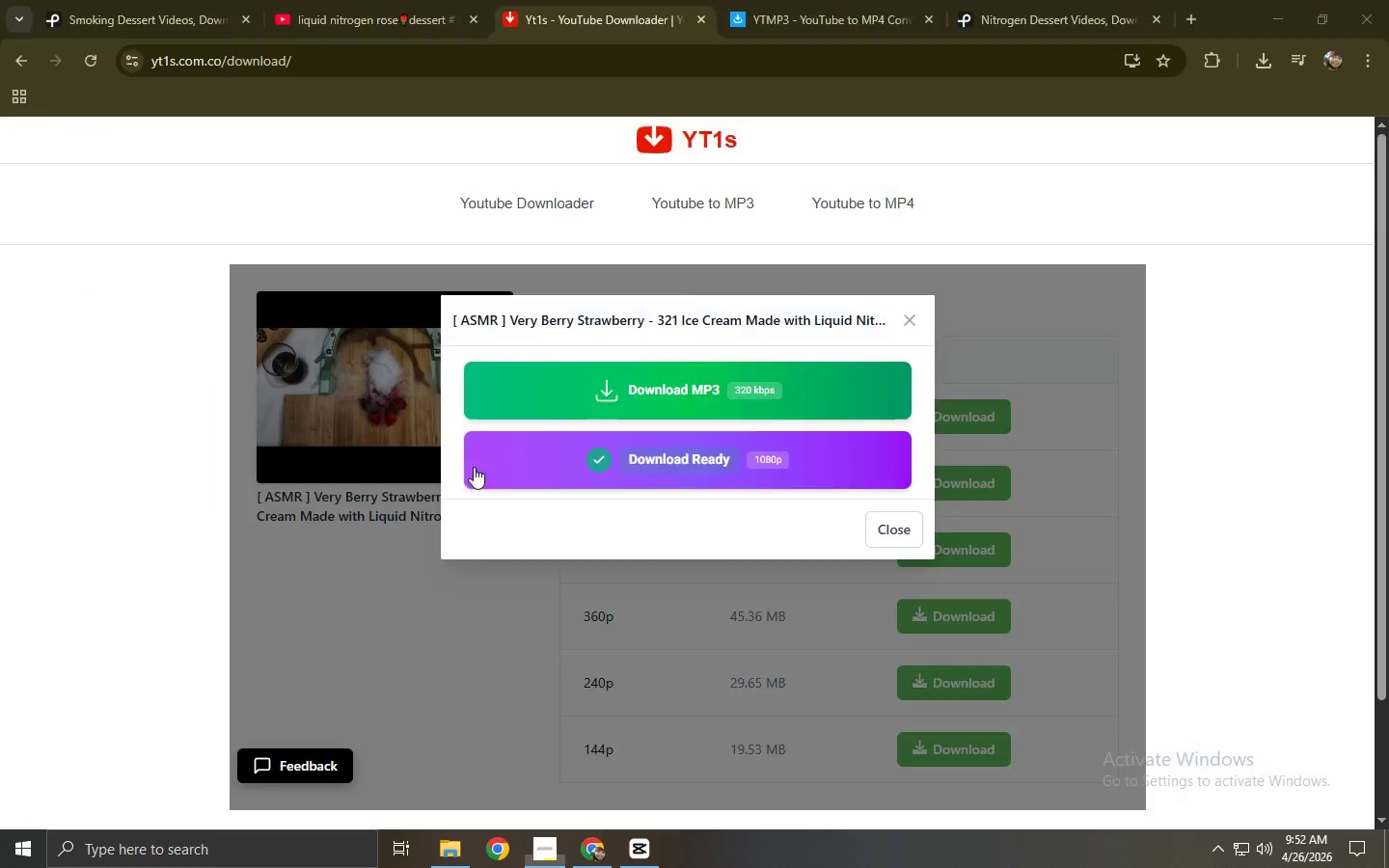 
key(Alt+Tab)
 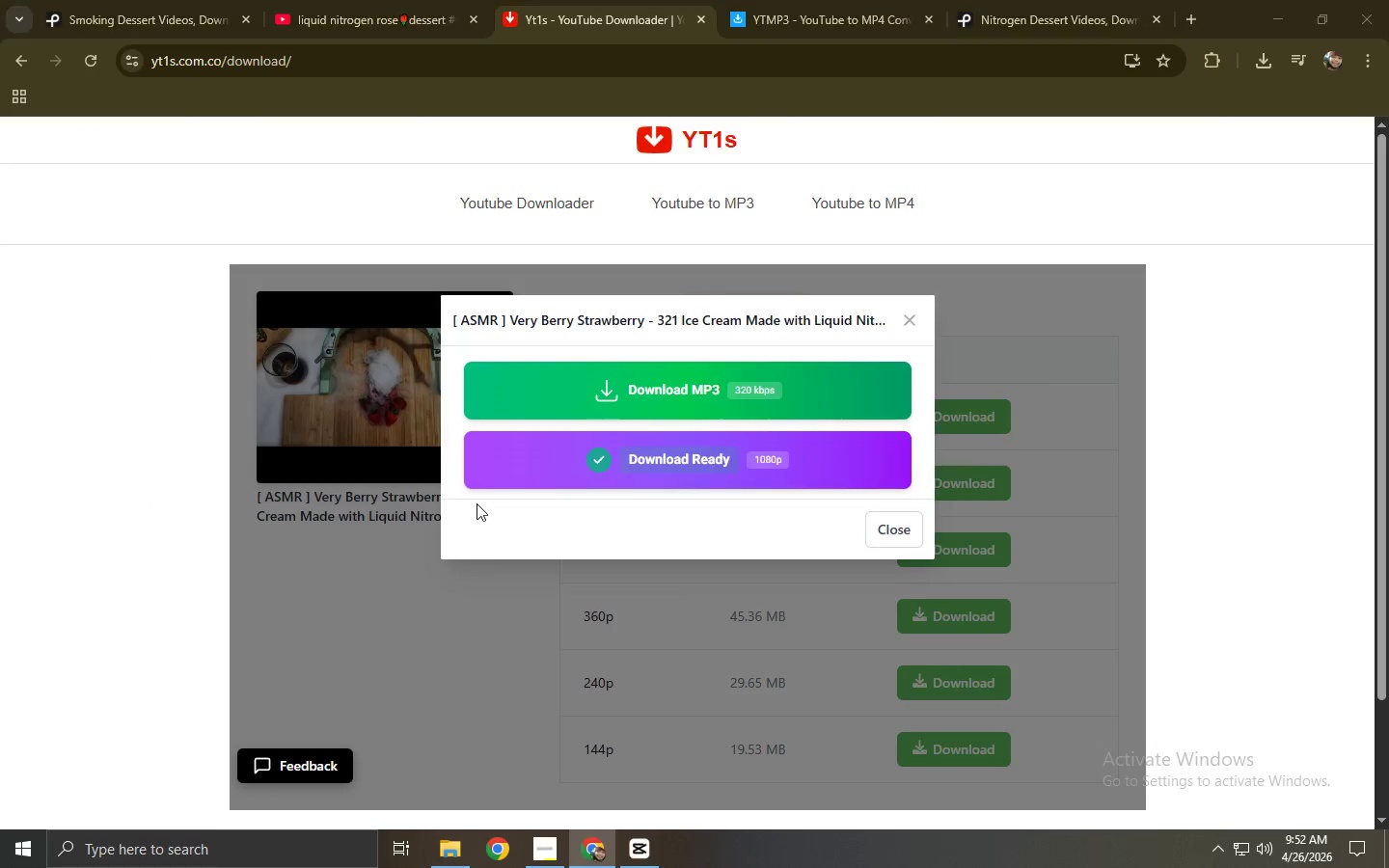 
key(Alt+Q)
 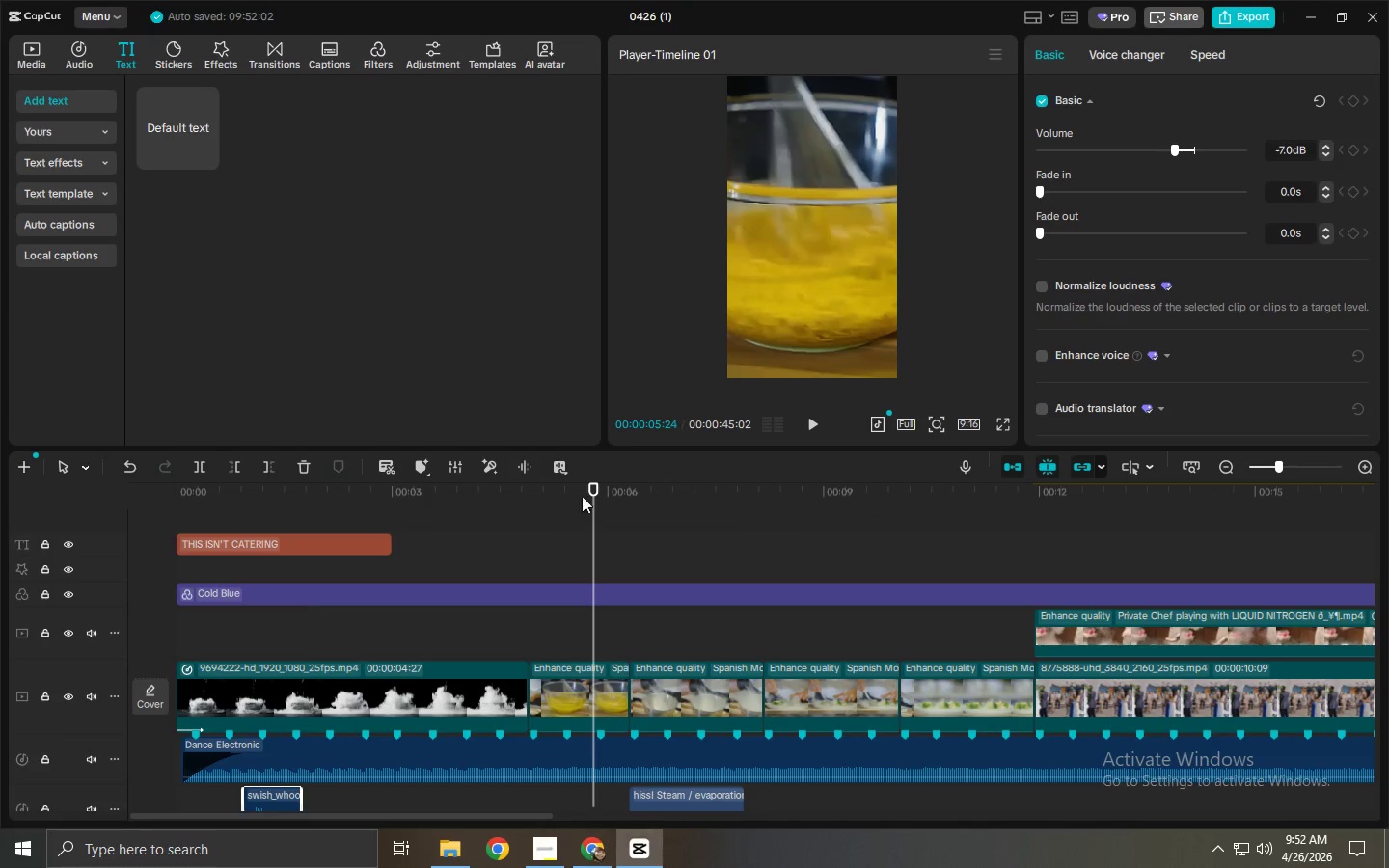 
key(Alt+Tab)
 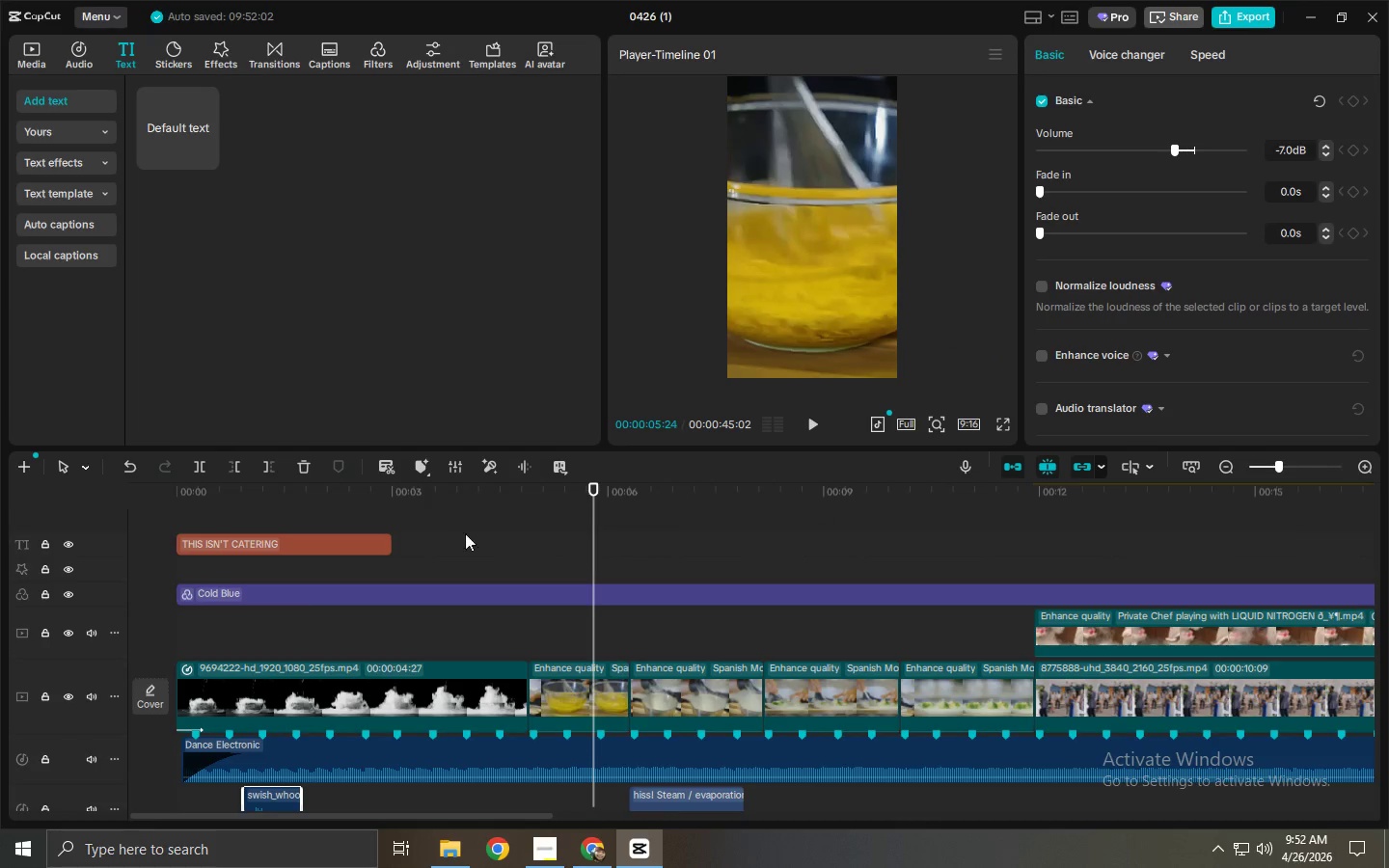 
left_click([339, 551])
 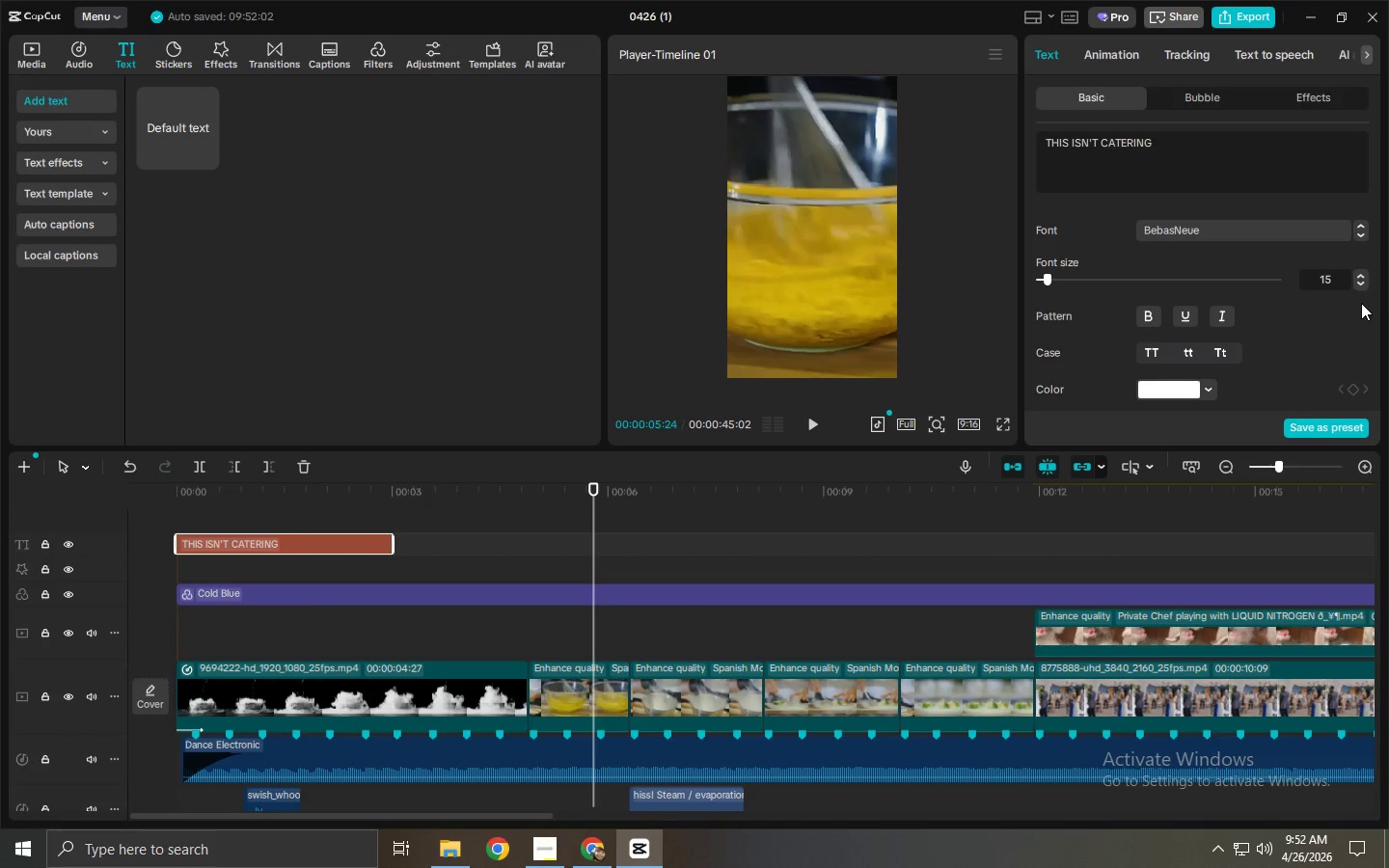 
left_click([1364, 285])
 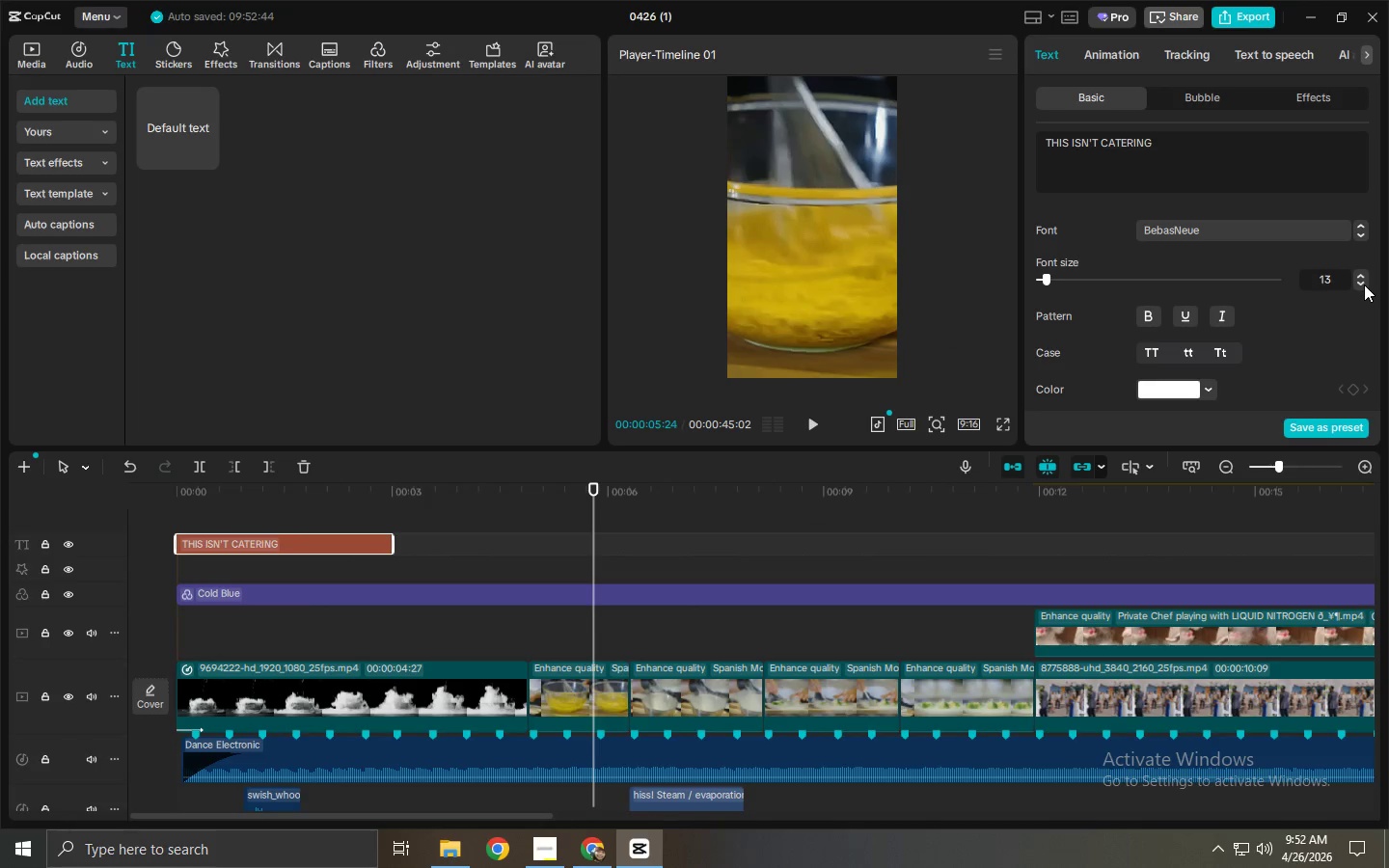 
double_click([1364, 285])
 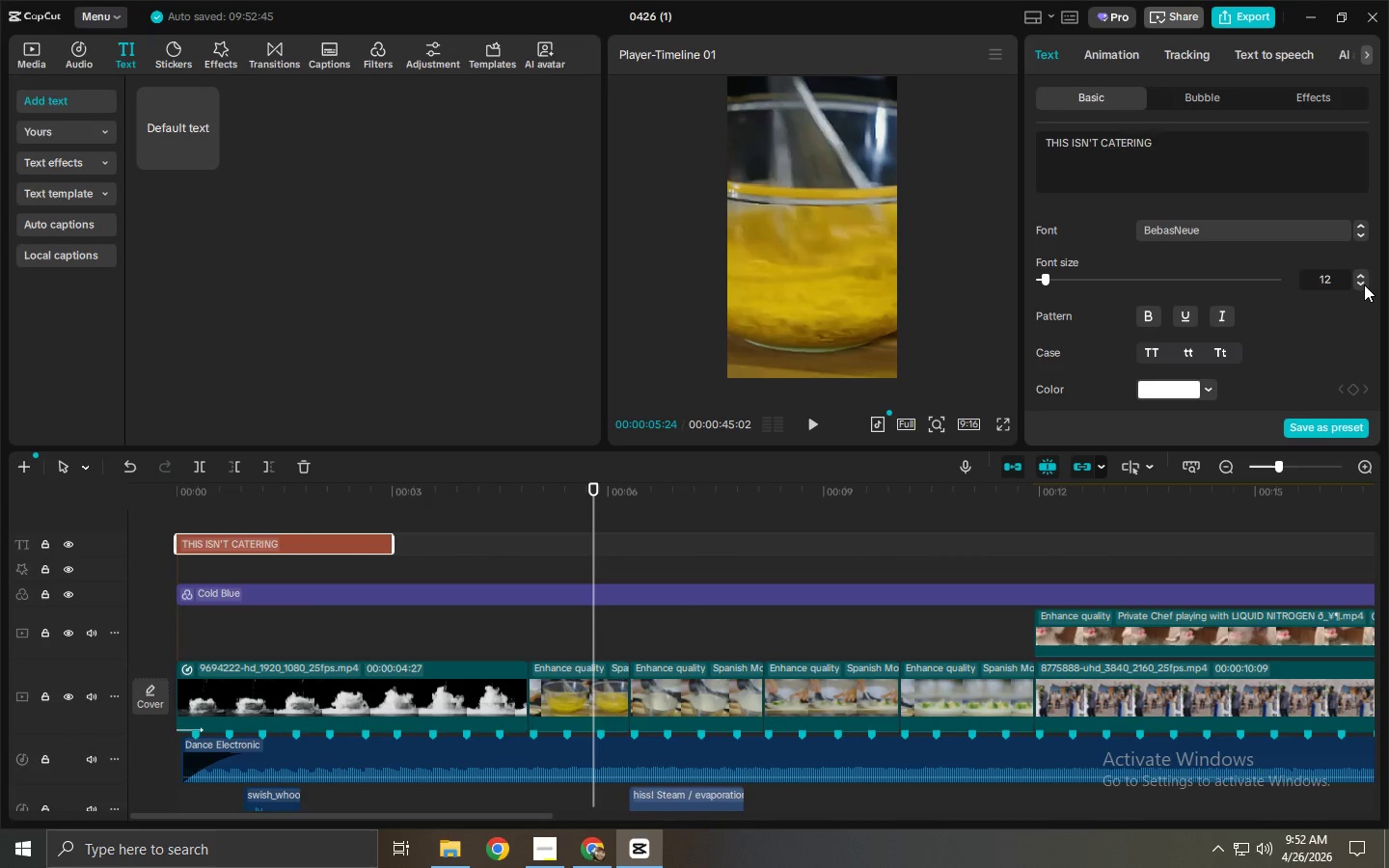 
triple_click([1364, 285])
 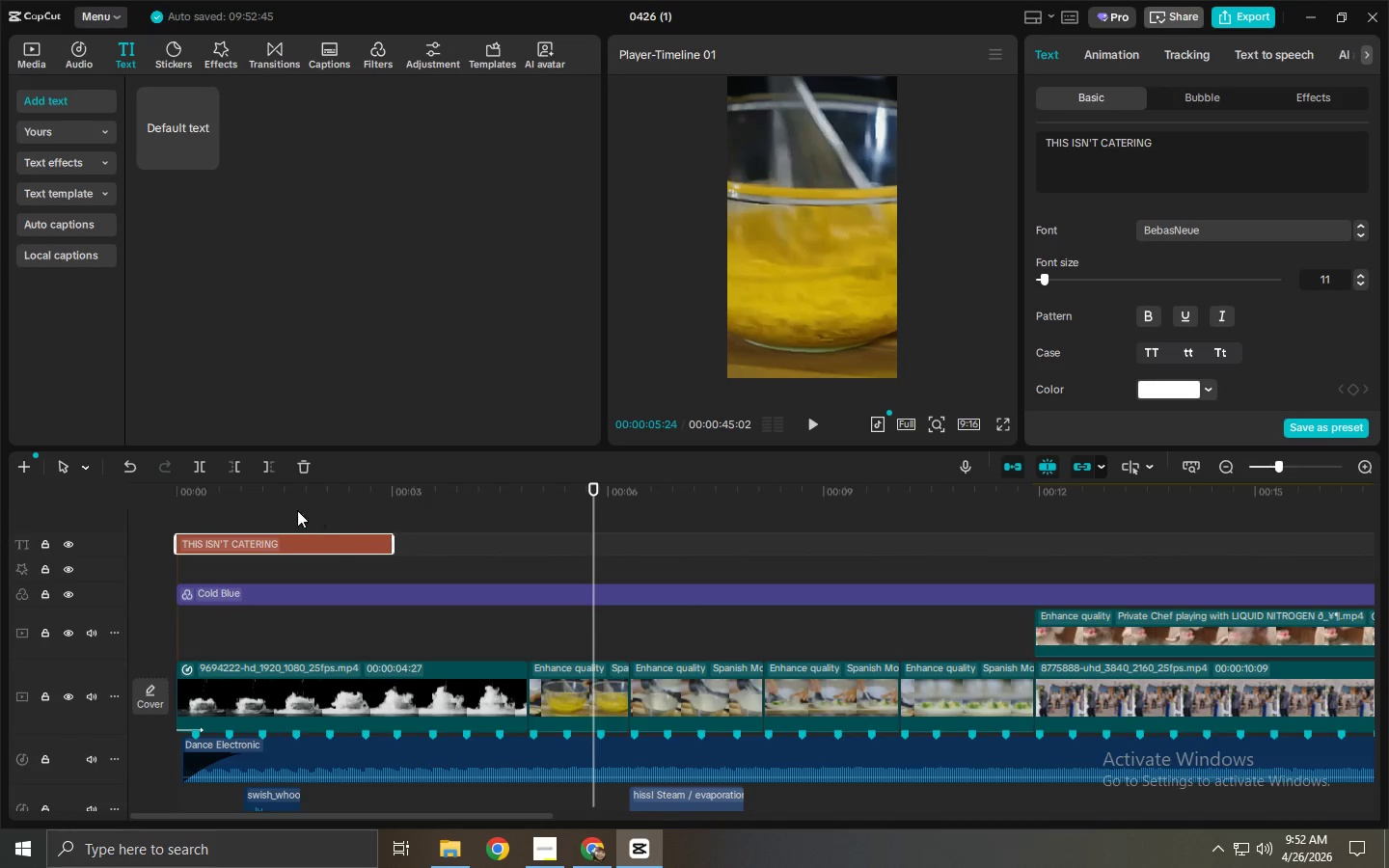 
left_click_drag(start_coordinate=[294, 500], to_coordinate=[281, 494])
 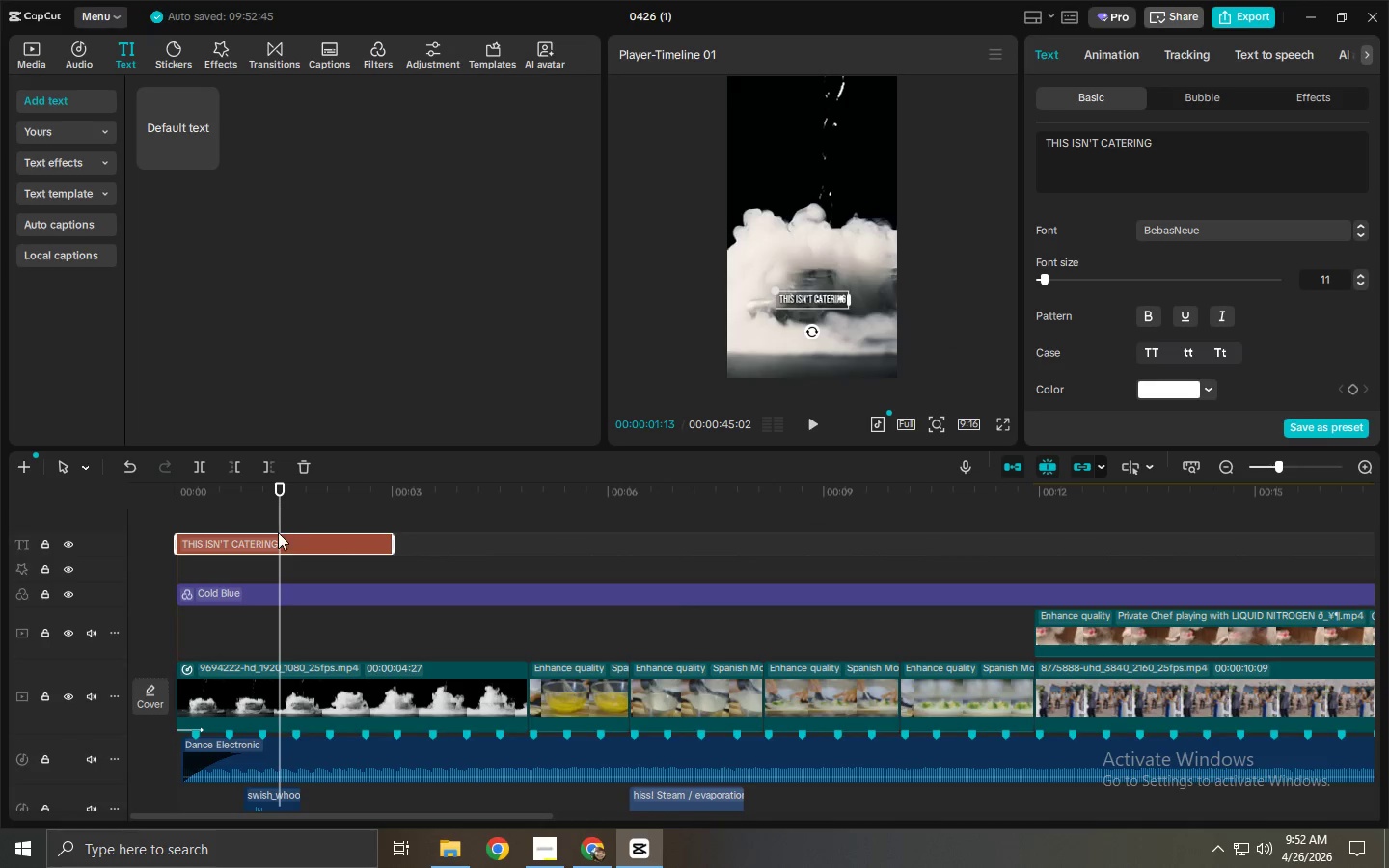 
key(Space)
 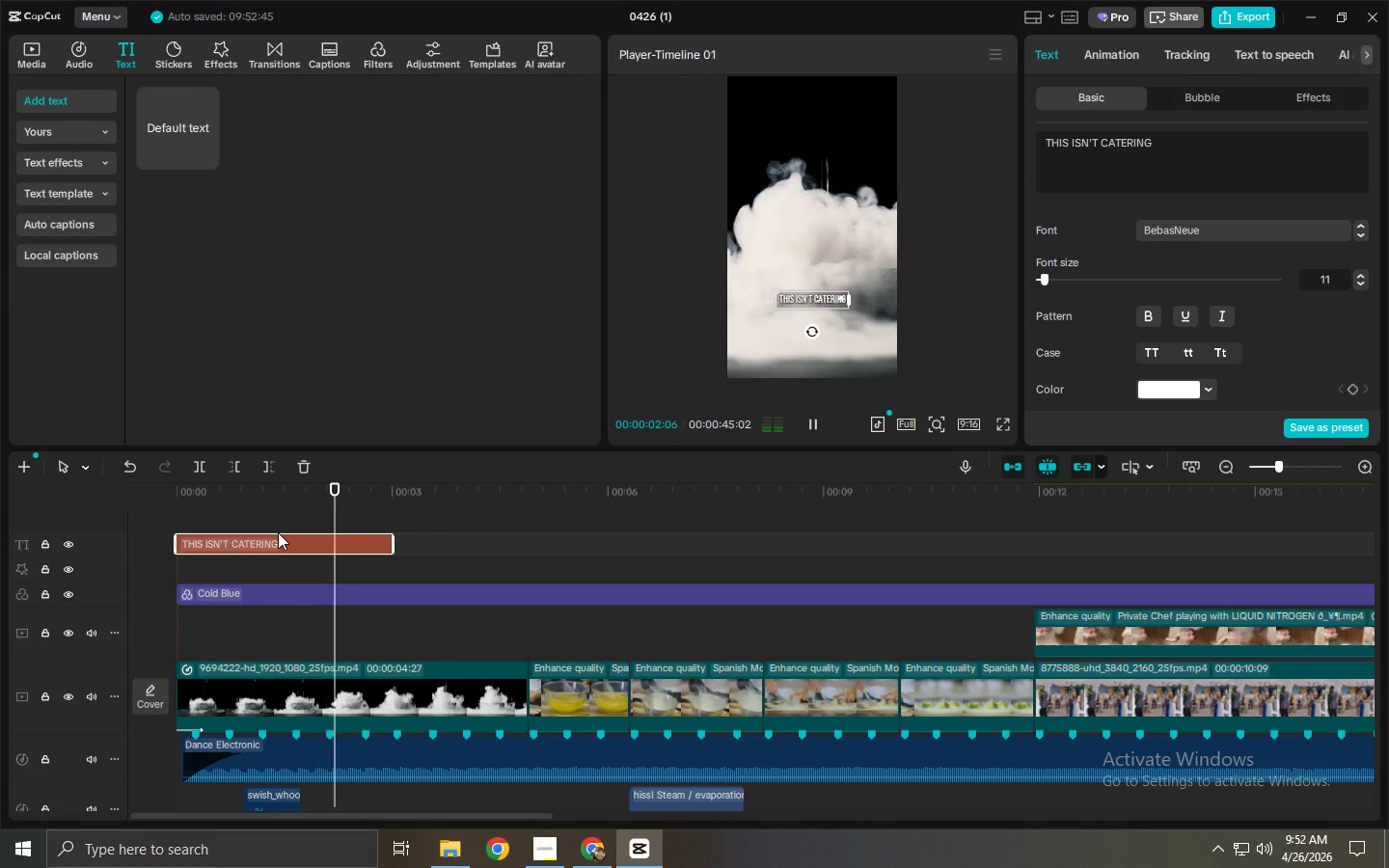 
key(Space)
 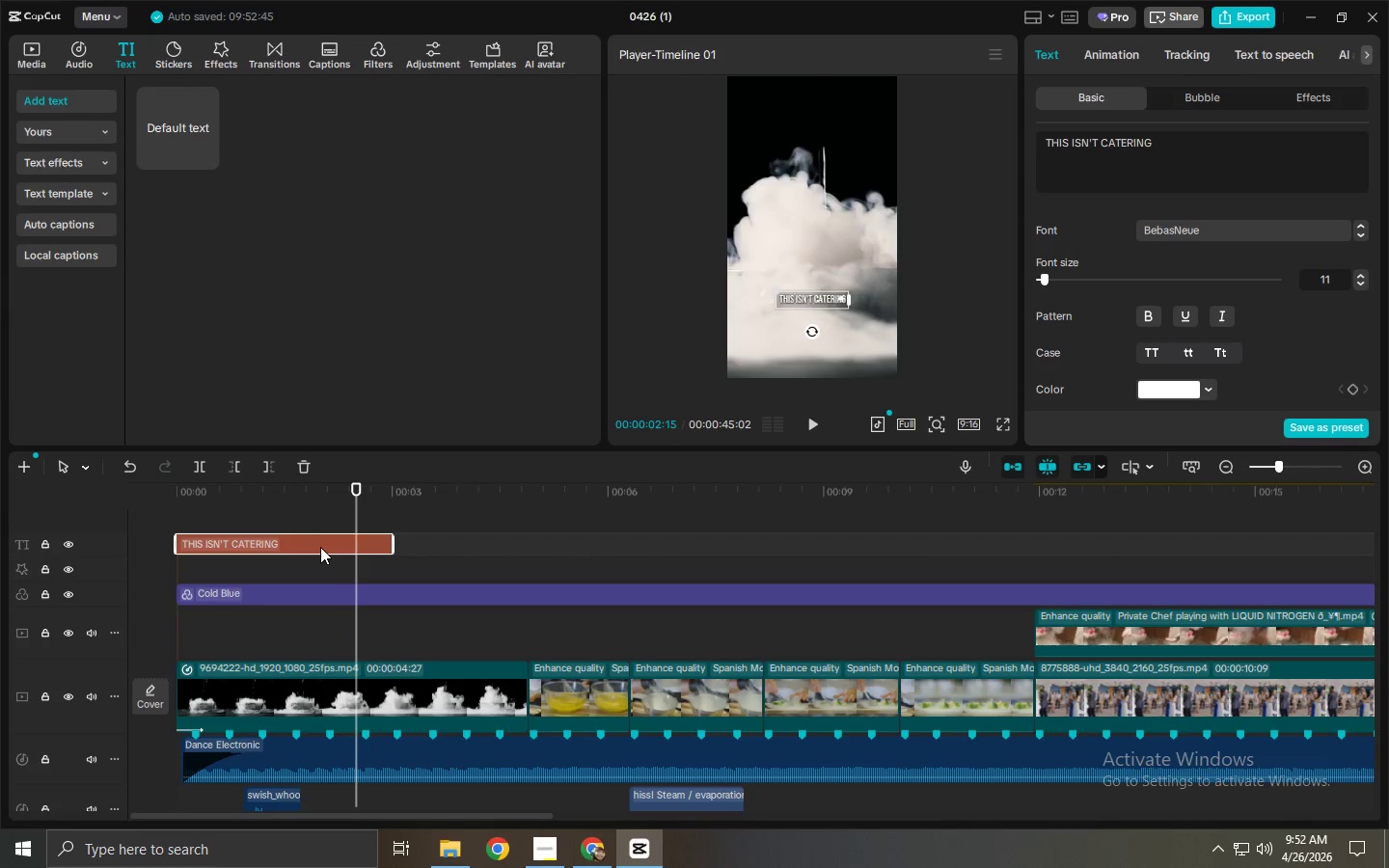 
hold_key(key=AltLeft, duration=1.5)
left_click_drag(start_coordinate=[311, 538], to_coordinate=[662, 542])
 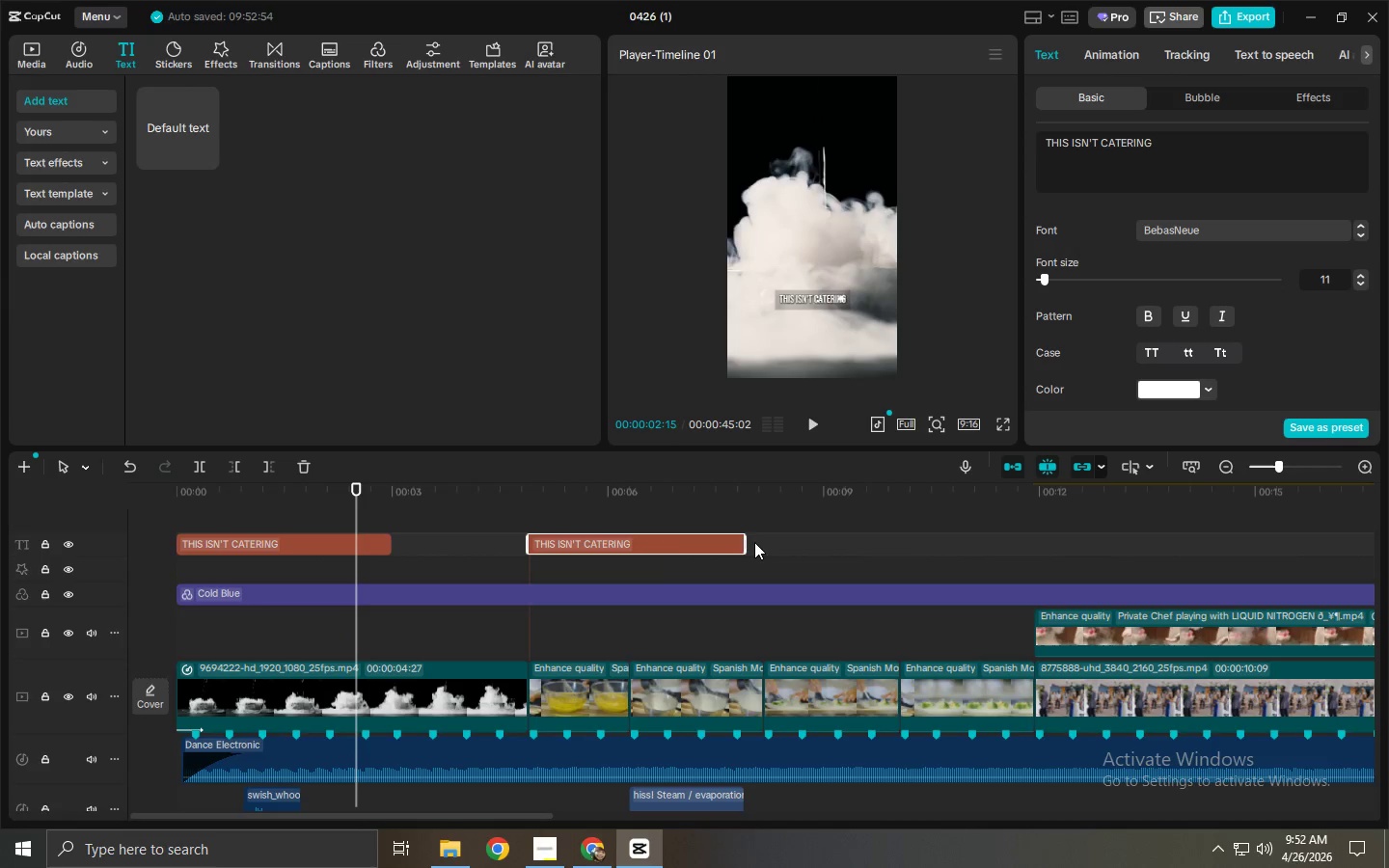 
hold_key(key=AltLeft, duration=0.8)
 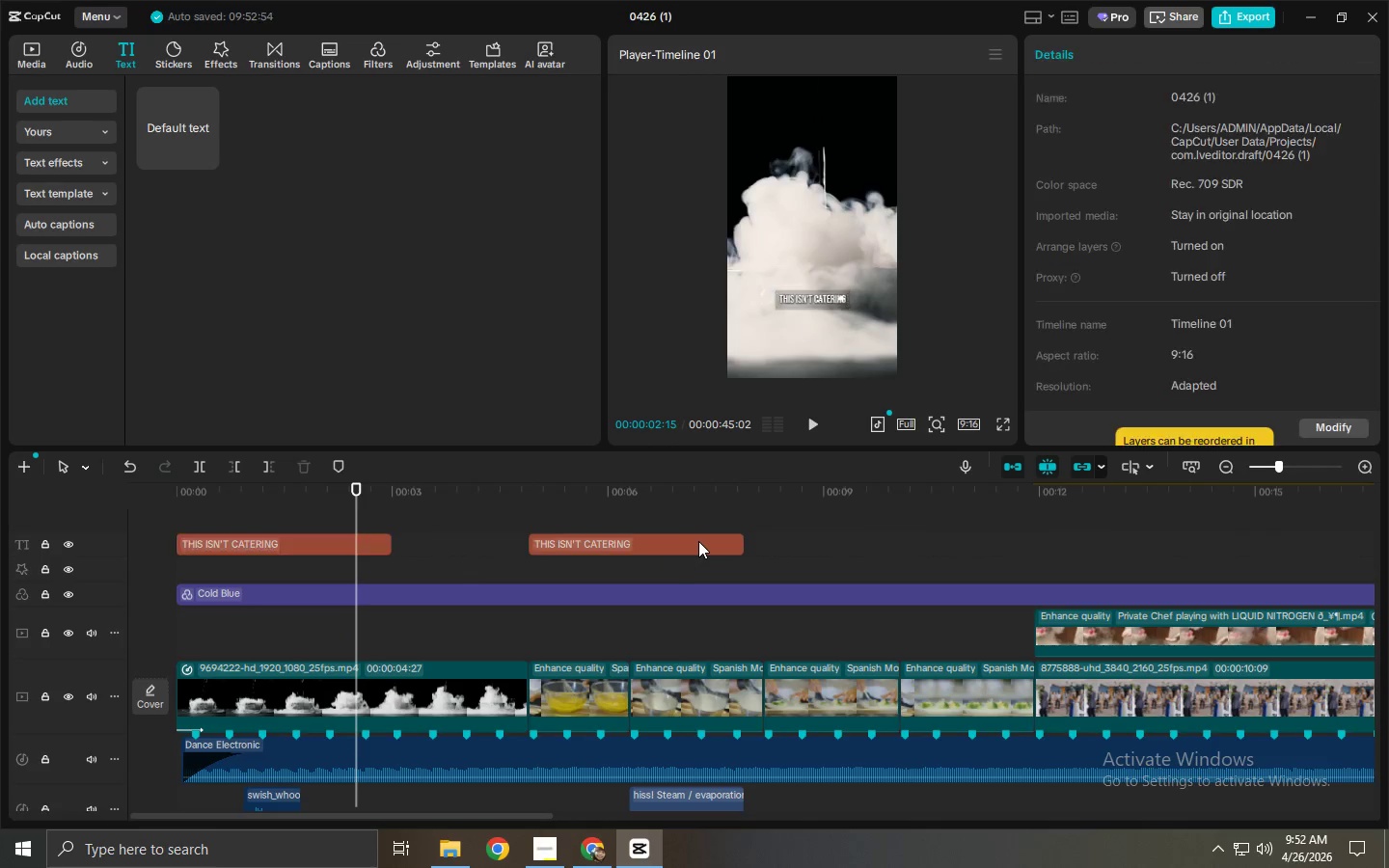 
left_click([698, 541])
 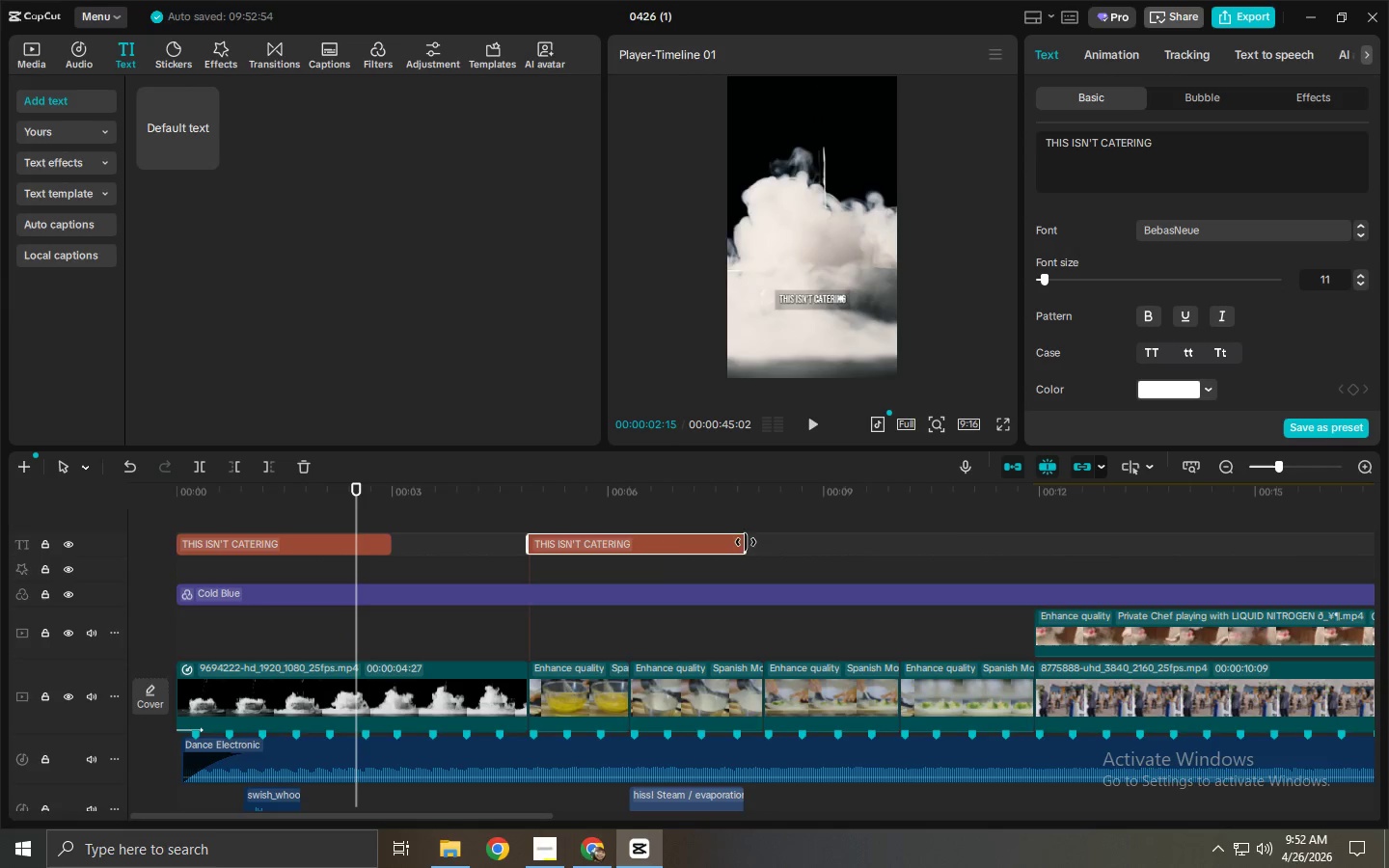 
left_click_drag(start_coordinate=[742, 542], to_coordinate=[1027, 541])
 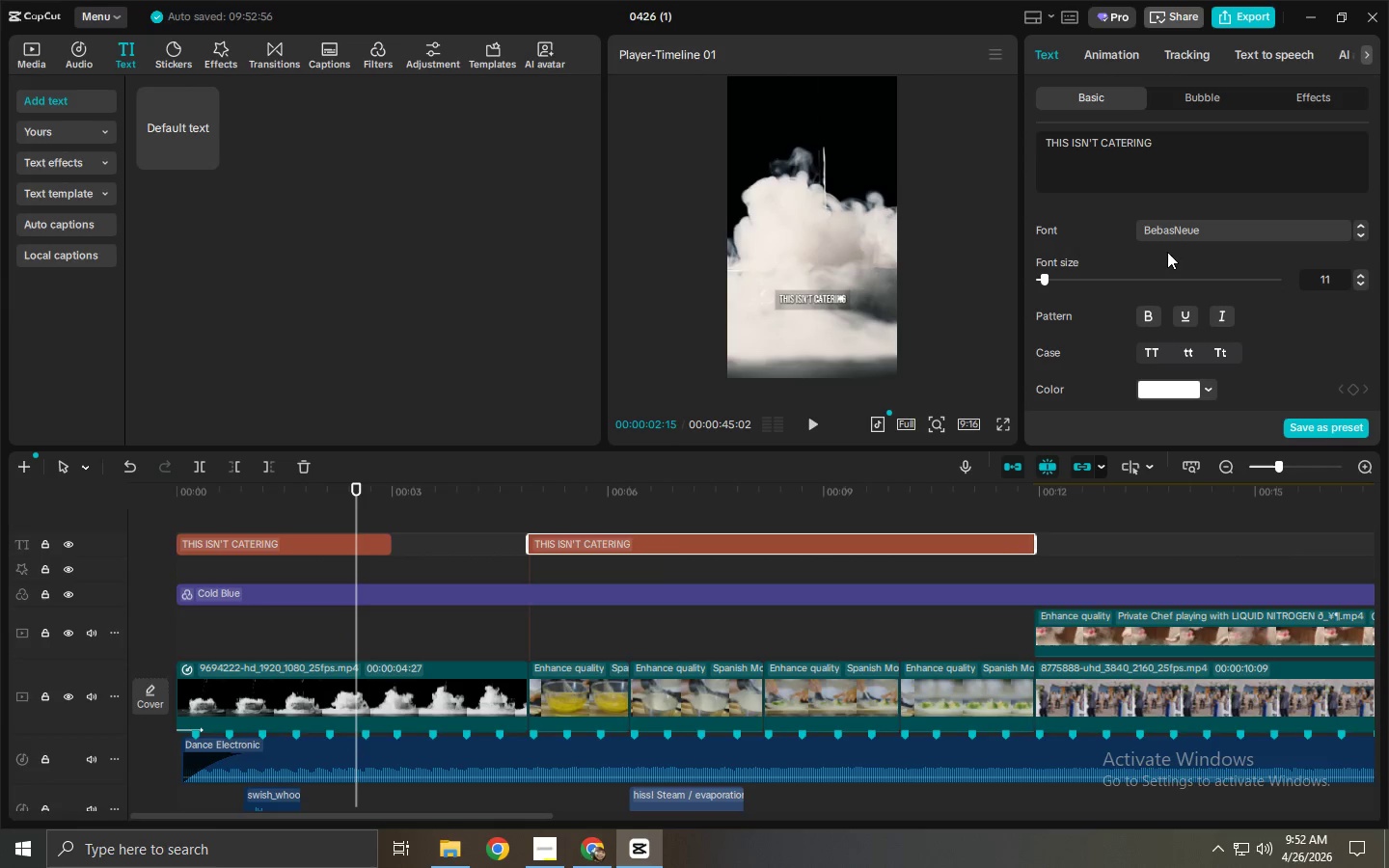 
double_click([1198, 179])
 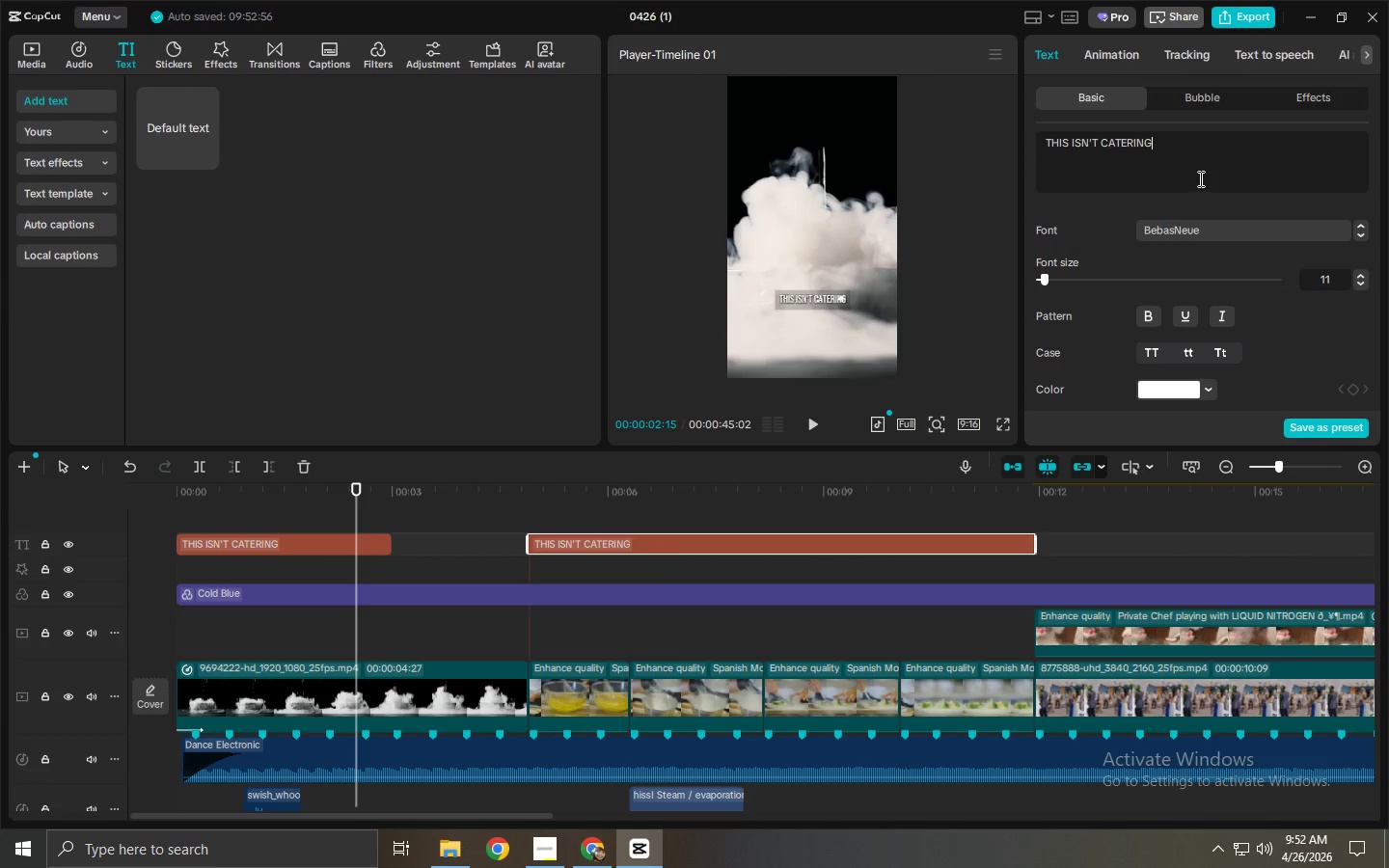 
key(Control+ControlLeft)
 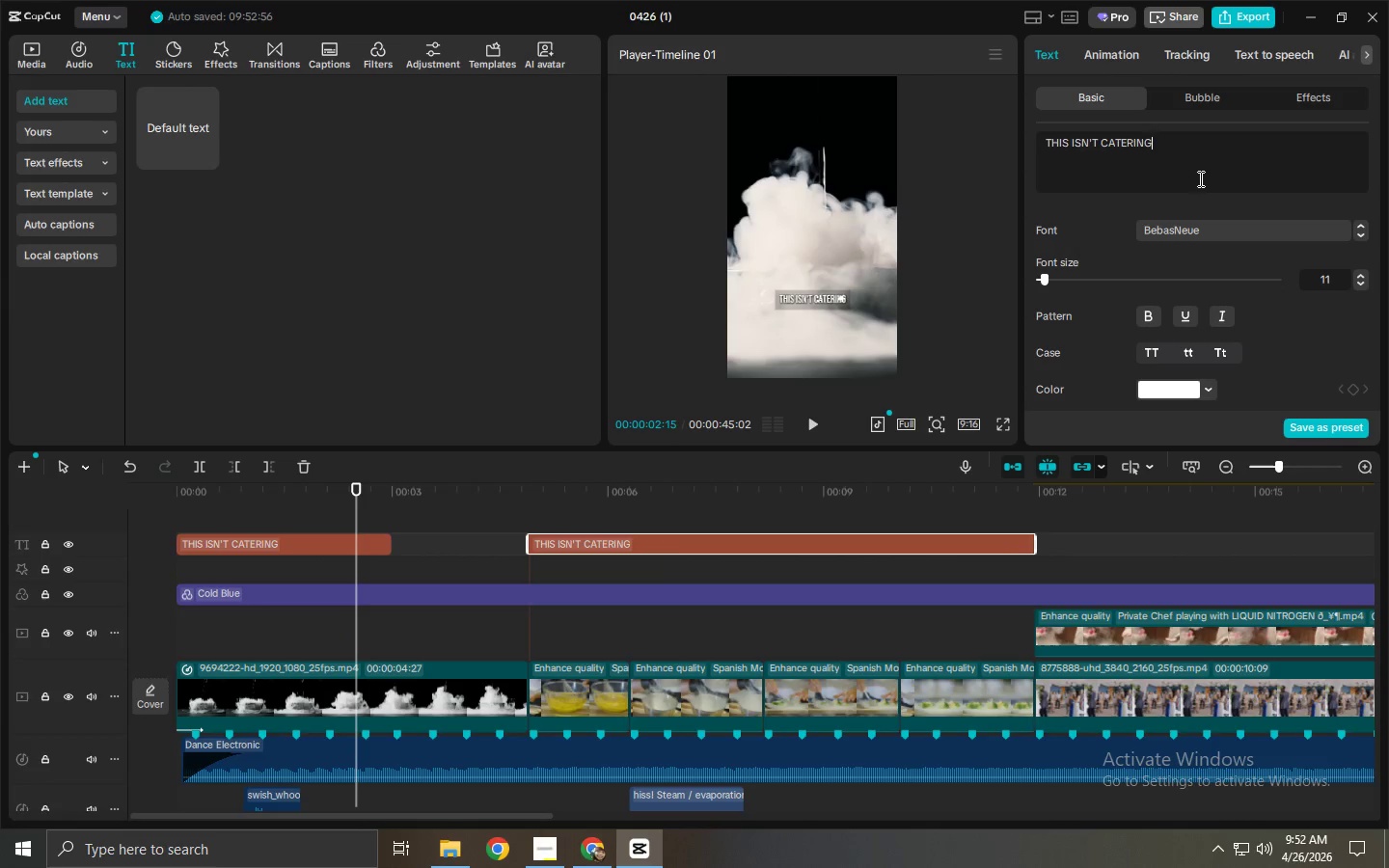 
key(Control+A)
 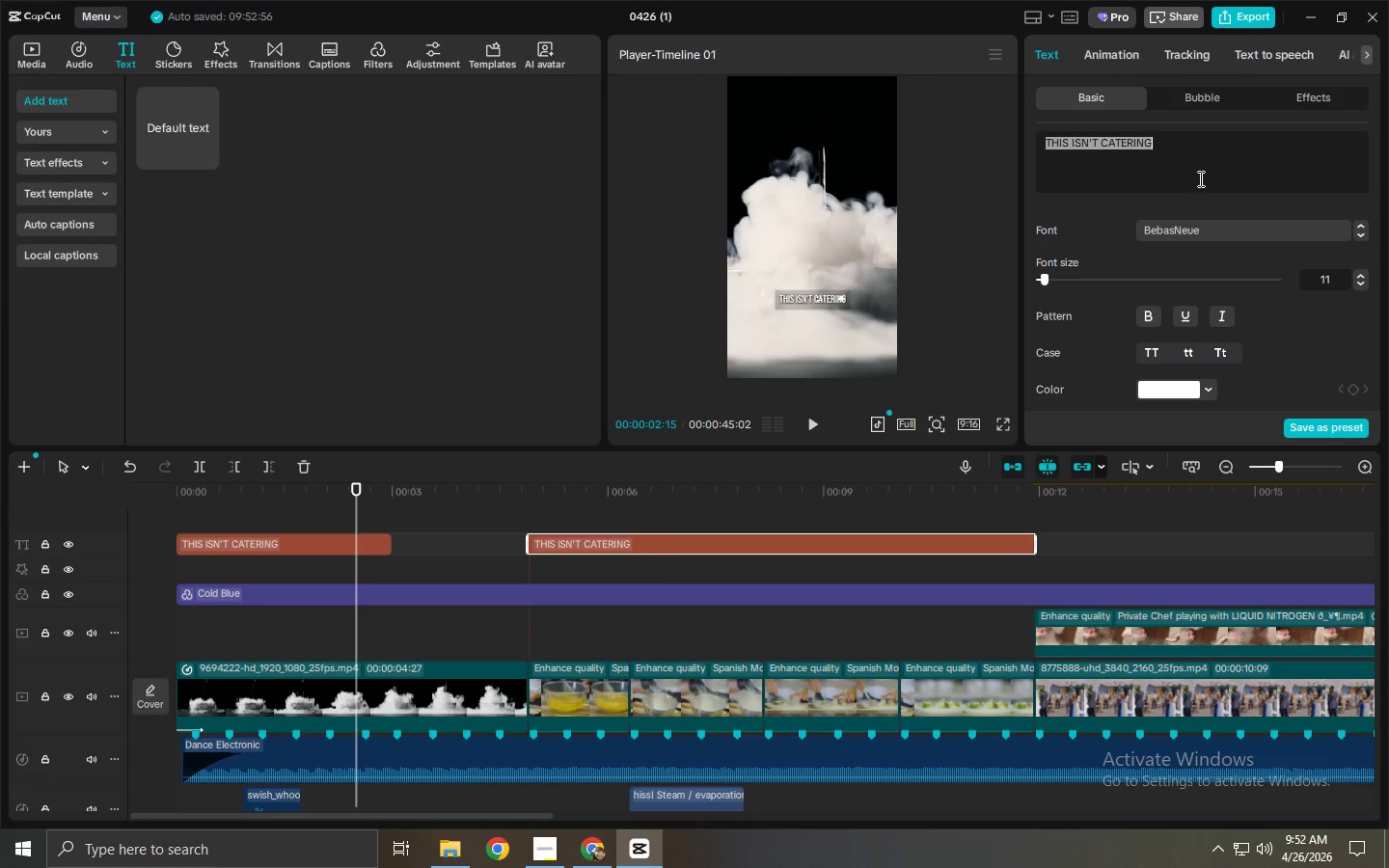 
type(ITS)
key(Backspace)
type('S A SHOW.)
 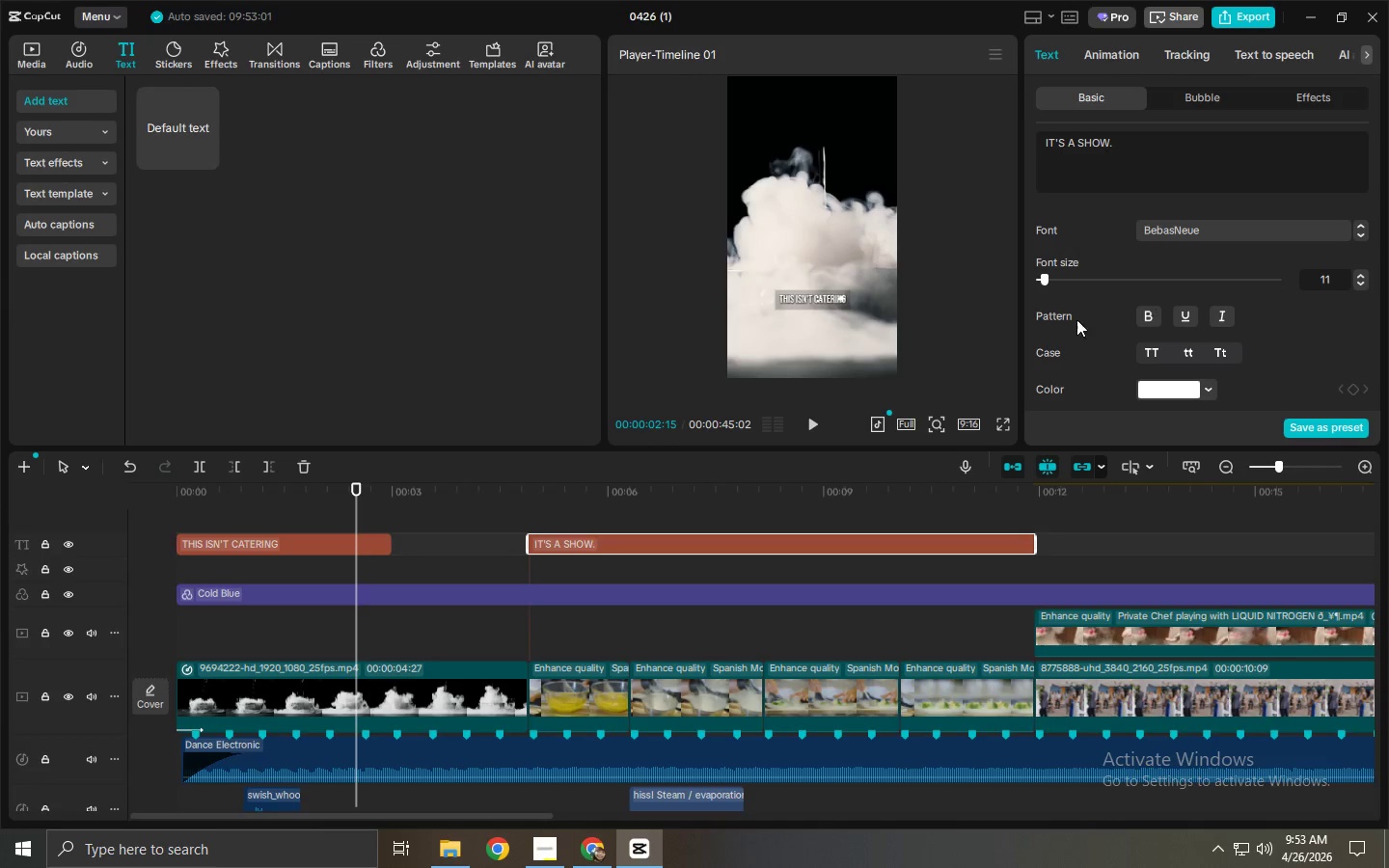 
left_click([842, 502])
 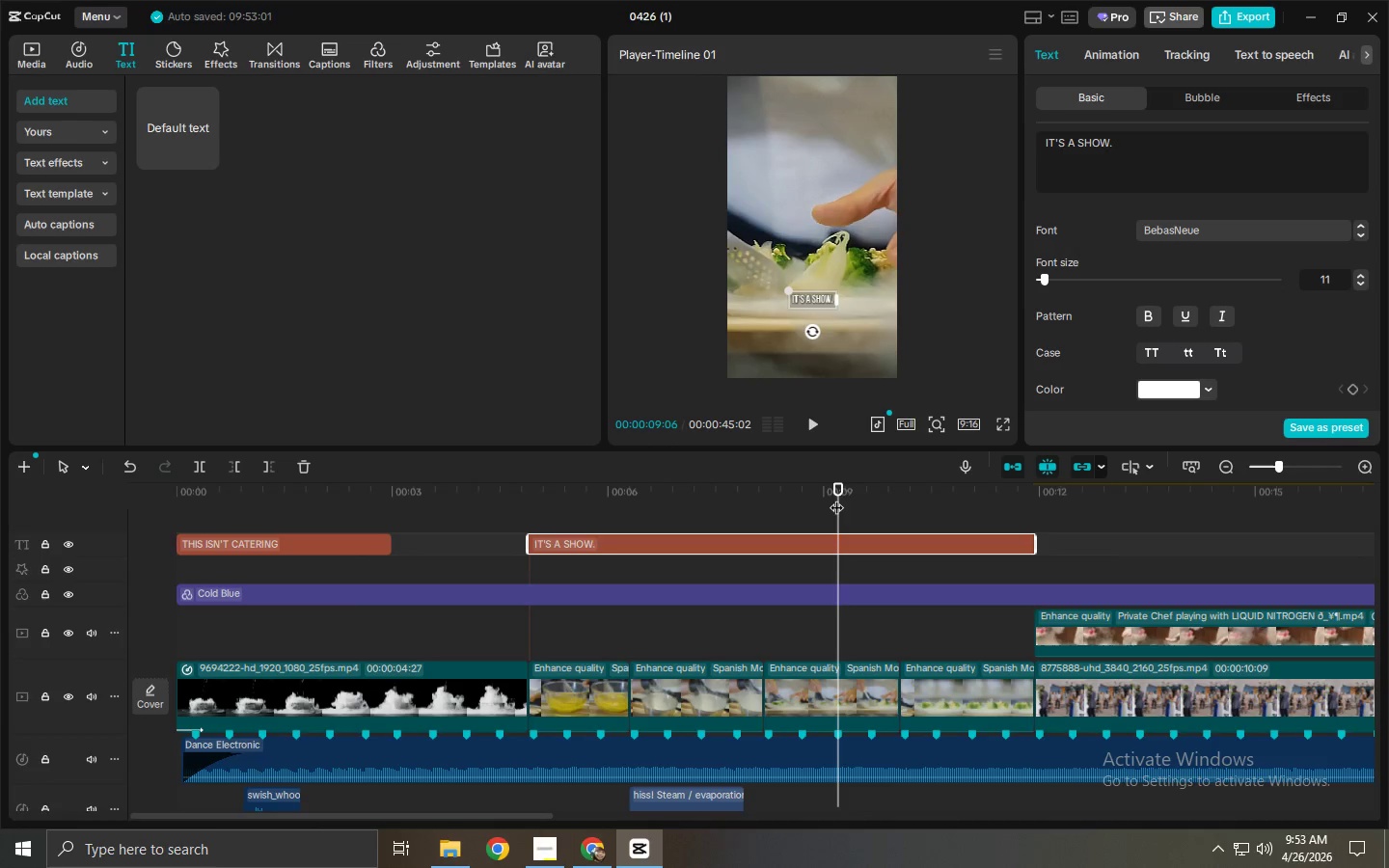 
key(Space)
 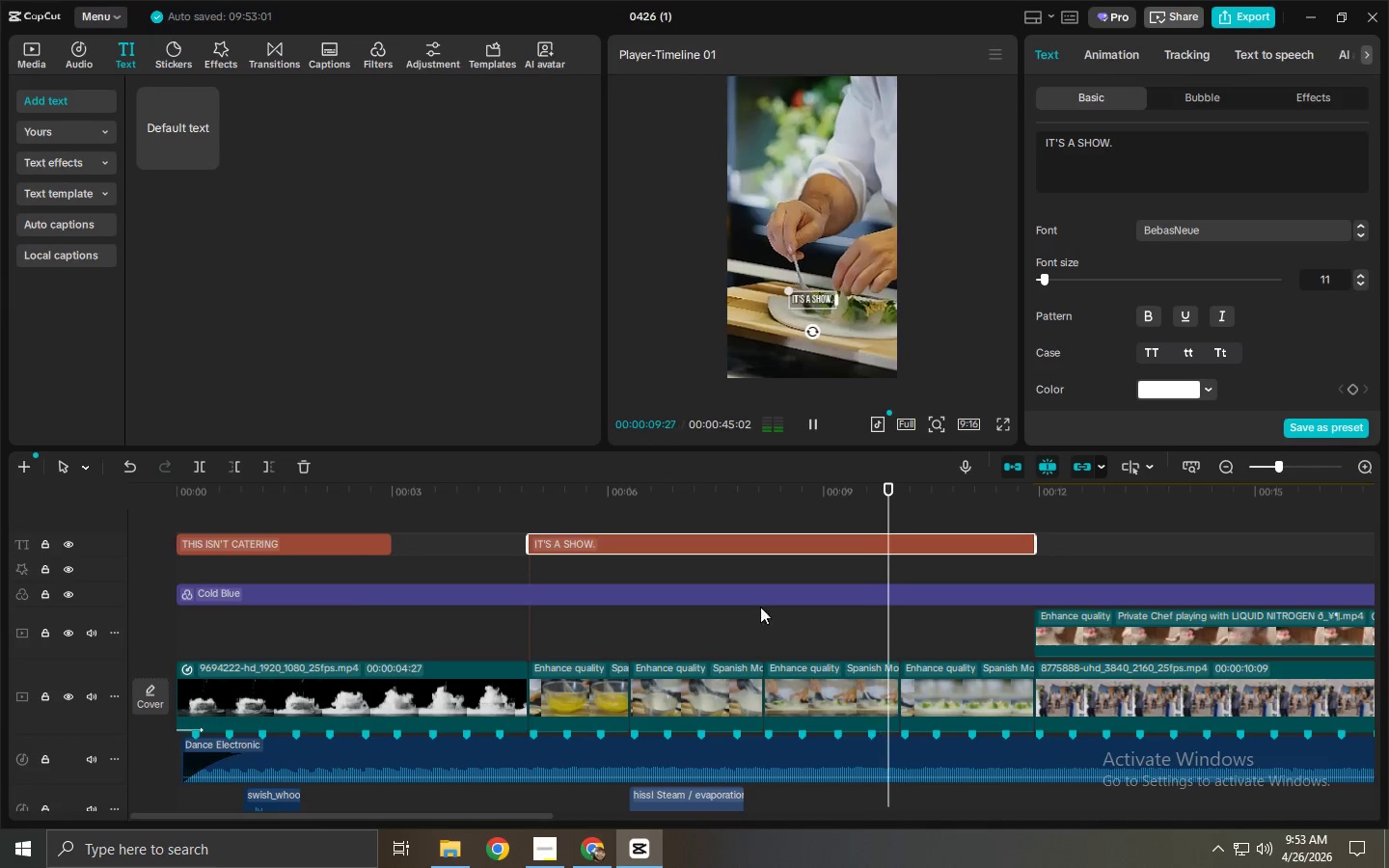 
key(Space)
 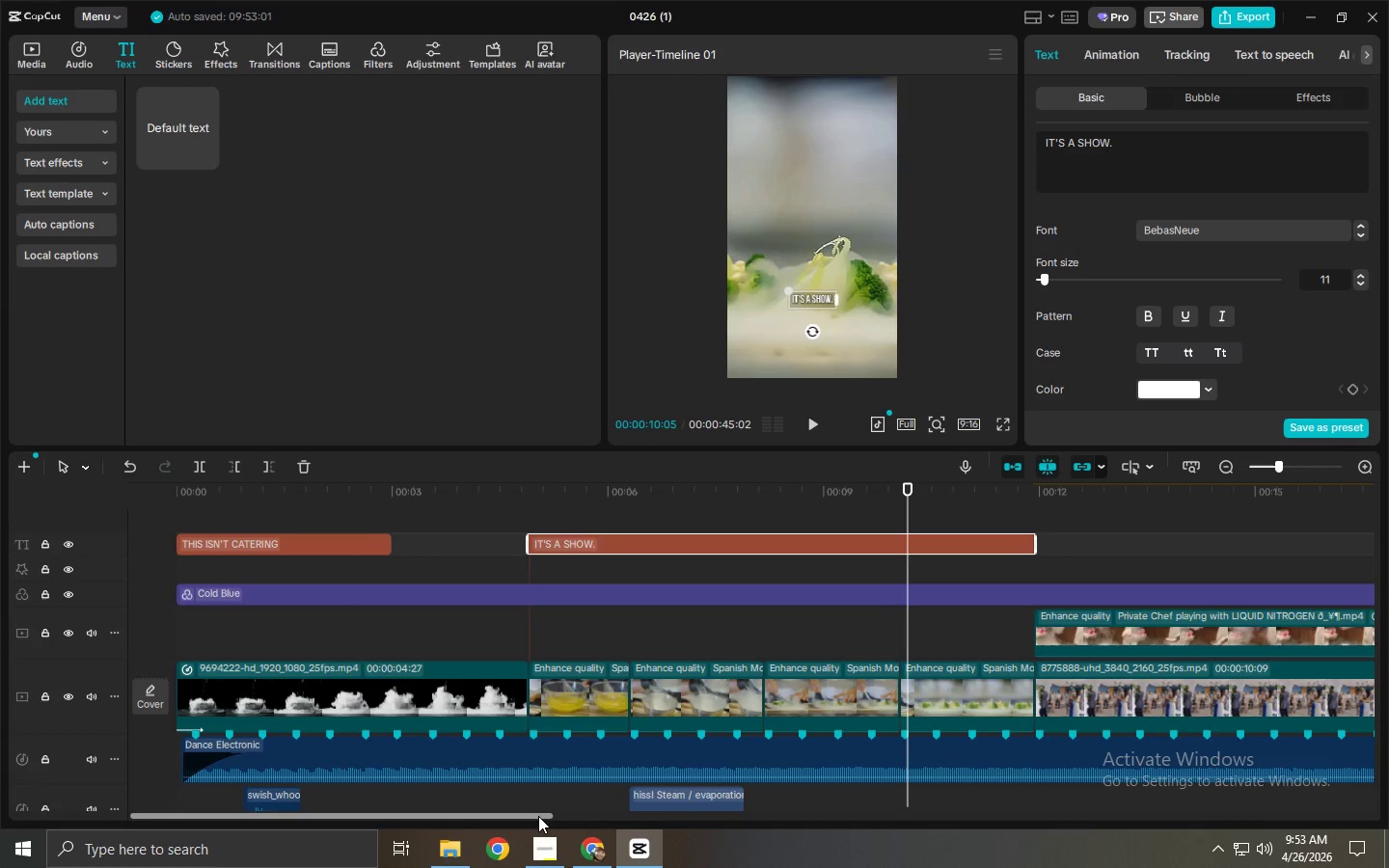 
left_click_drag(start_coordinate=[538, 816], to_coordinate=[667, 813])
 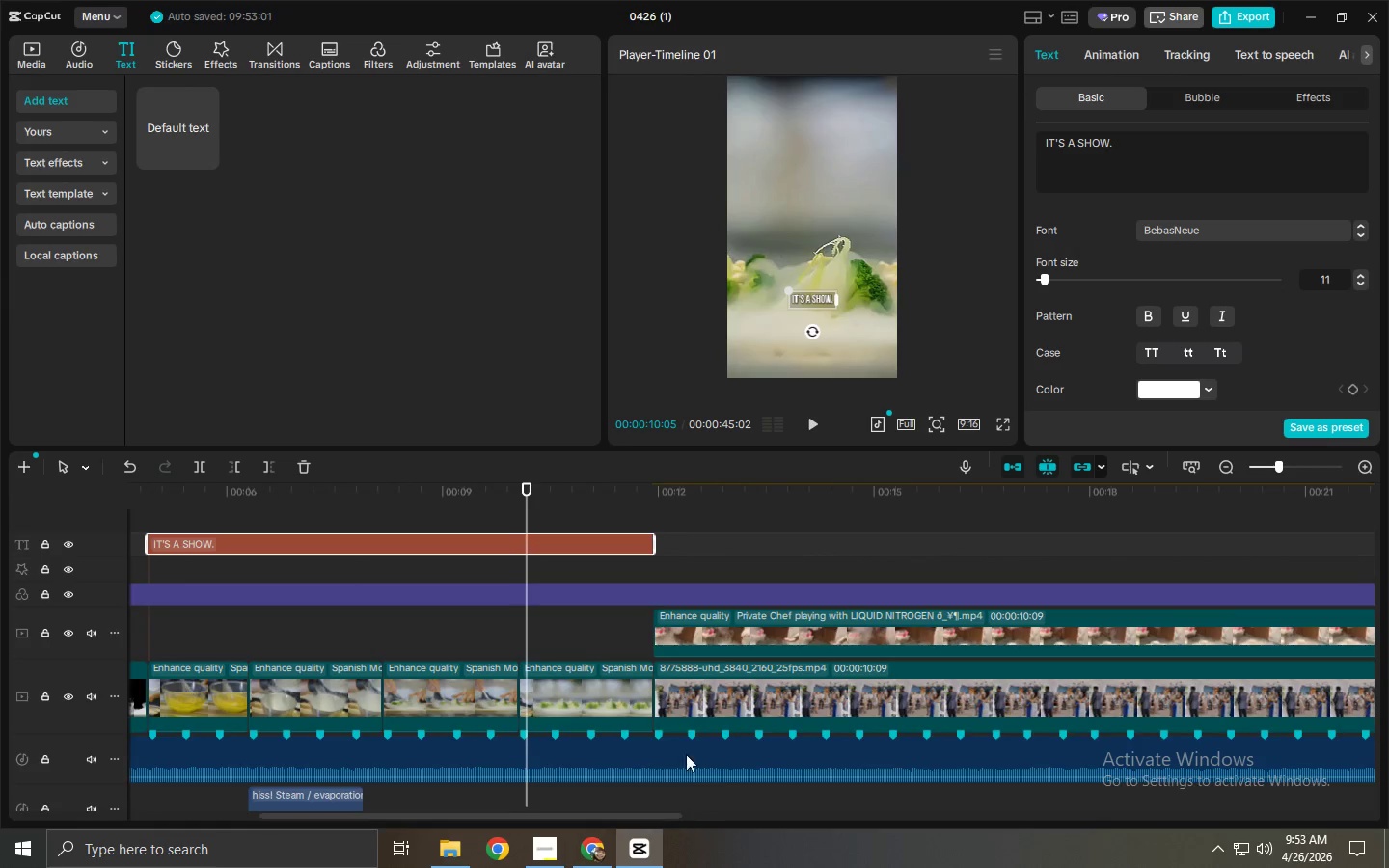 
key(Space)
 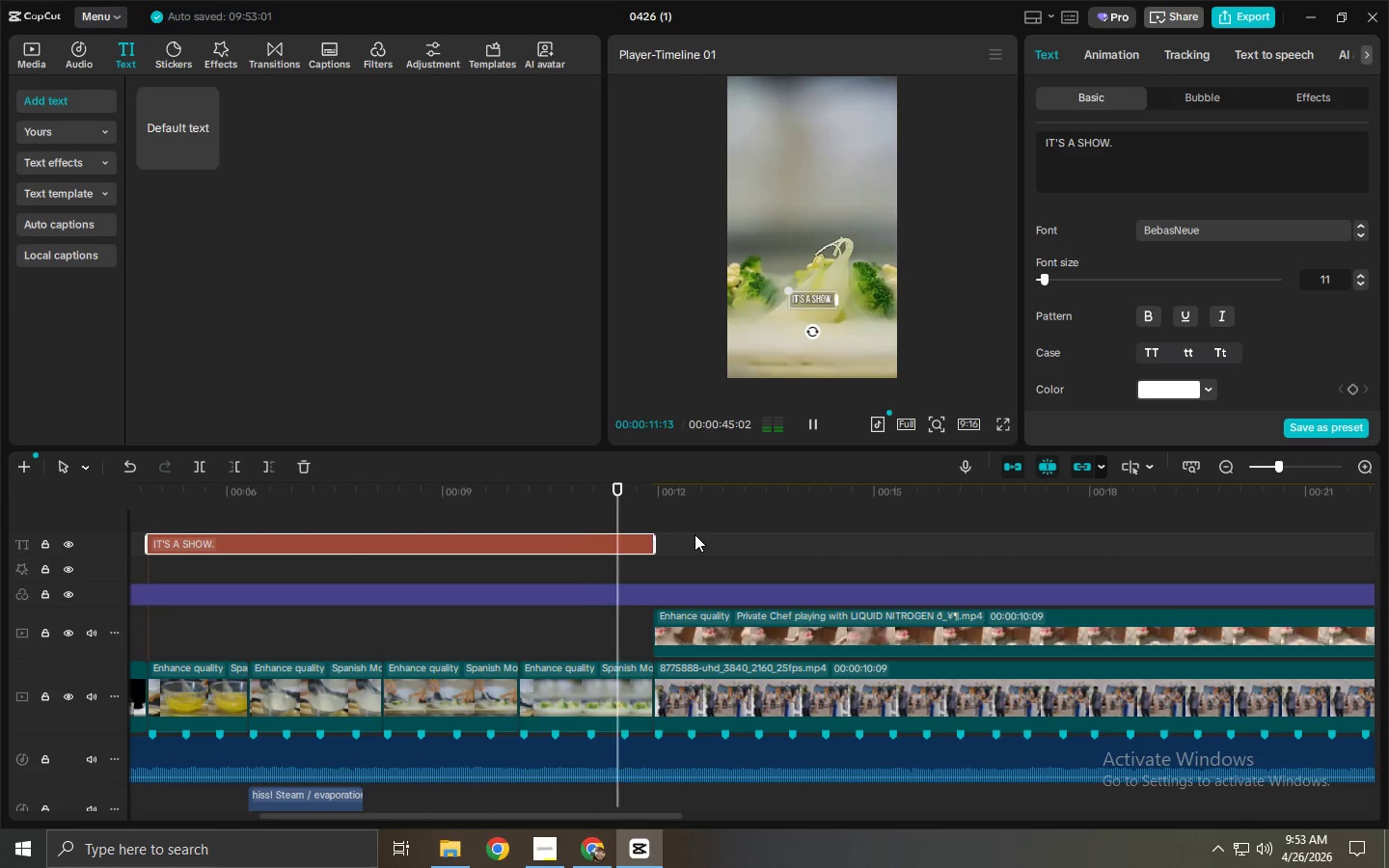 
key(Space)
 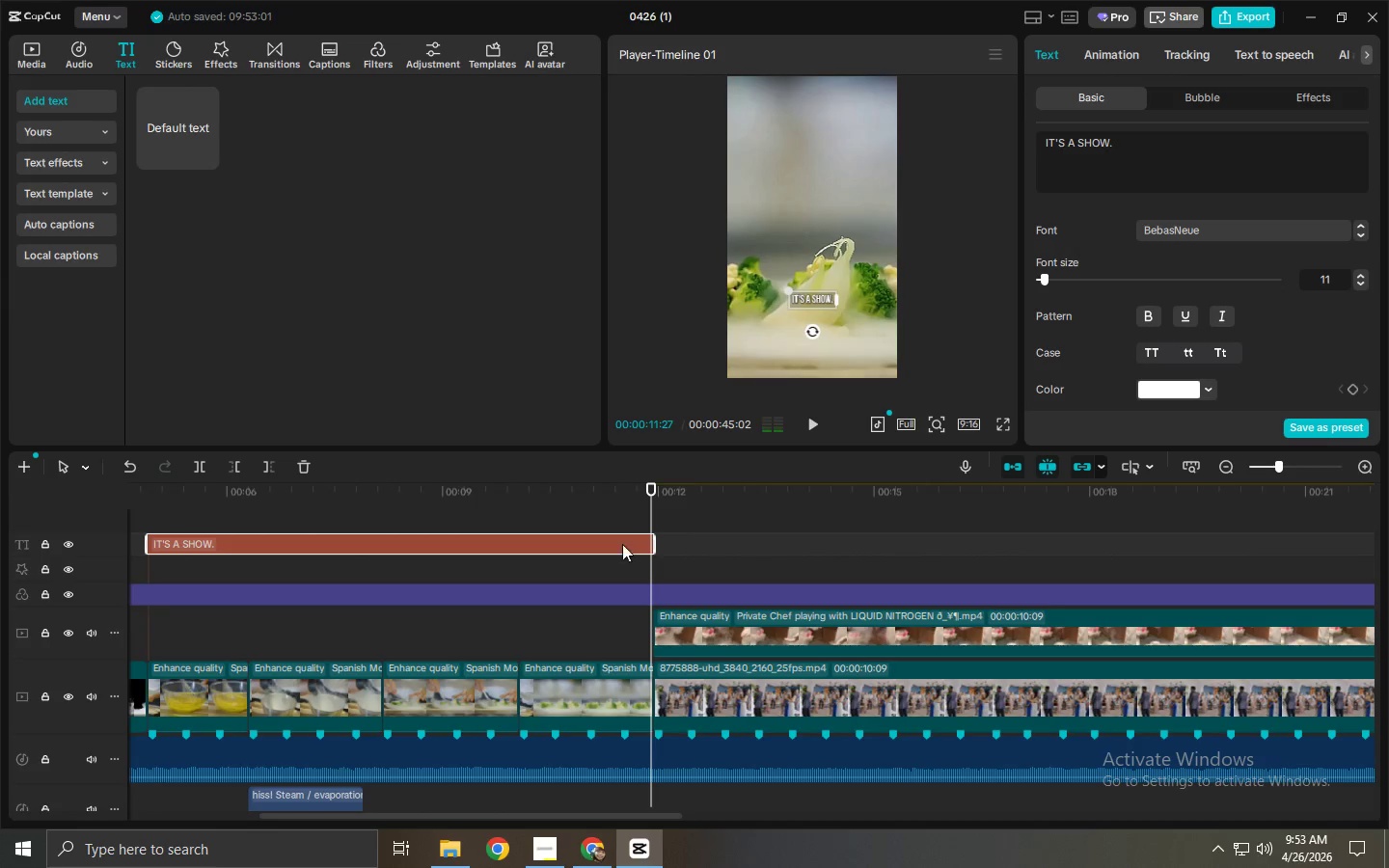 
hold_key(key=AltLeft, duration=1.42)
left_click_drag(start_coordinate=[621, 544], to_coordinate=[1134, 545])
 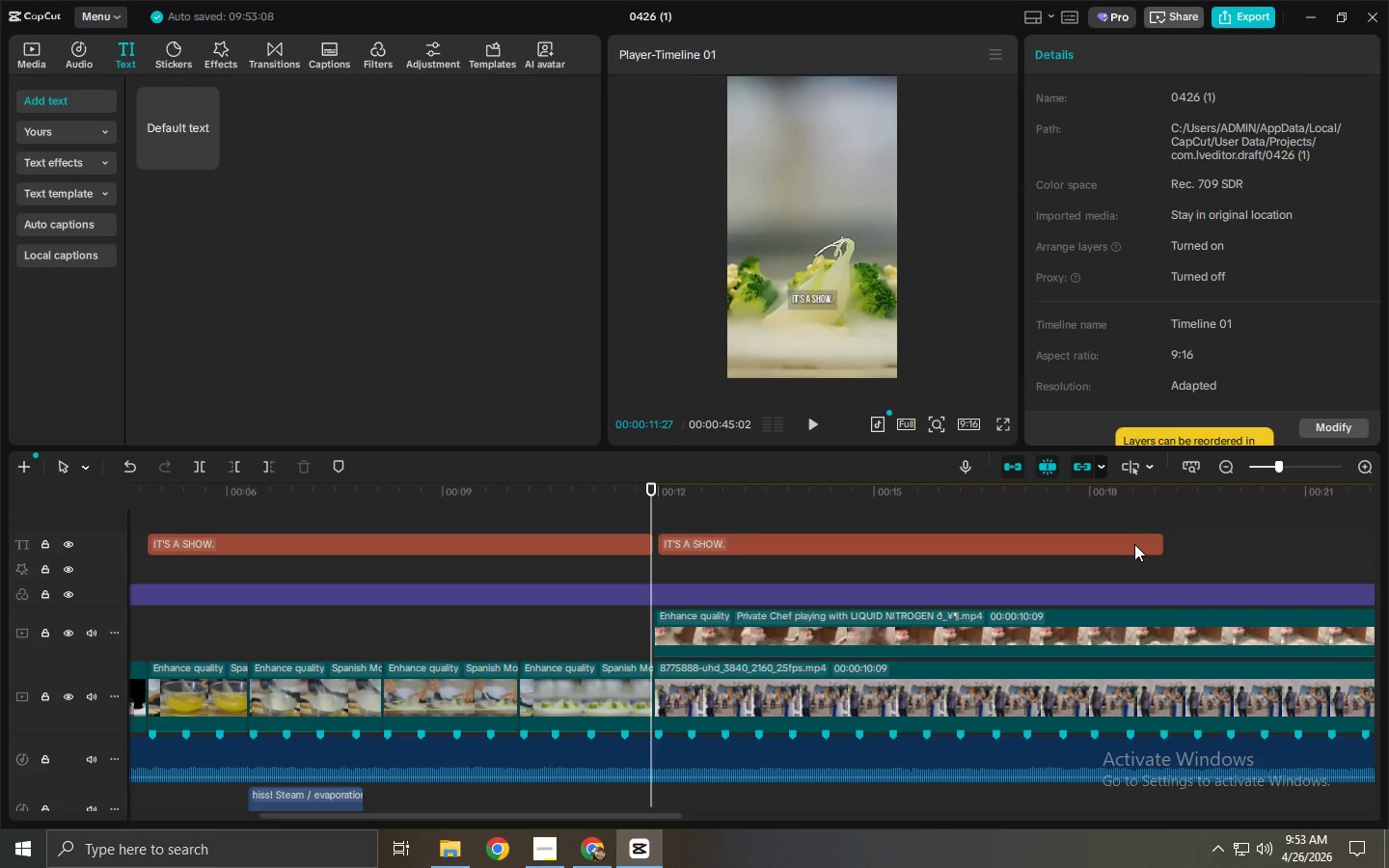 
left_click([993, 541])
 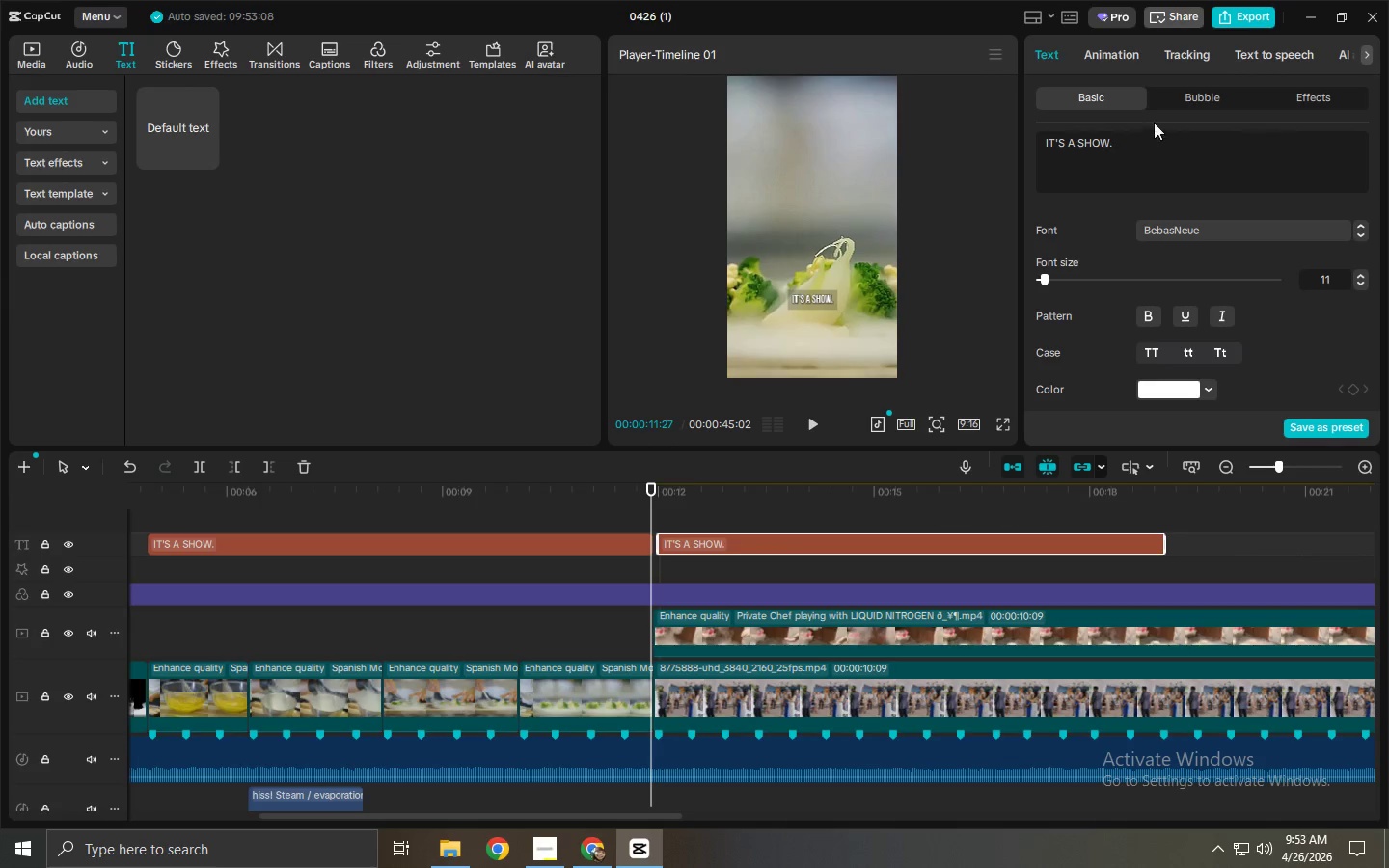 
left_click_drag(start_coordinate=[1161, 140], to_coordinate=[1125, 150])
 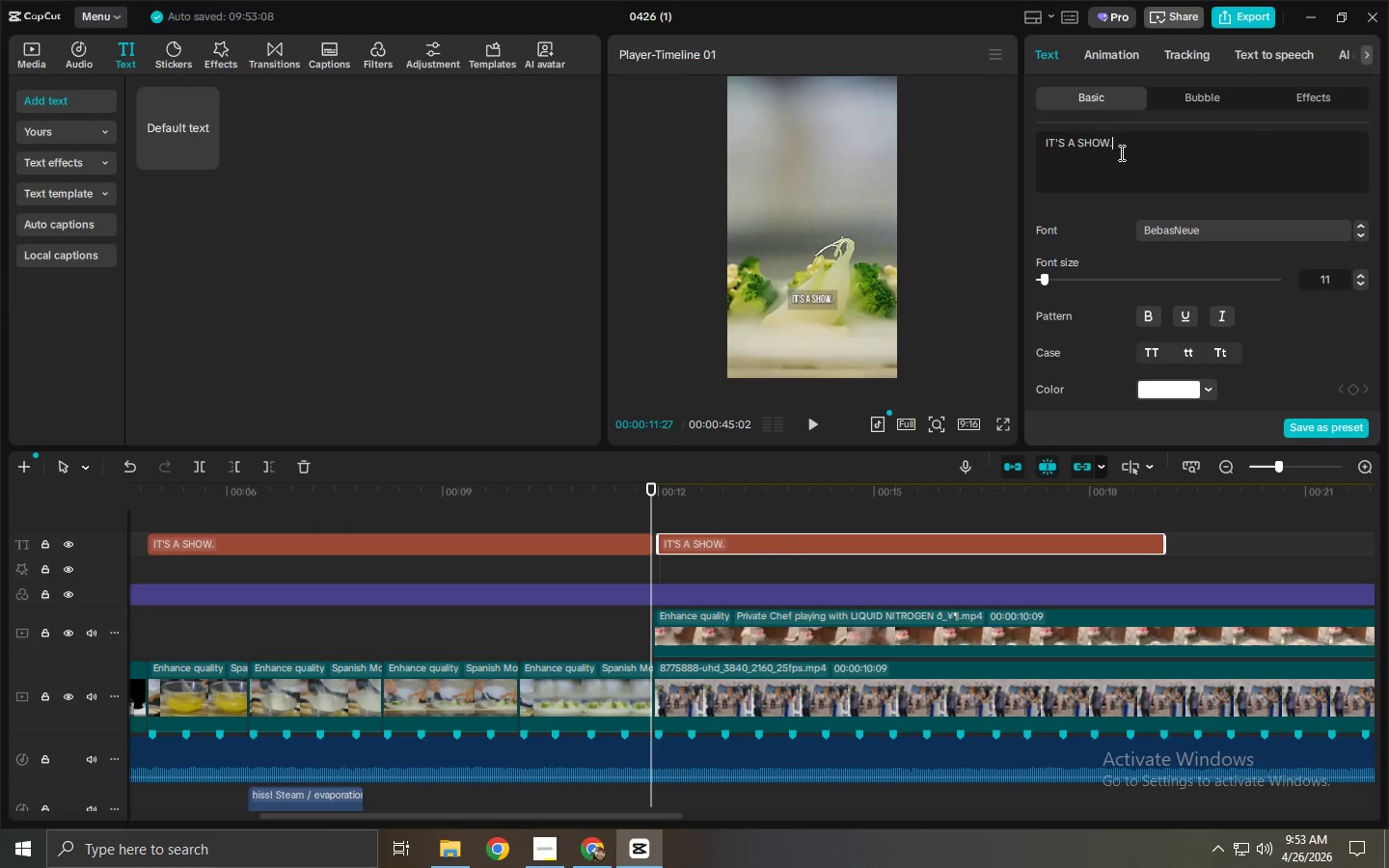 
key(Control+ControlLeft)
 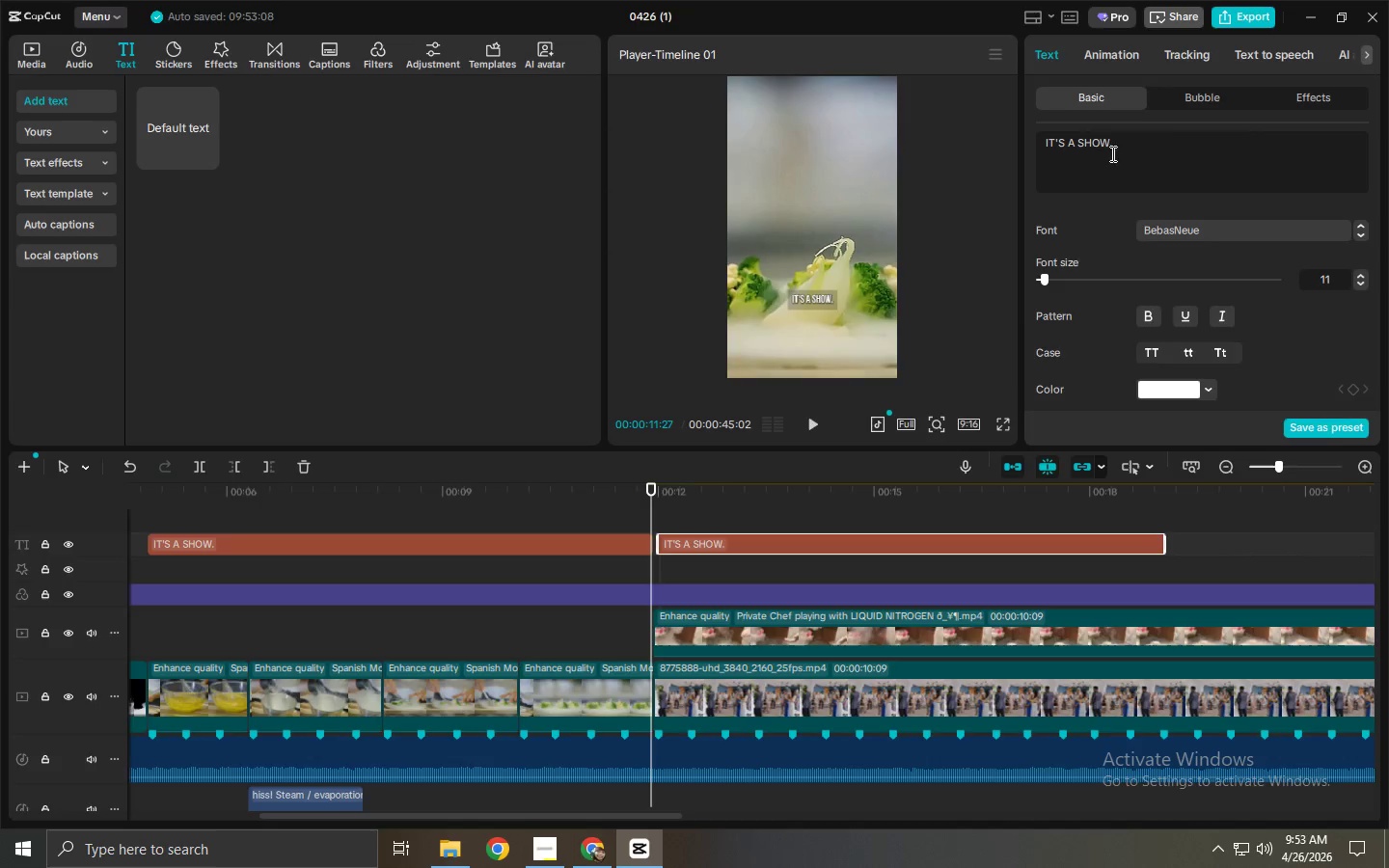 
key(Alt+AltLeft)
 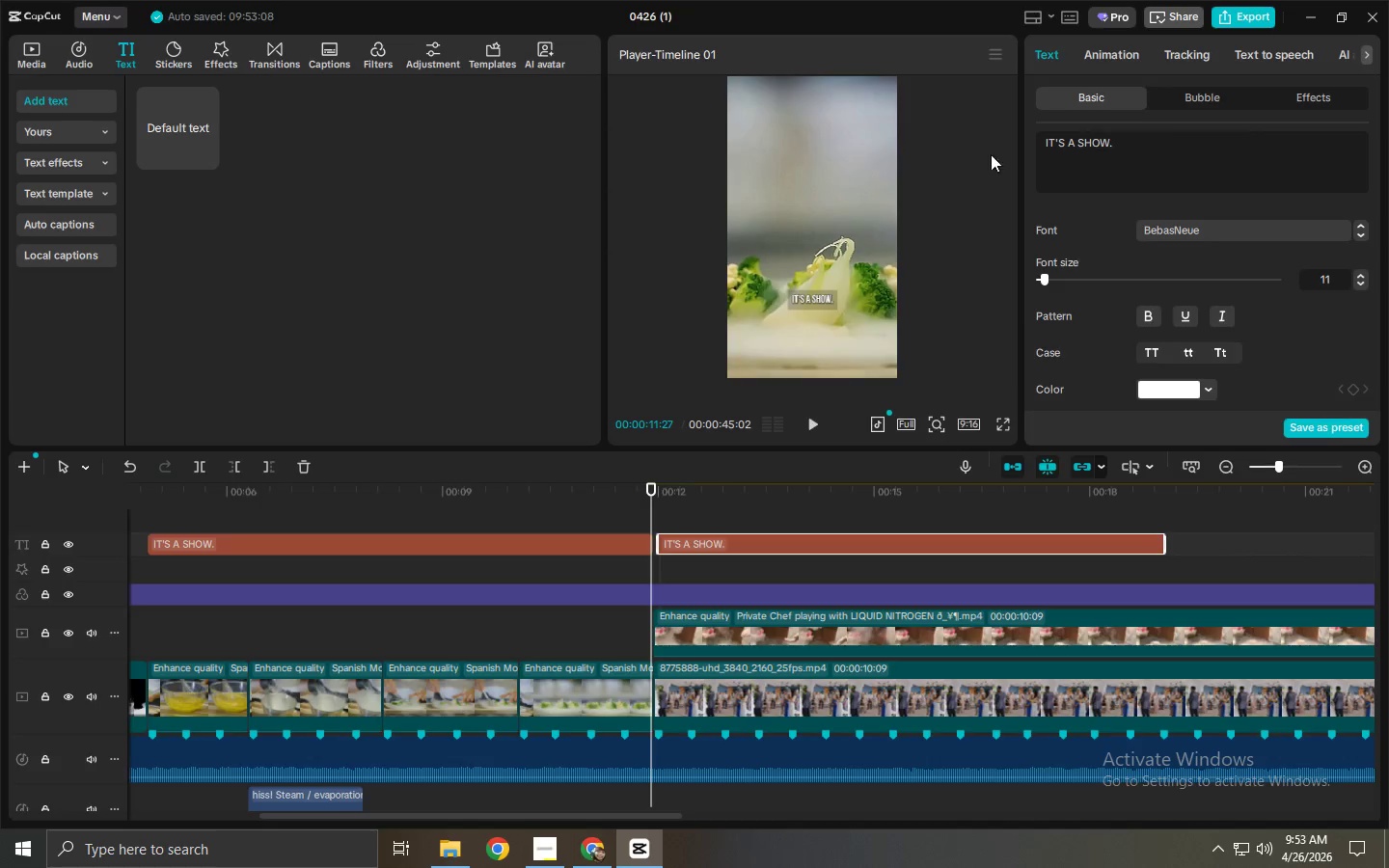 
key(Alt+Tab)
 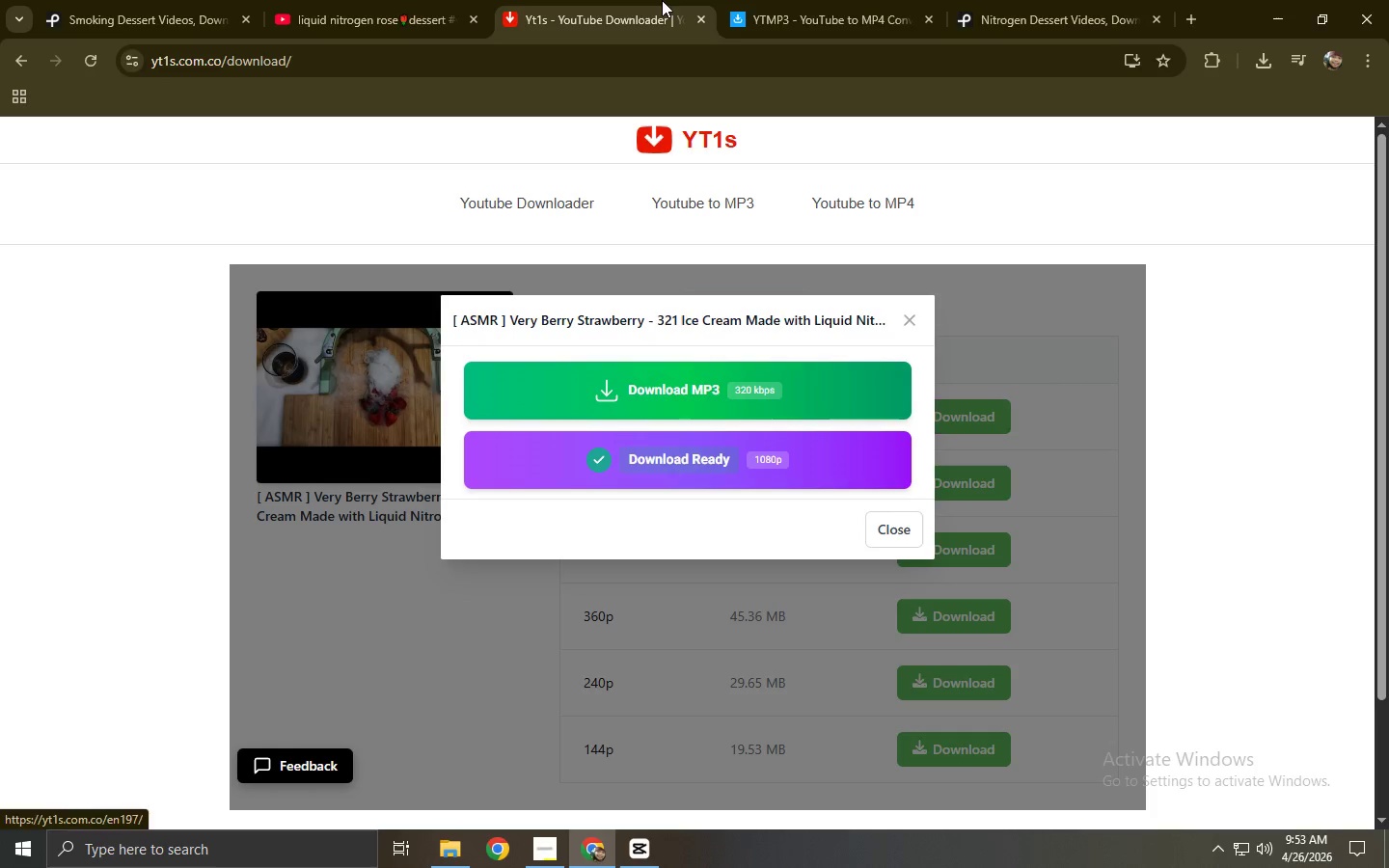 
double_click([833, 0])
 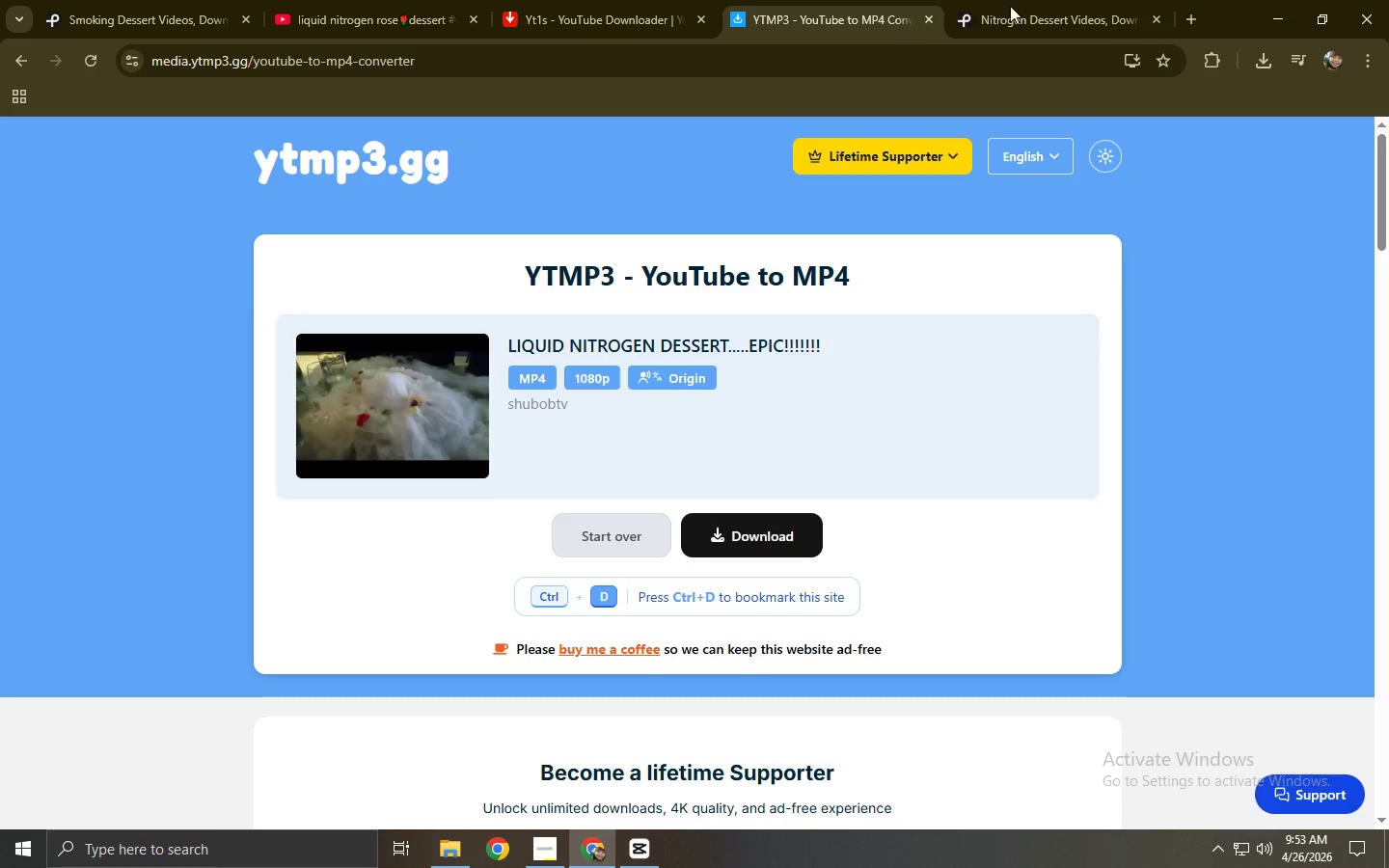 
triple_click([1053, 0])
 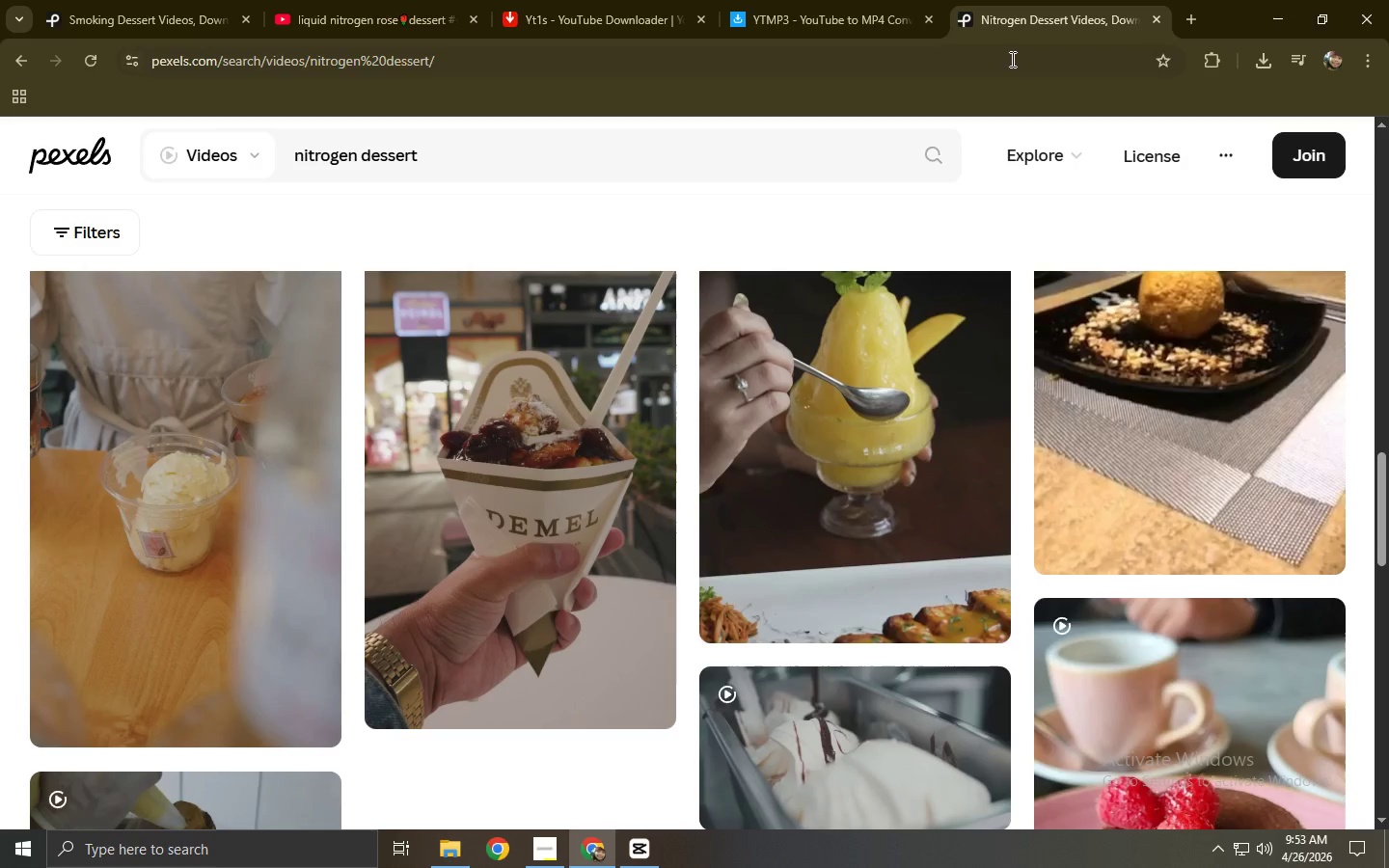 
triple_click([1011, 59])
 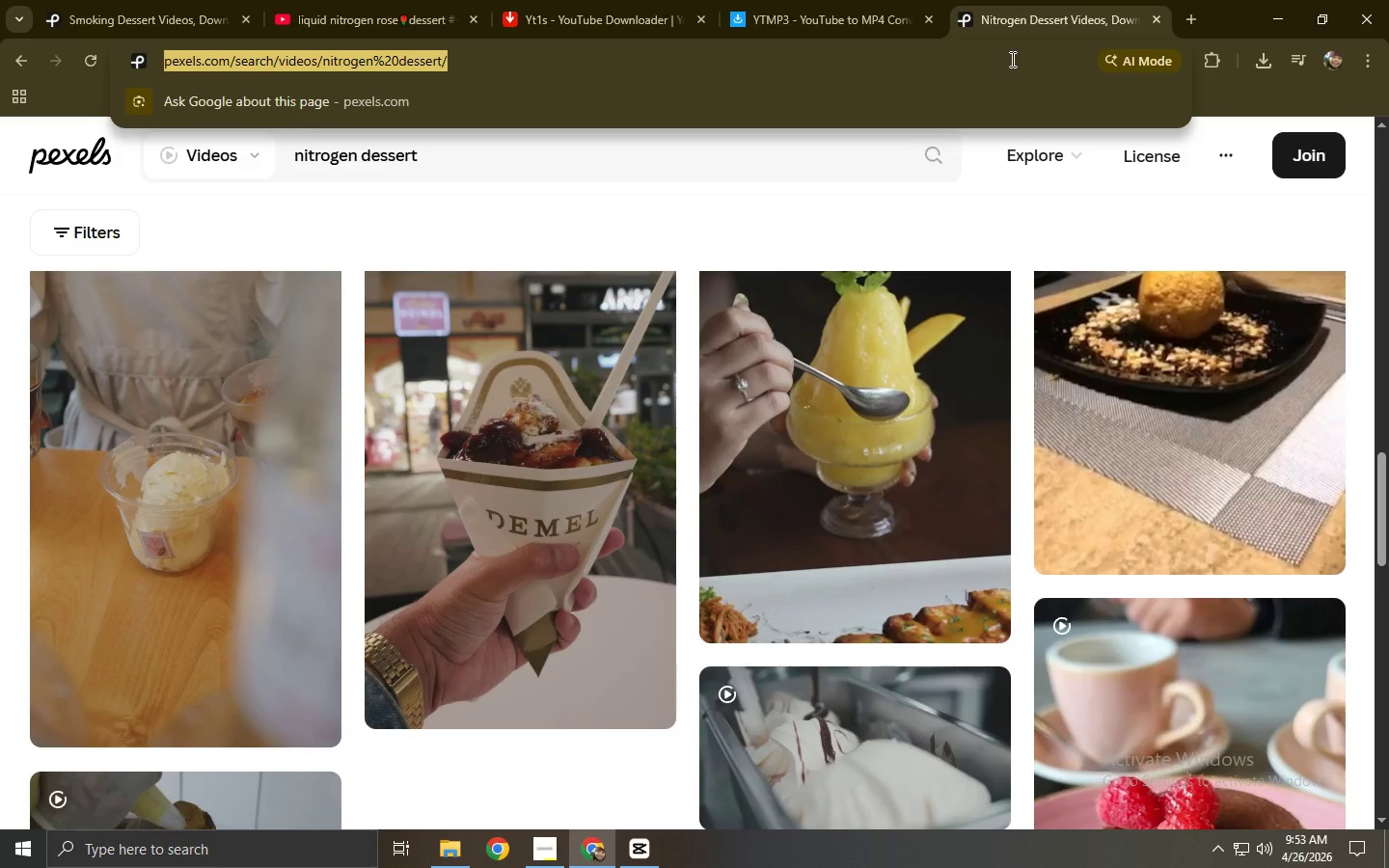 
type(LIUG)
key(Backspace)
key(Backspace)
key(Backspace)
type(GH)
key(Backspace)
key(Backspace)
type(IGHTING EM)
 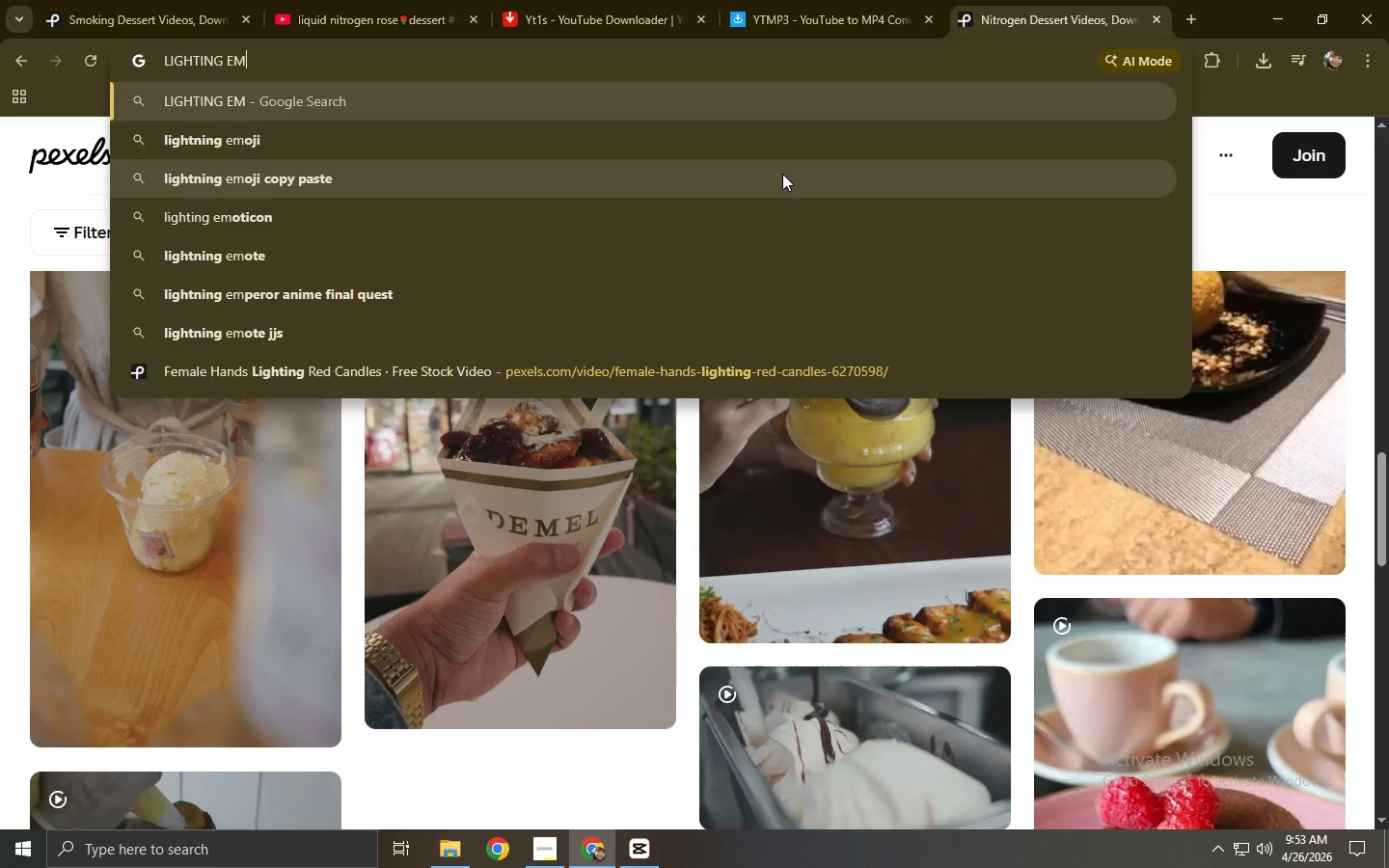 
left_click([773, 159])
 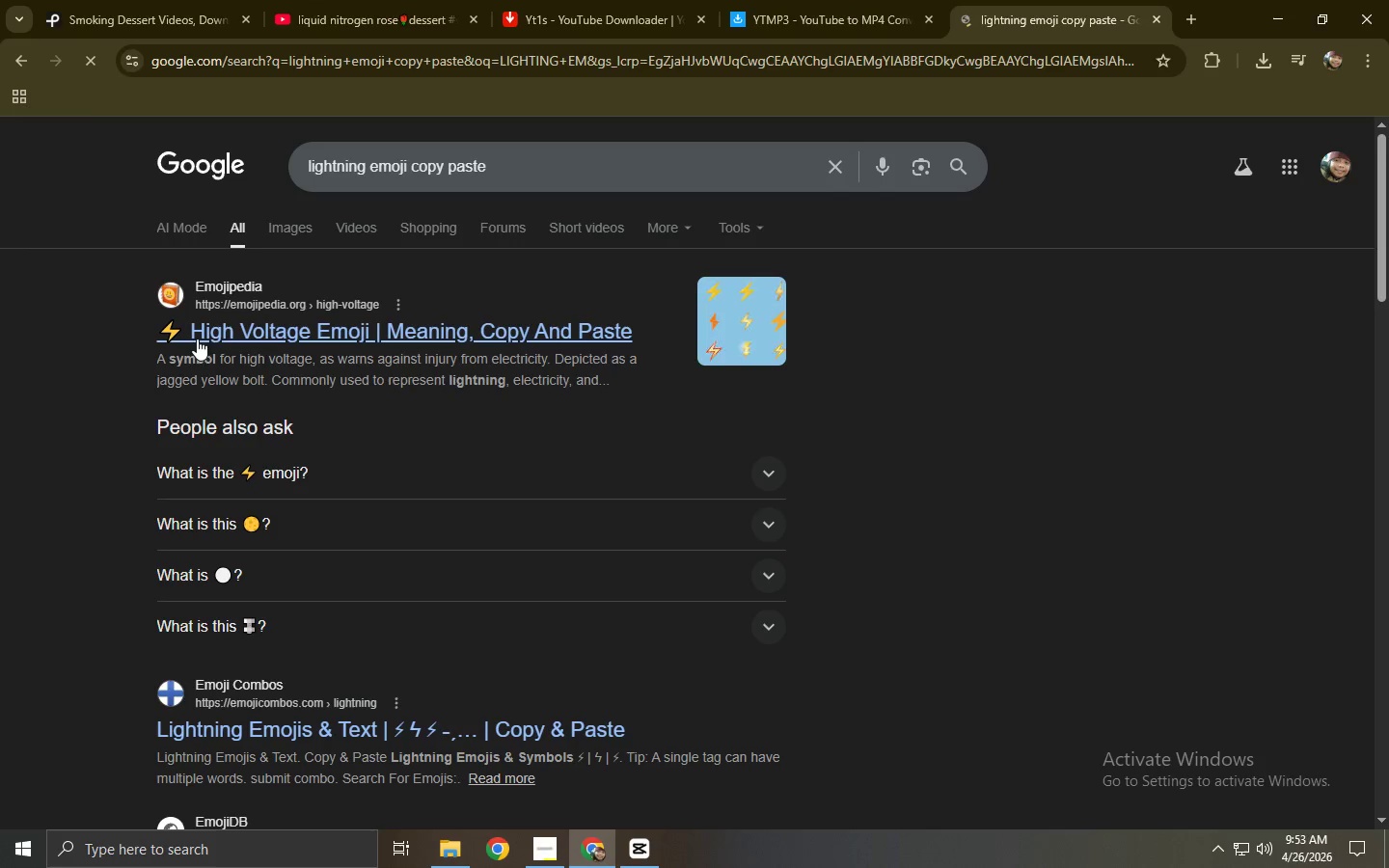 
left_click_drag(start_coordinate=[115, 329], to_coordinate=[183, 331])
 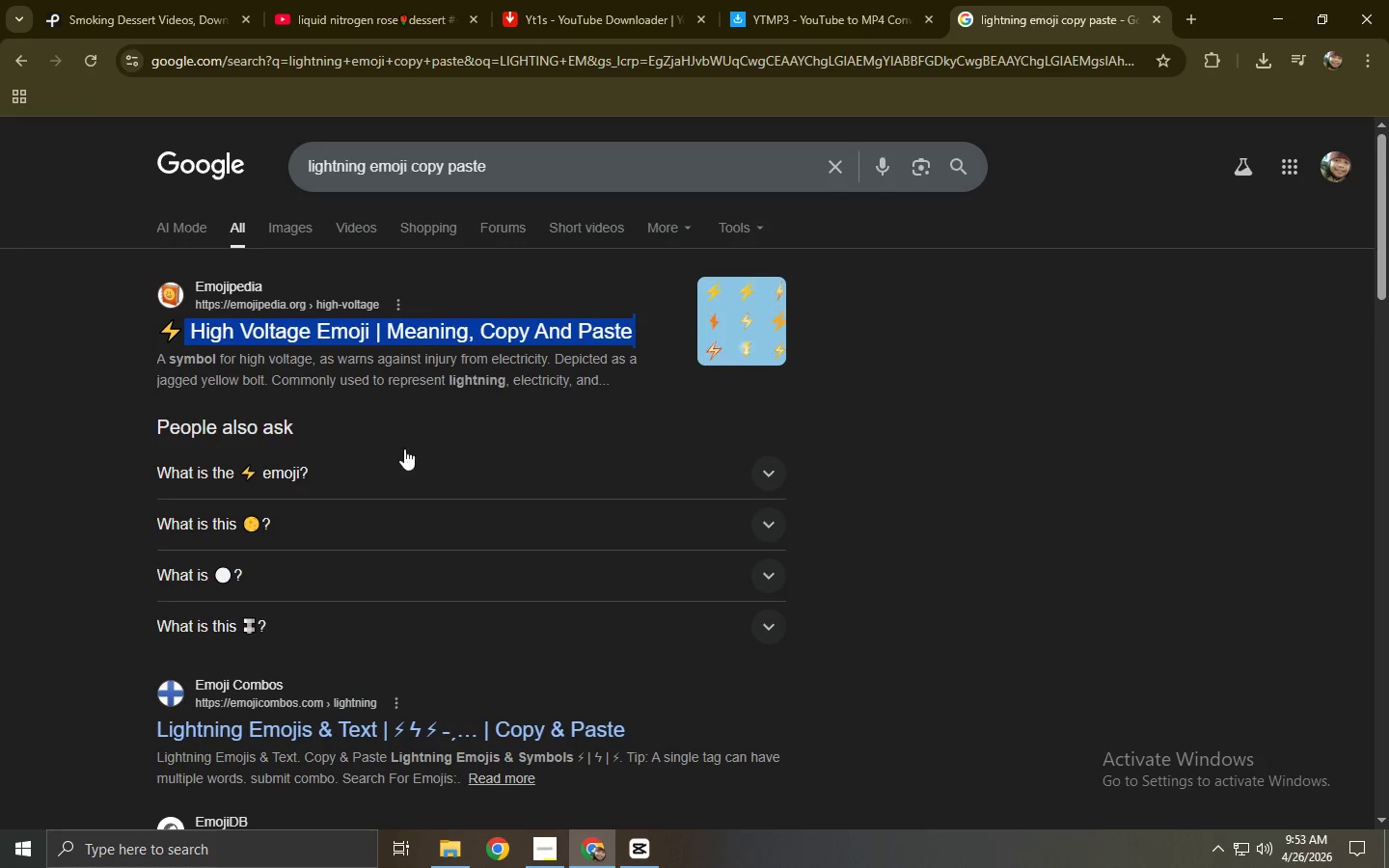 
left_click_drag(start_coordinate=[449, 472], to_coordinate=[445, 473])
 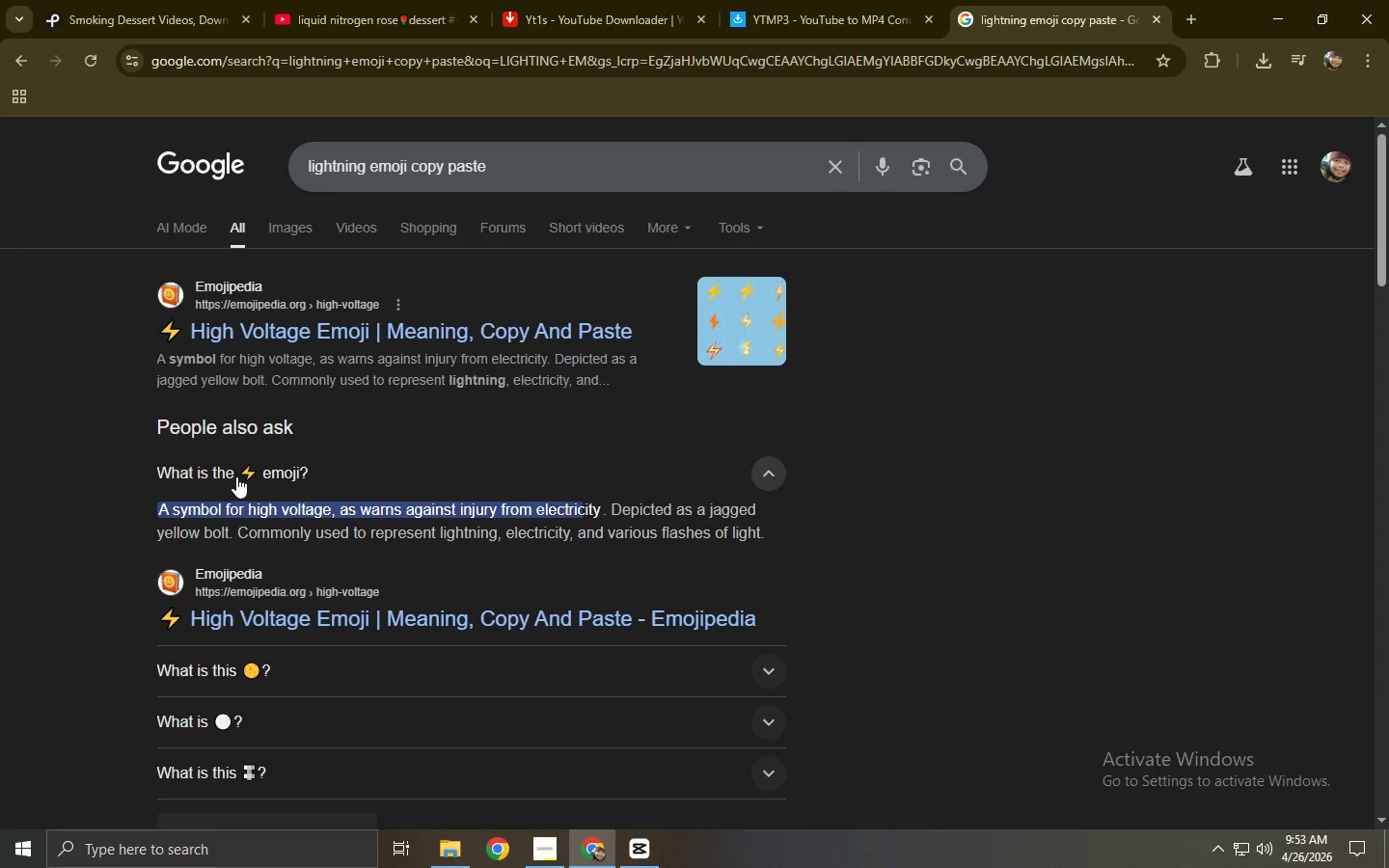 
left_click_drag(start_coordinate=[236, 473], to_coordinate=[257, 473])
 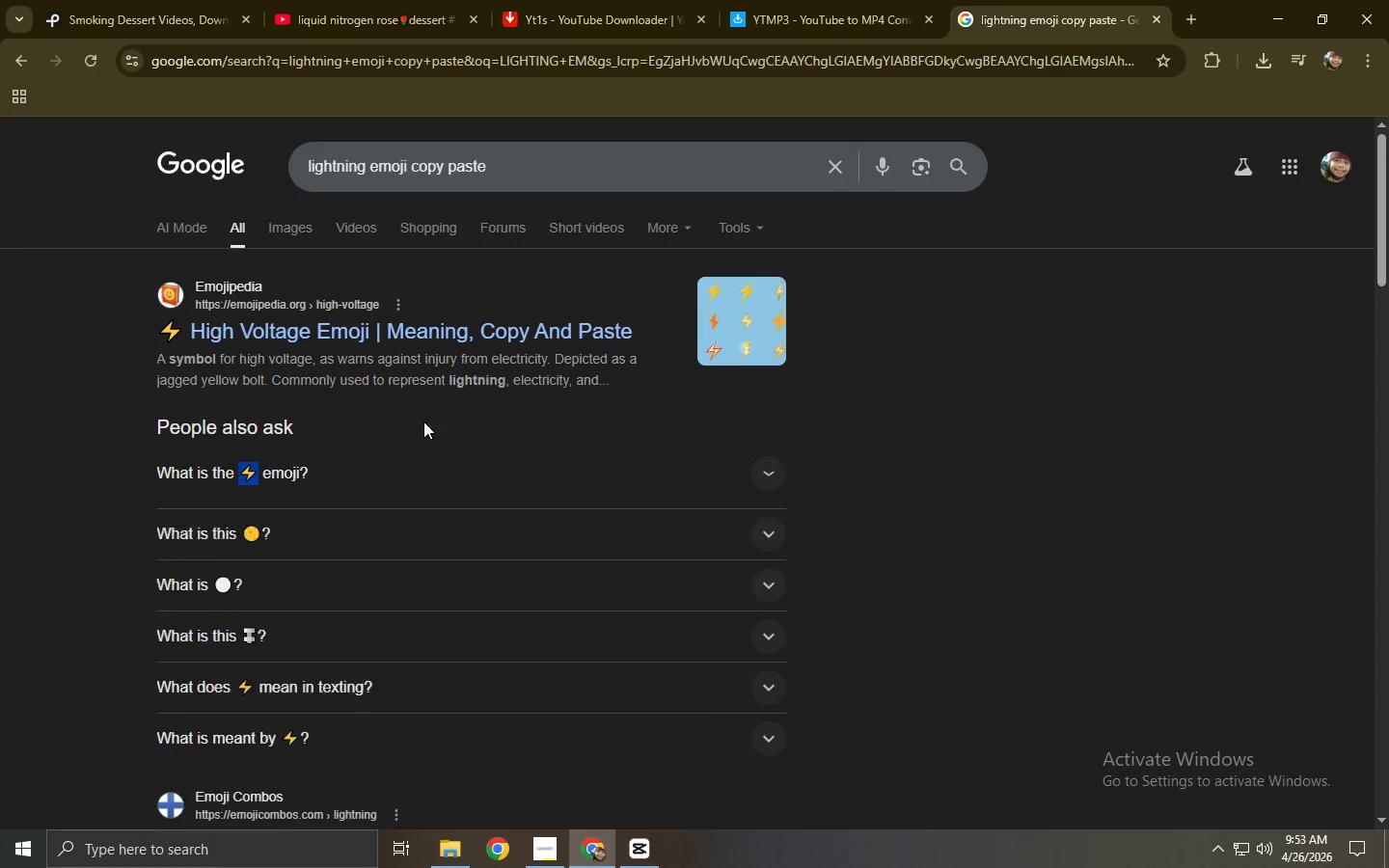 
key(Control+ControlLeft)
 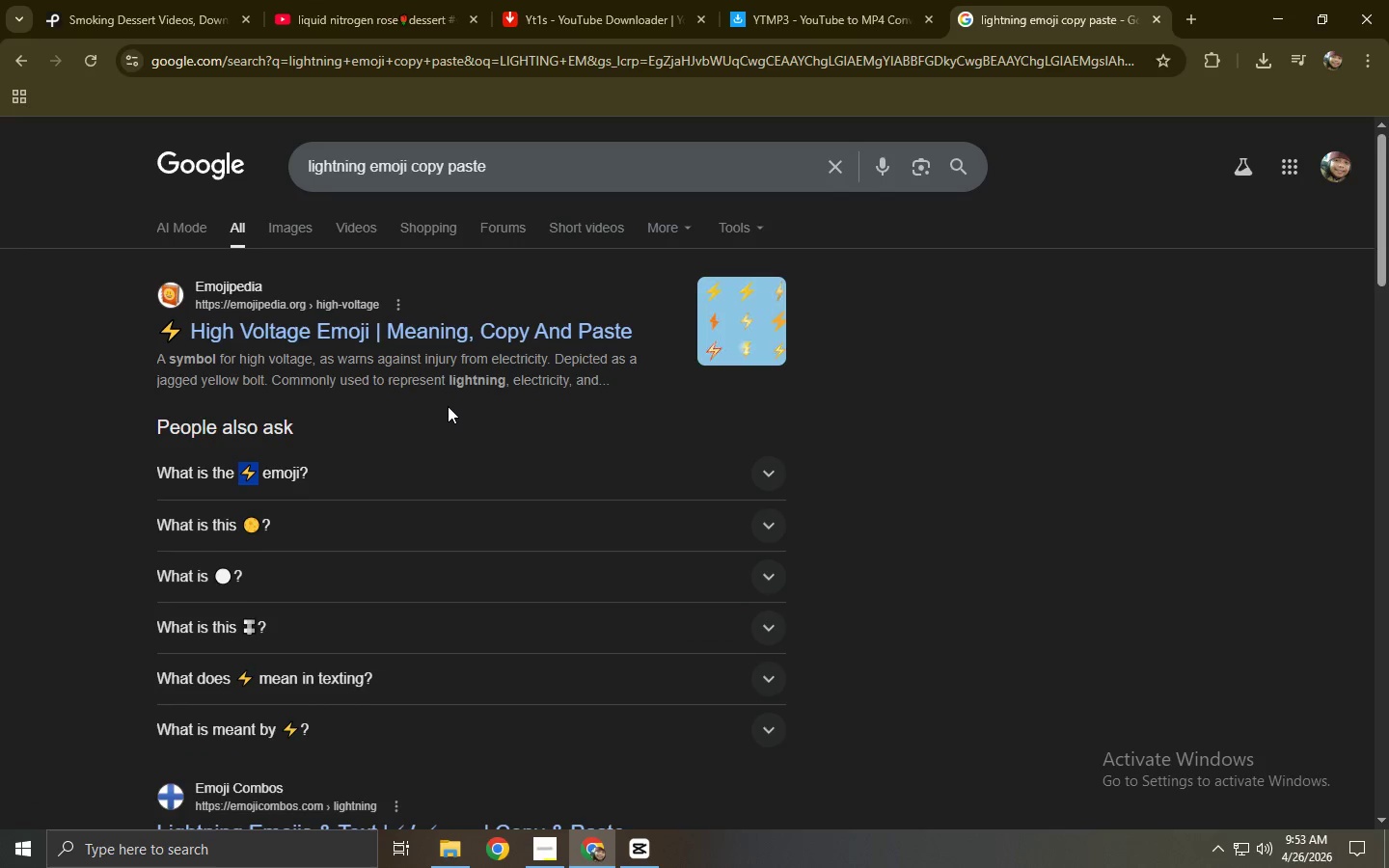 
key(Control+C)
 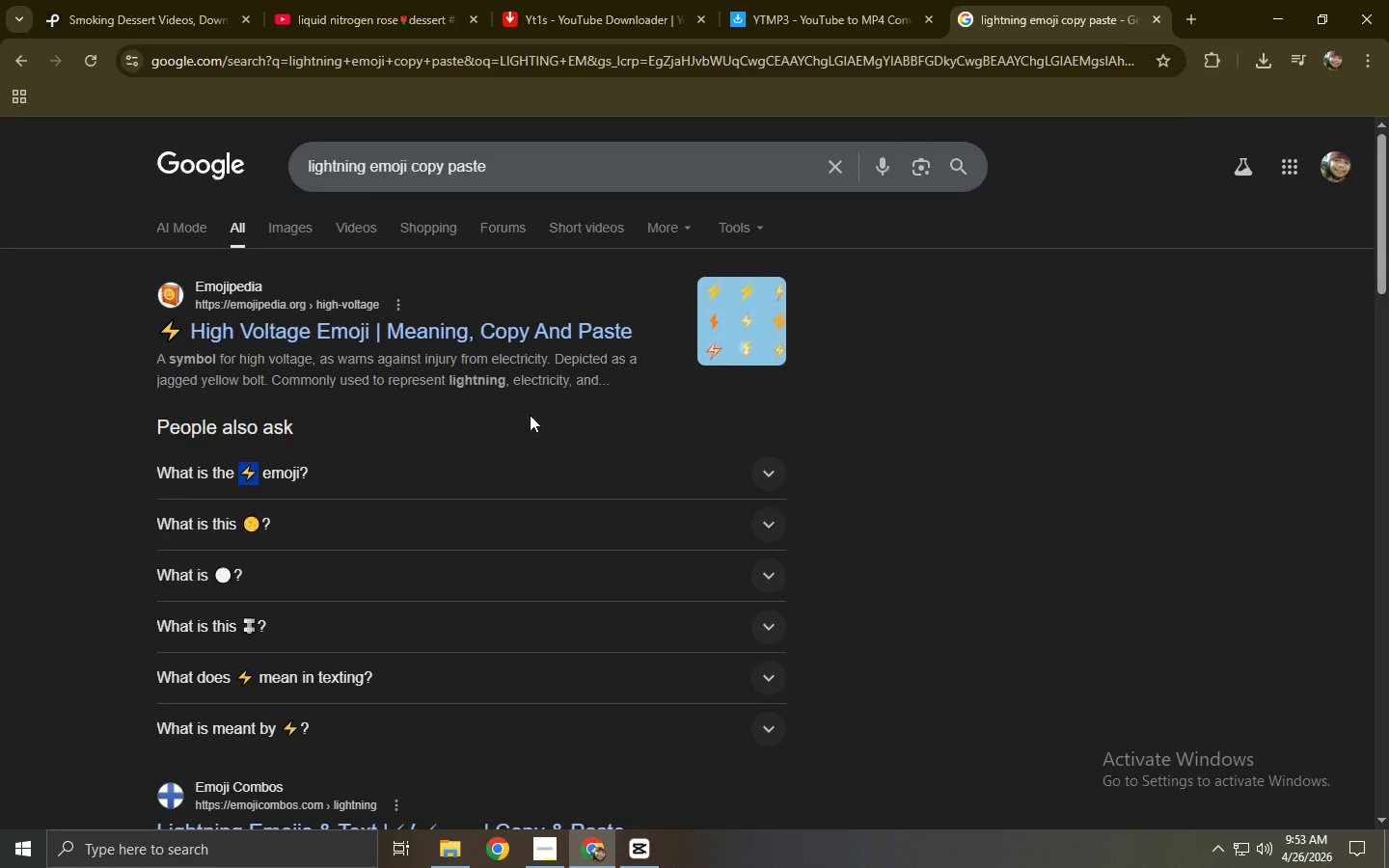 
key(Alt+AltLeft)
 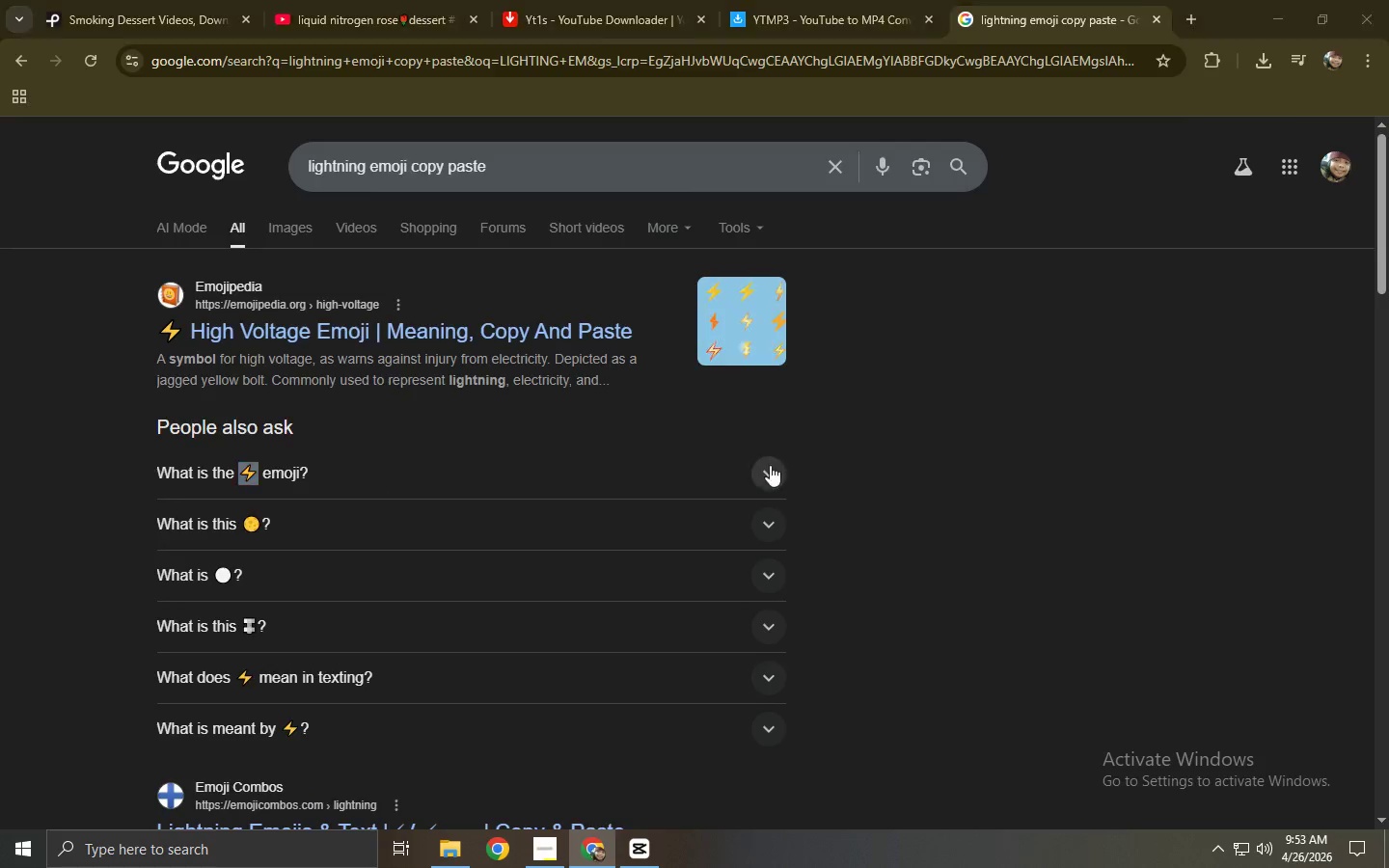 
key(Alt+Tab)
 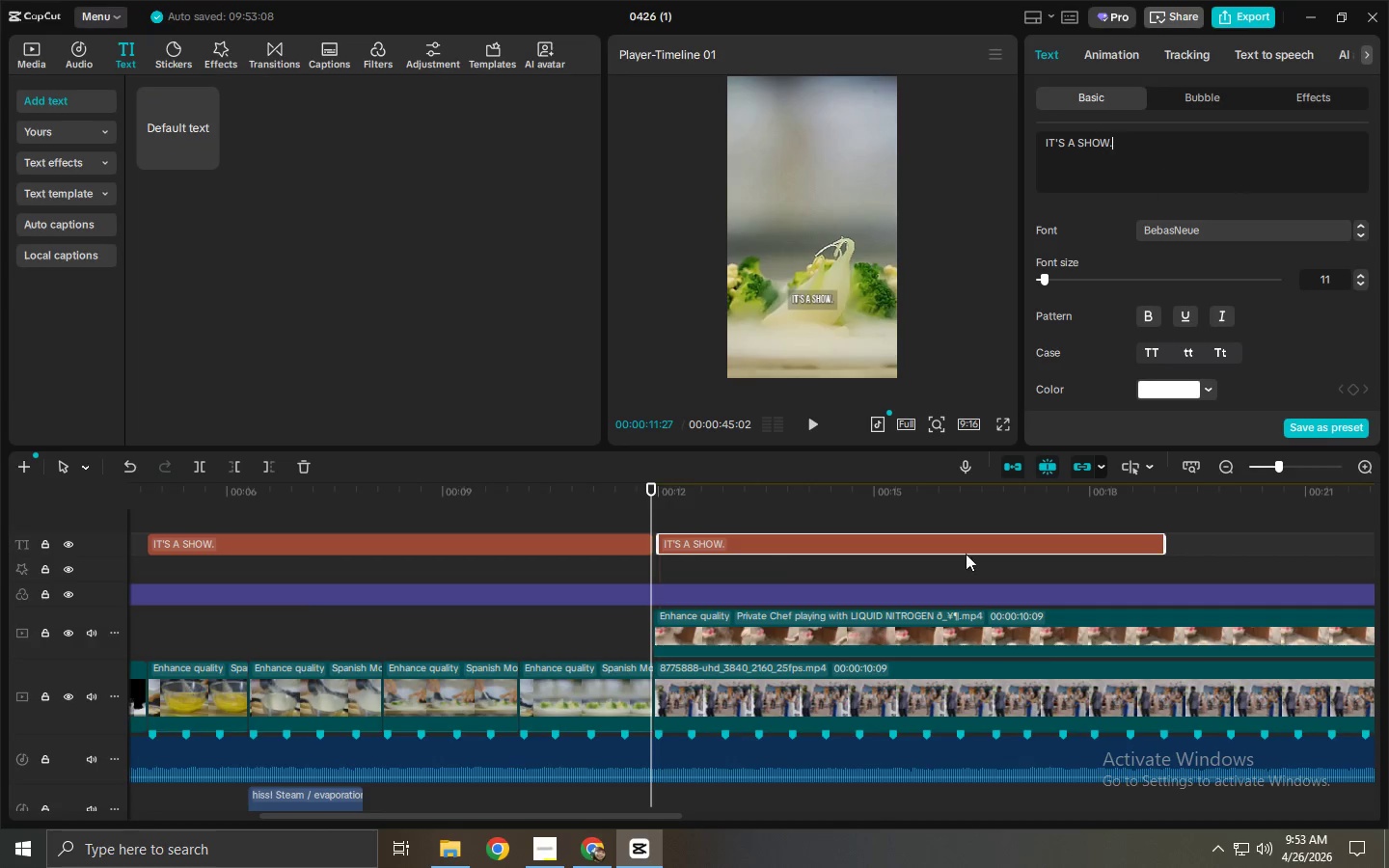 
left_click([887, 545])
 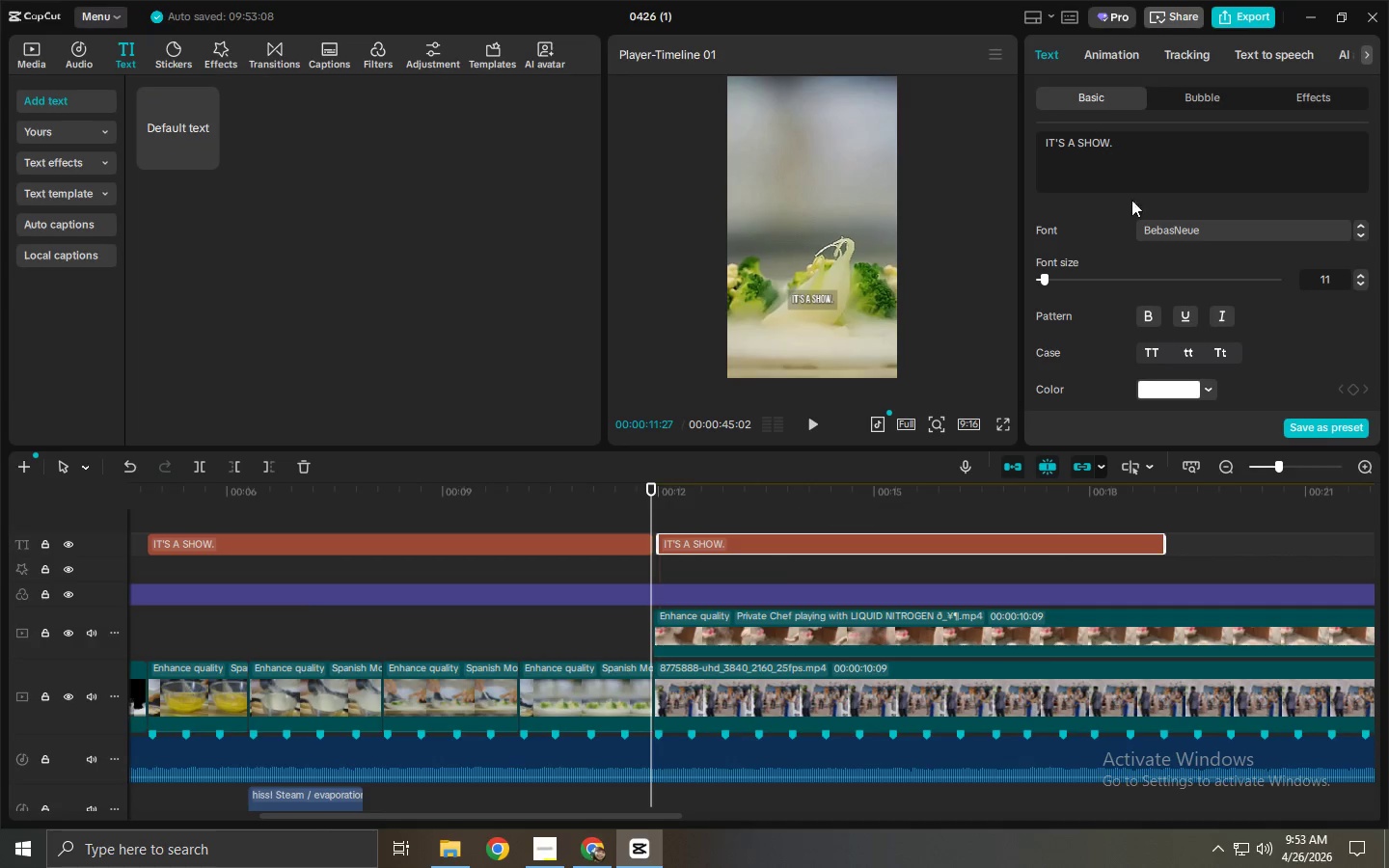 
double_click([1168, 161])
 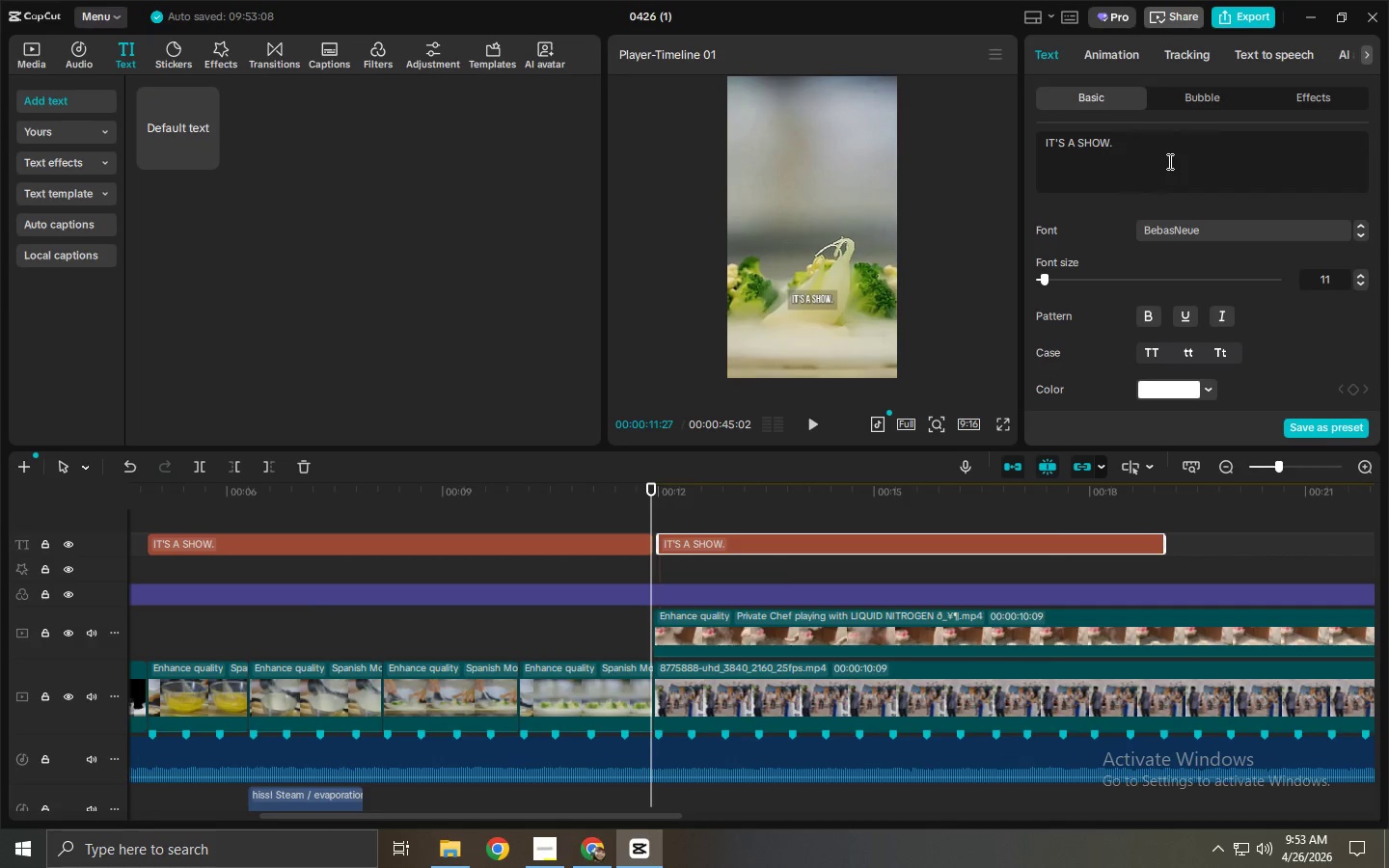 
key(Control+ControlLeft)
 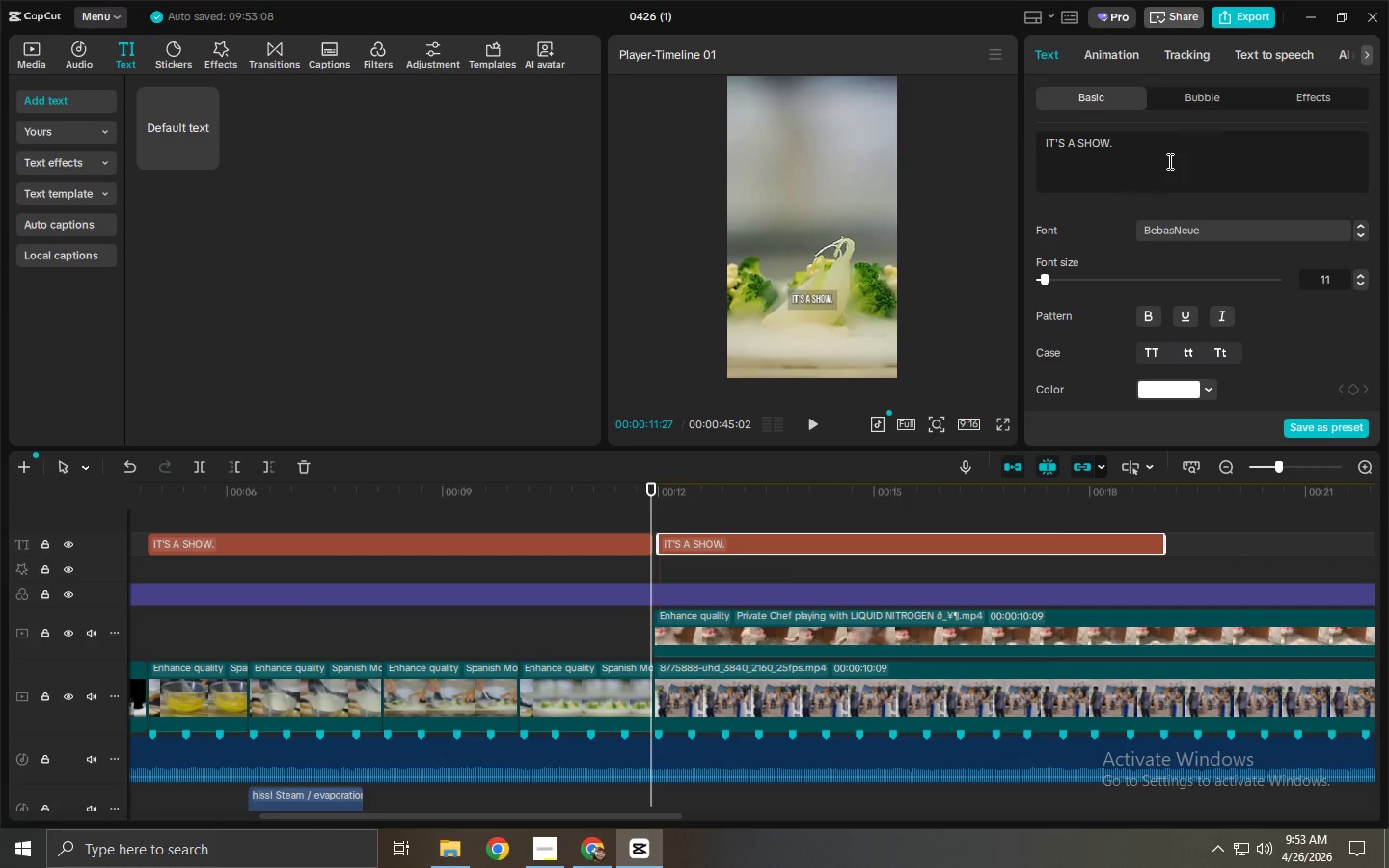 
key(Control+A)
 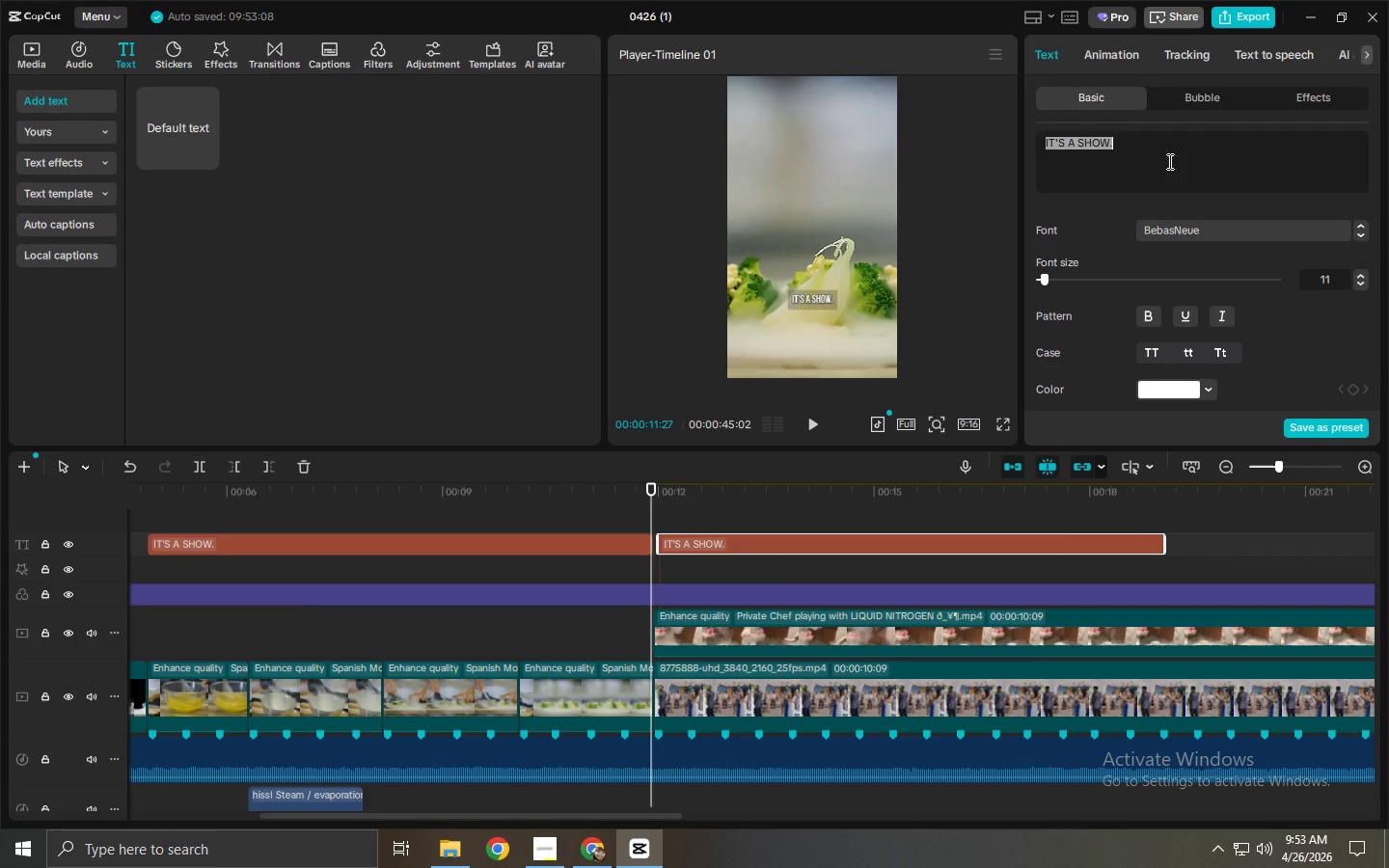 
type(CREATION )
 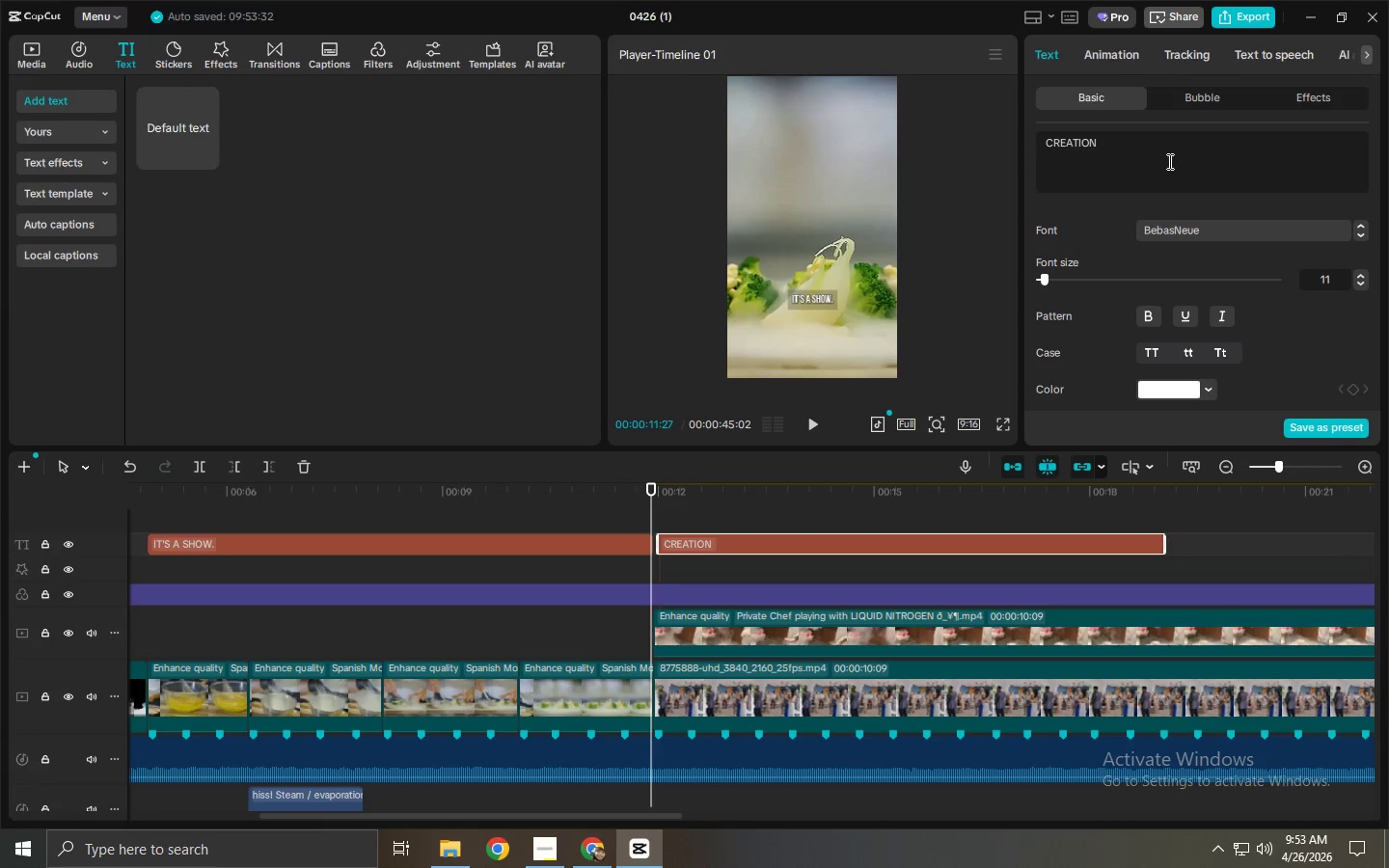 
key(Control+ControlLeft)
 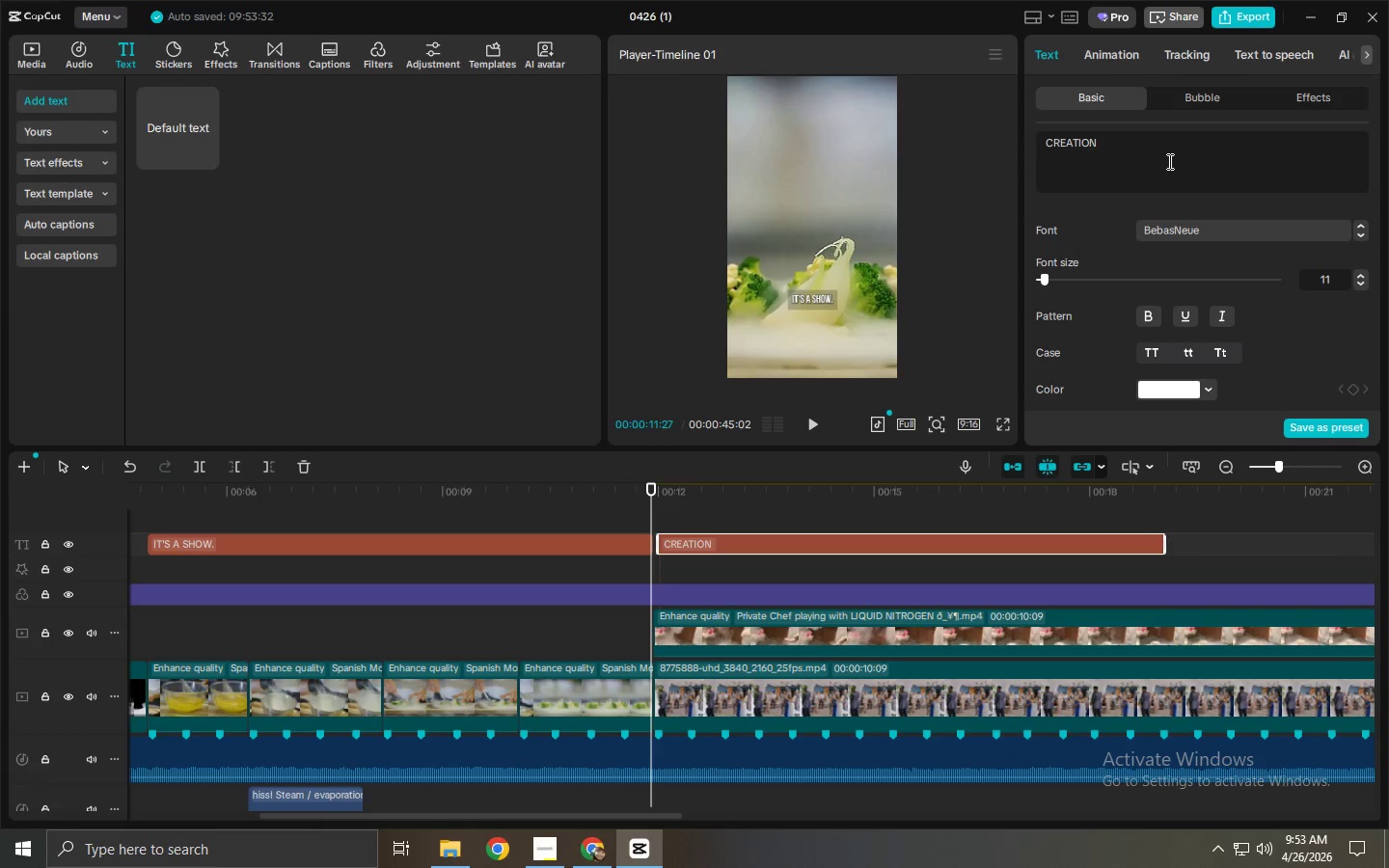 
key(Control+V)
 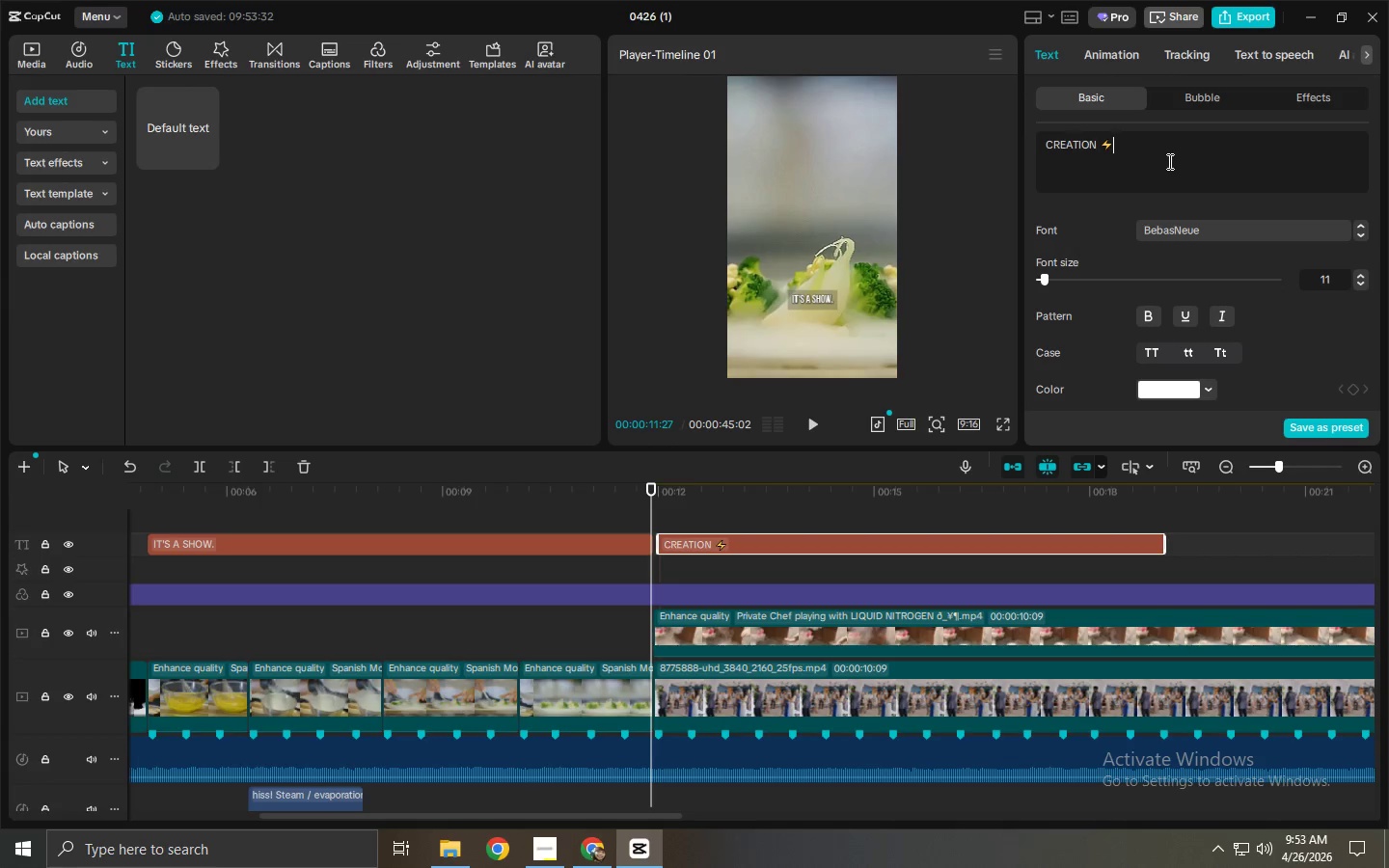 
type( REACTION)
 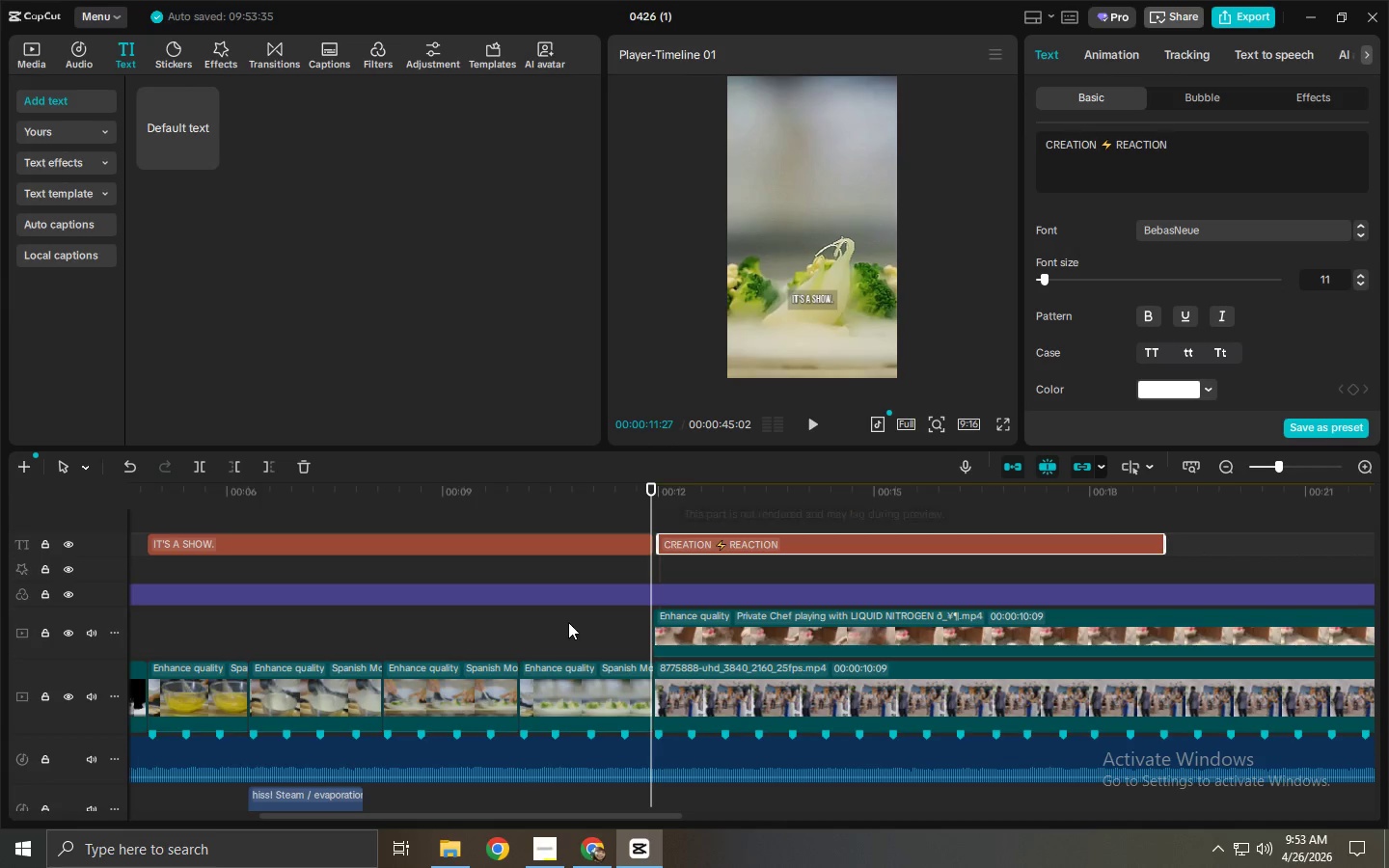 
left_click([642, 502])
 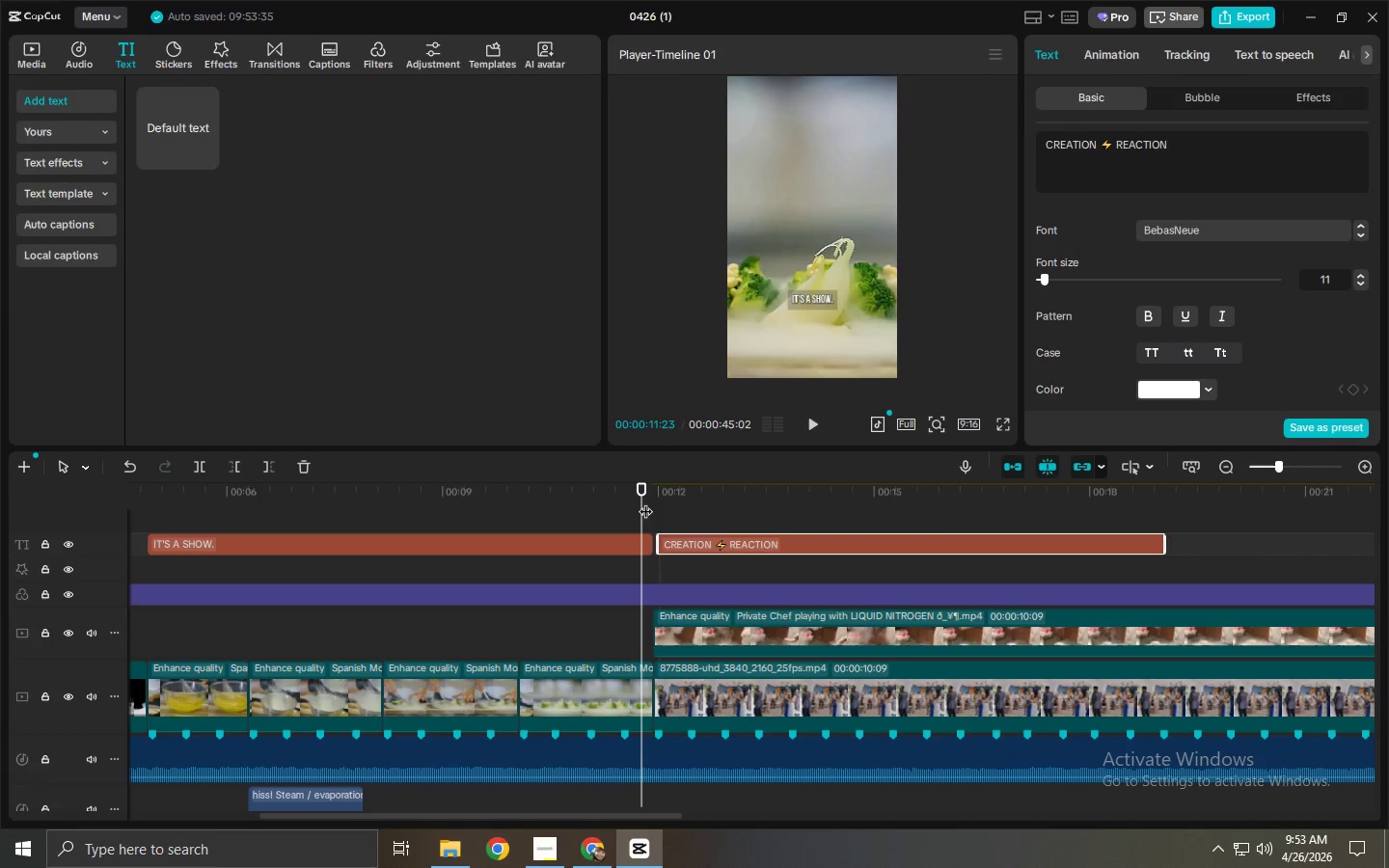 
key(Space)
 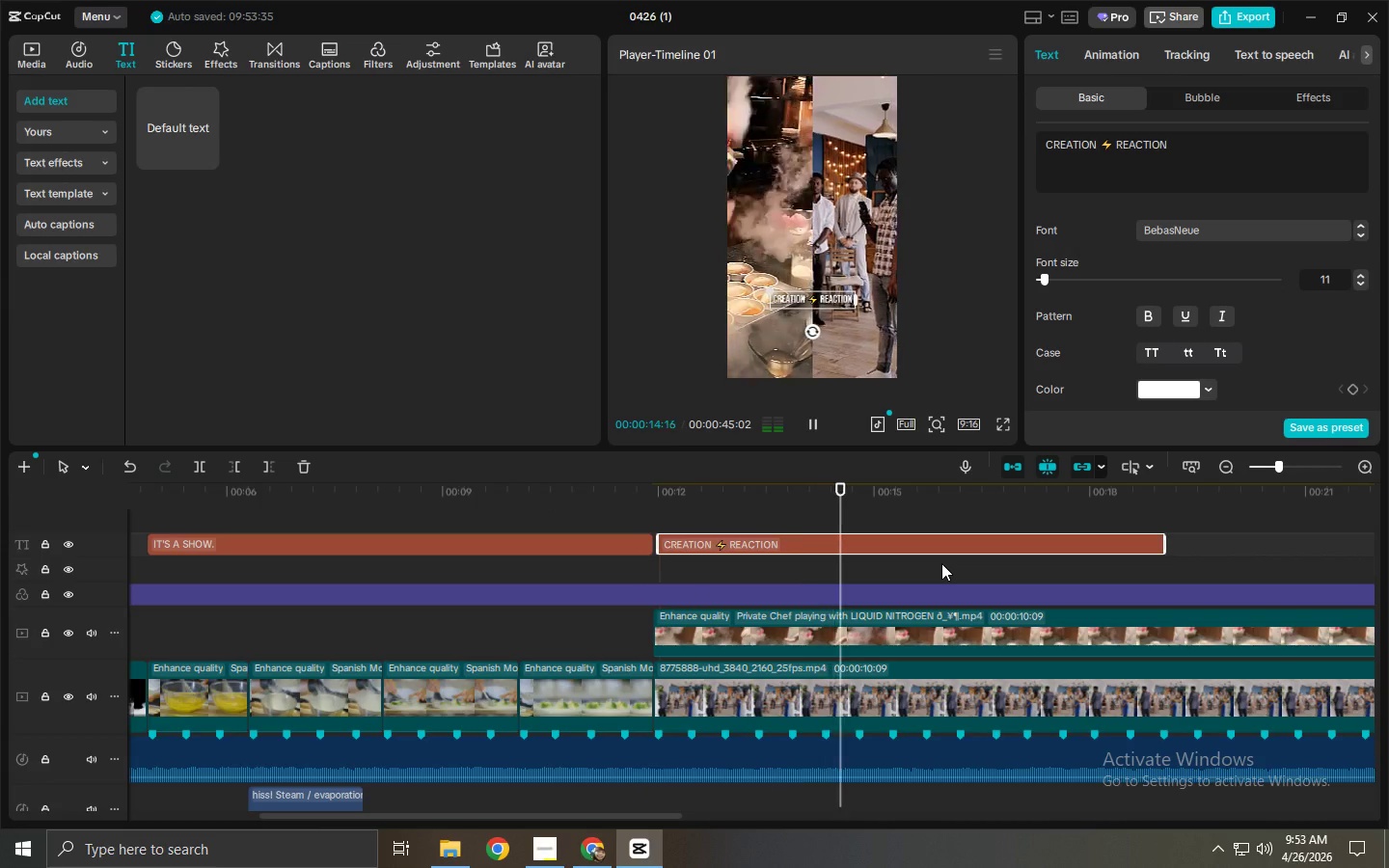 
key(Space)
 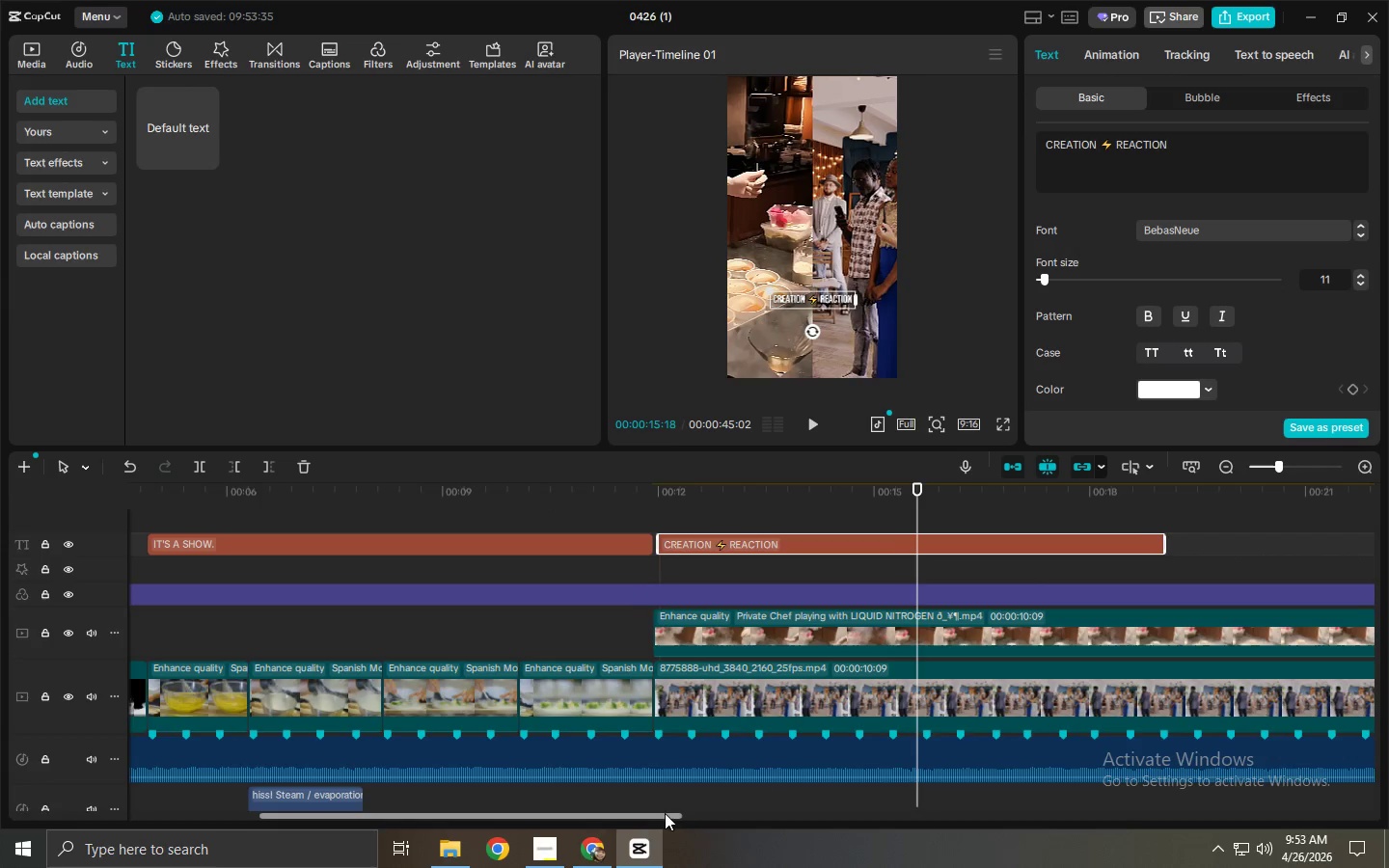 
left_click_drag(start_coordinate=[665, 813], to_coordinate=[893, 808])
 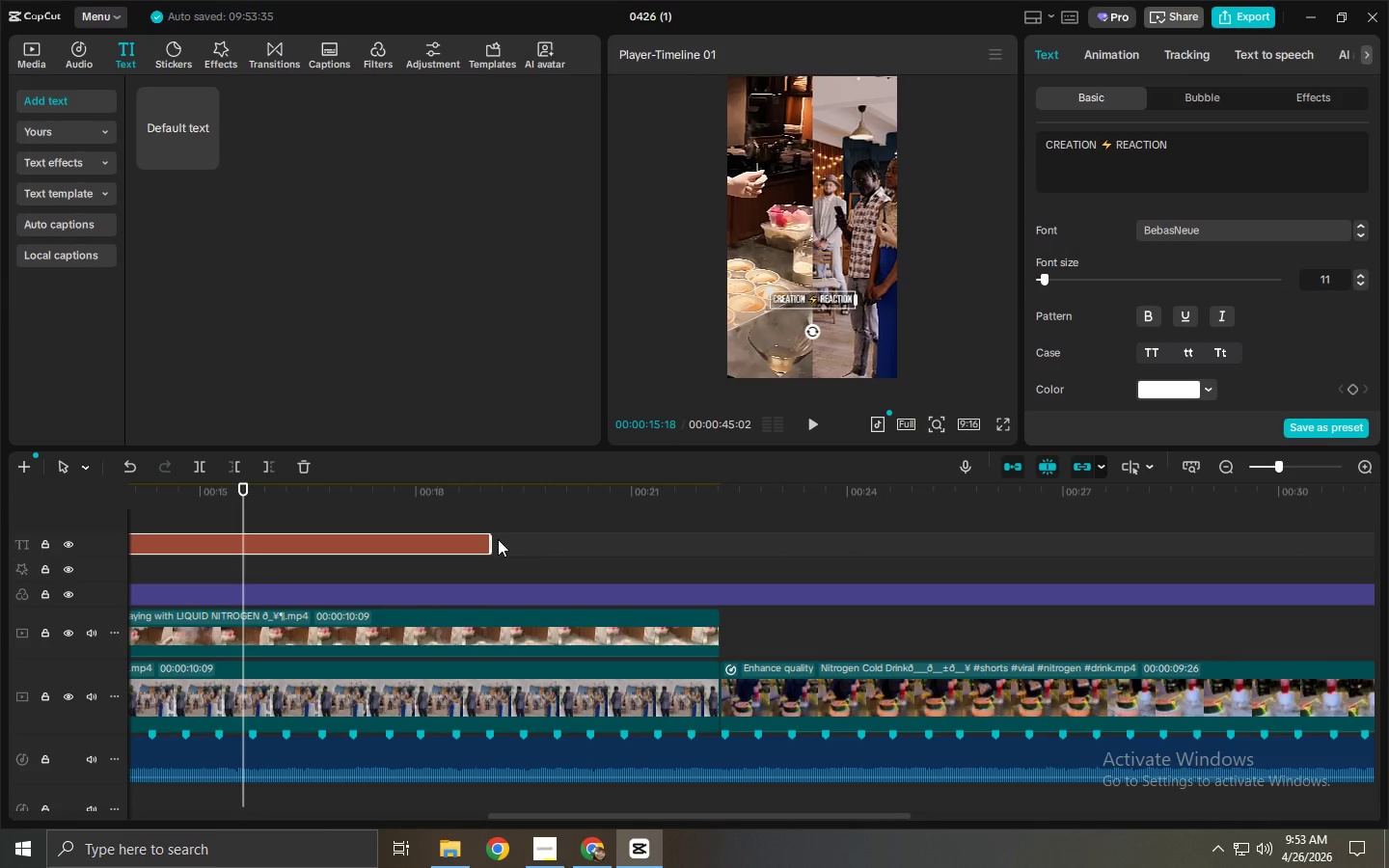 
left_click_drag(start_coordinate=[492, 541], to_coordinate=[714, 544])
 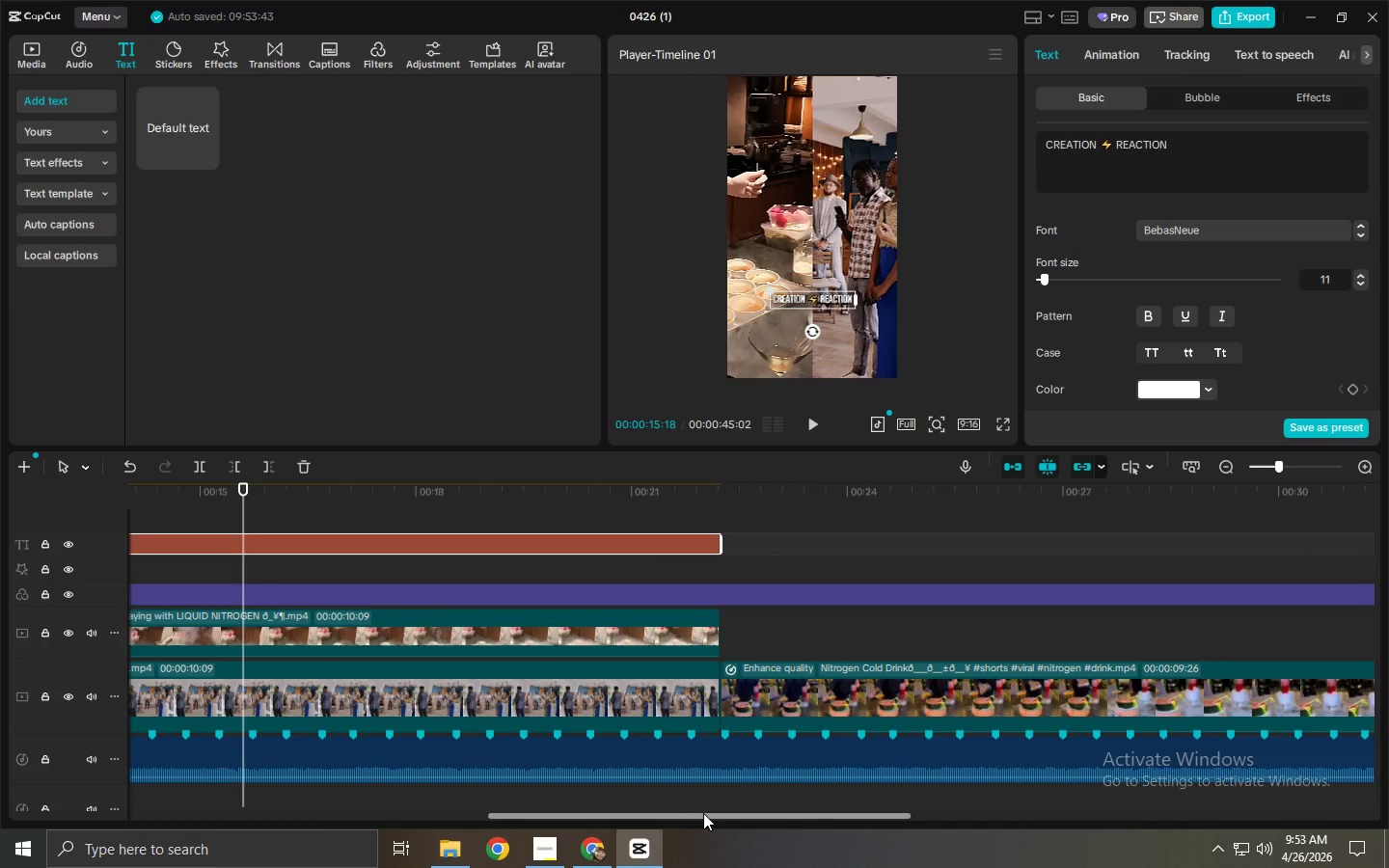 
left_click_drag(start_coordinate=[704, 813], to_coordinate=[746, 814])
 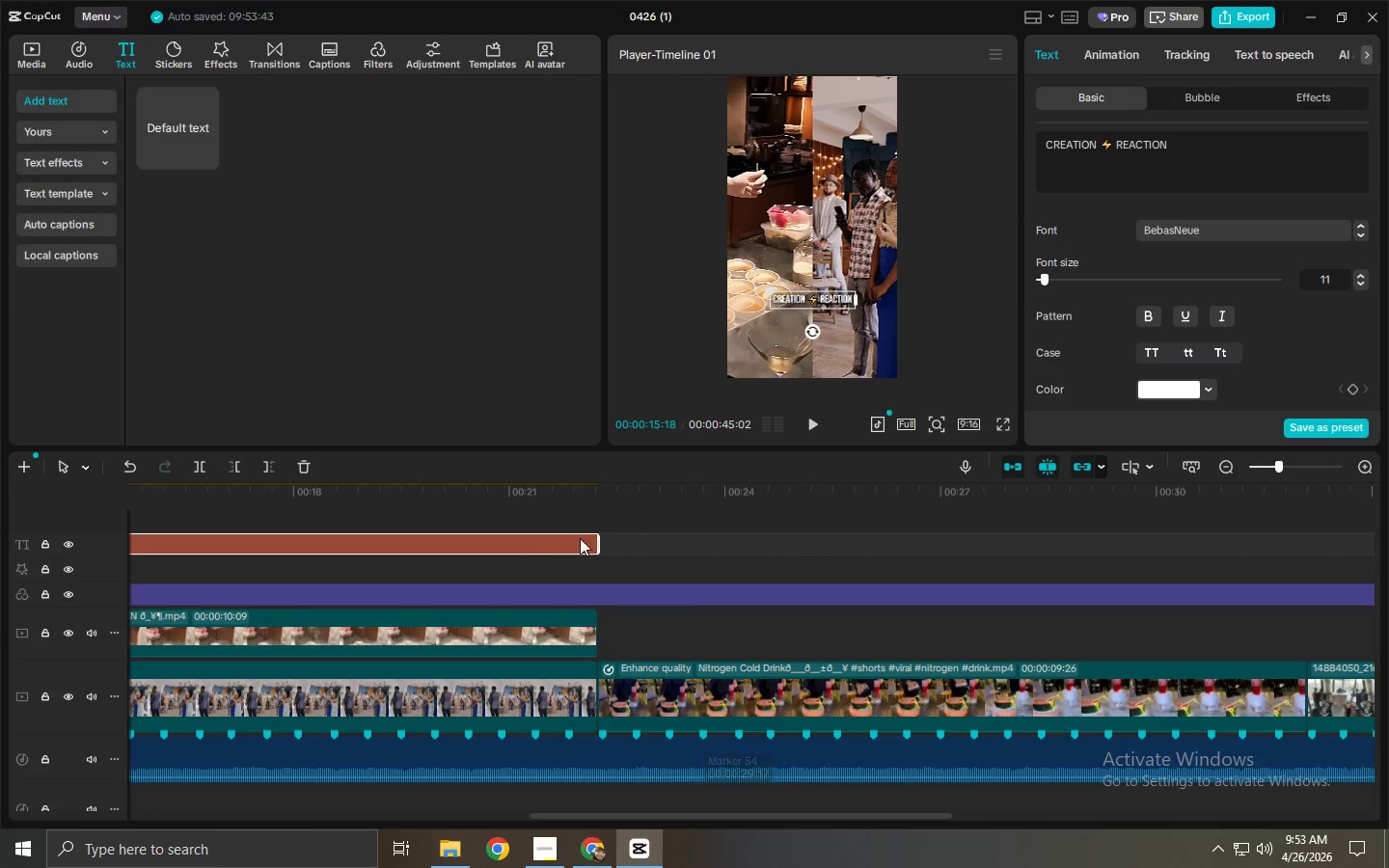 
hold_key(key=AltLeft, duration=1.52)
left_click_drag(start_coordinate=[549, 537], to_coordinate=[1289, 542])
 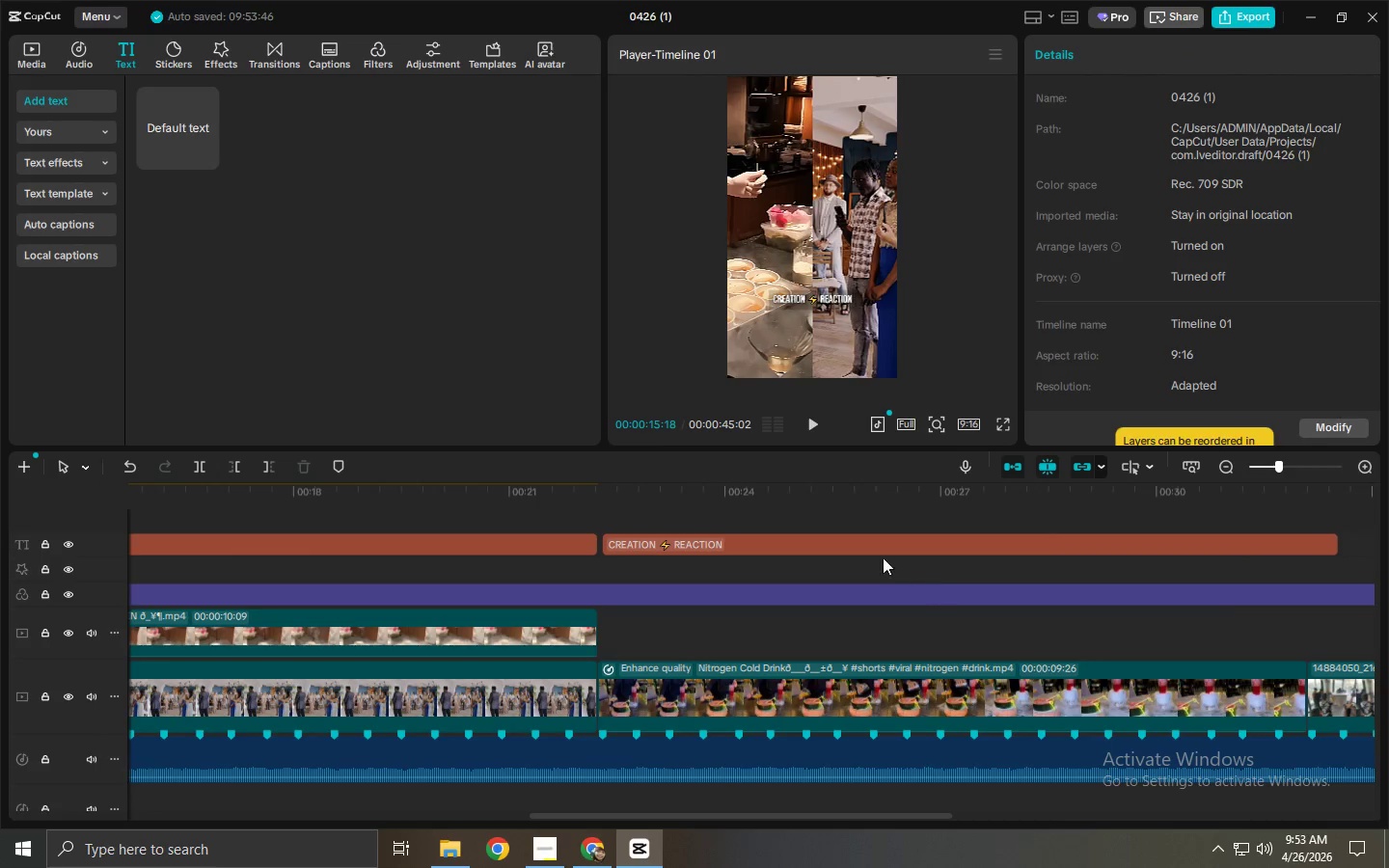 
key(Alt+AltLeft)
 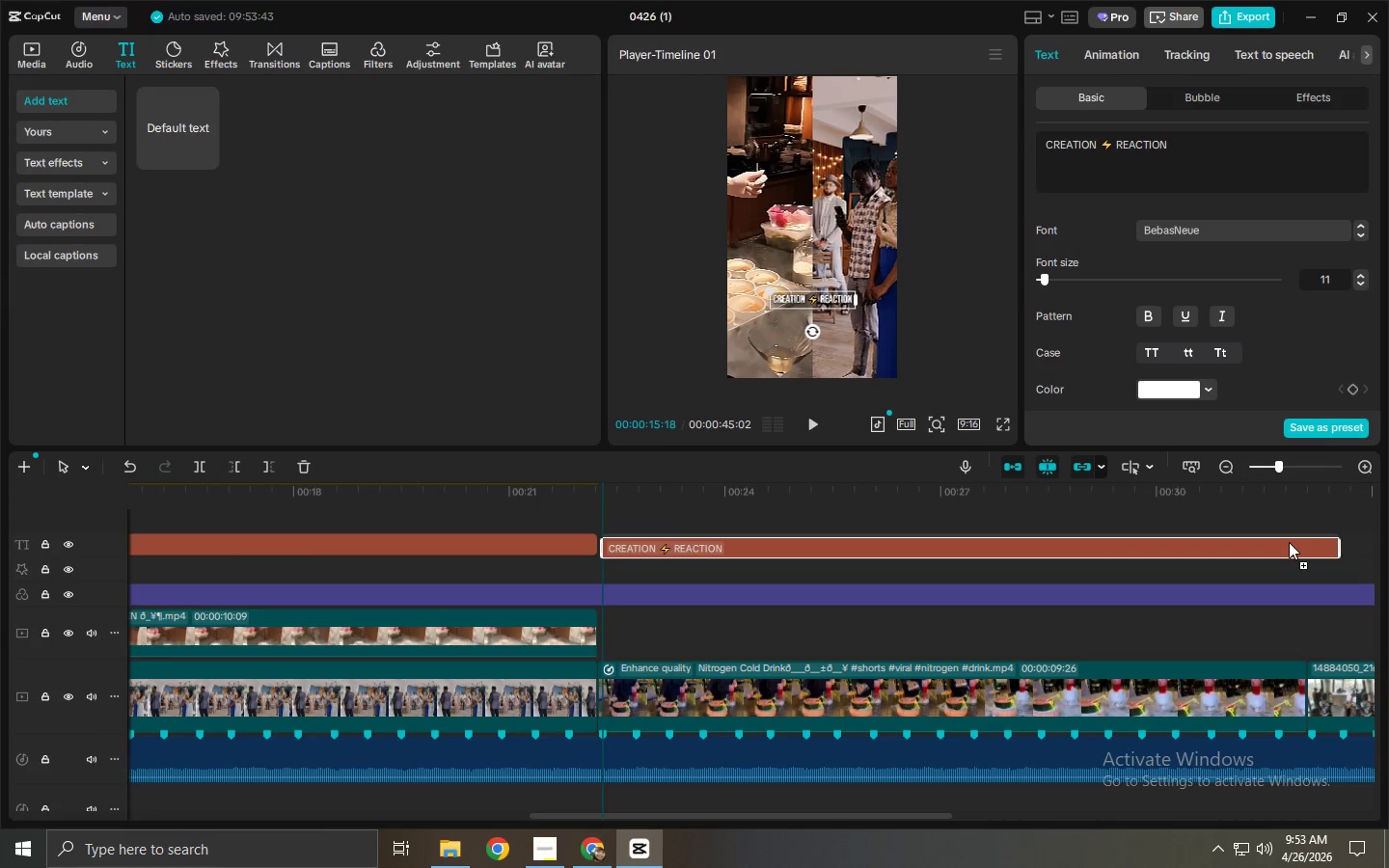 
key(Alt+AltLeft)
 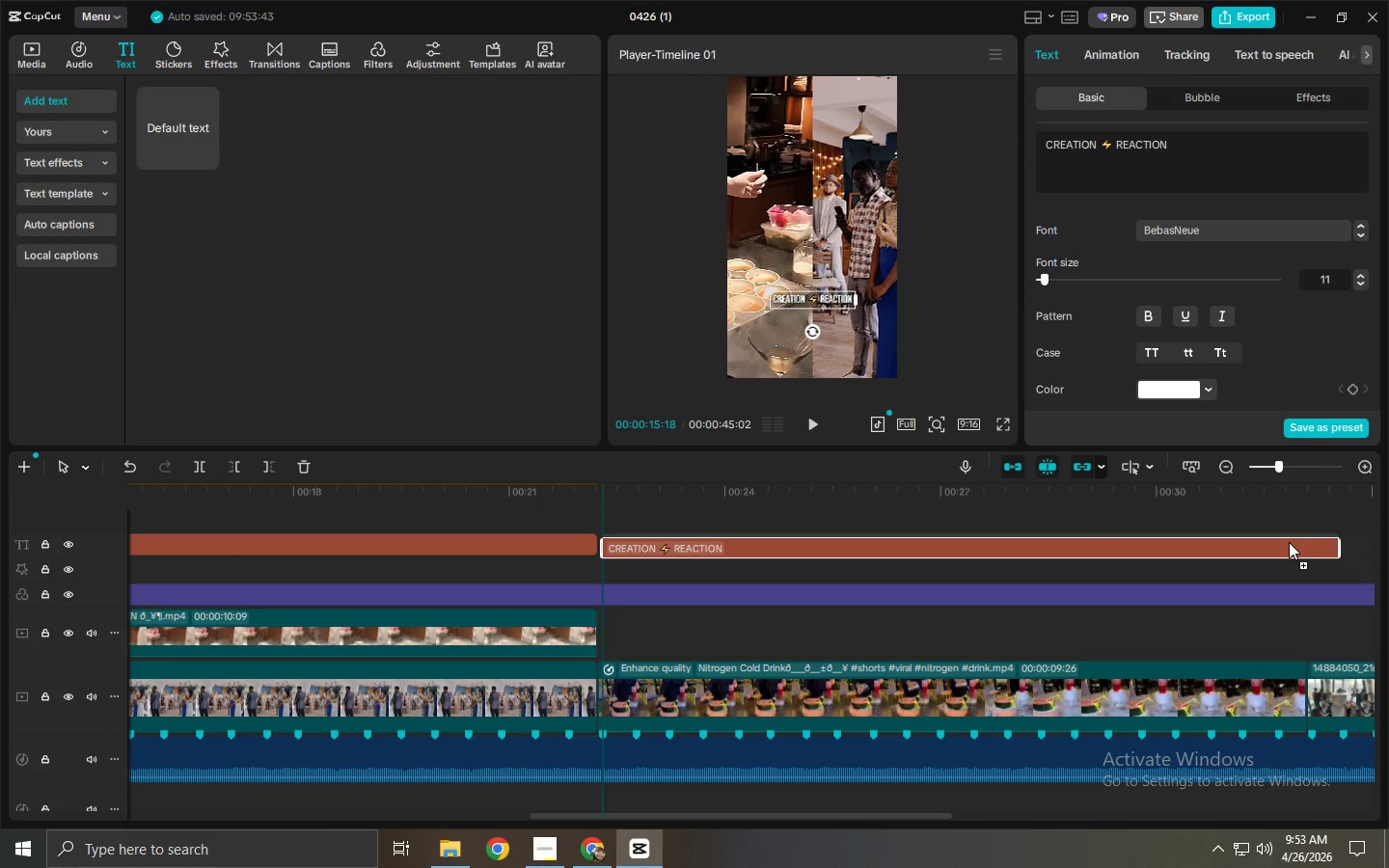 
key(Alt+AltLeft)
 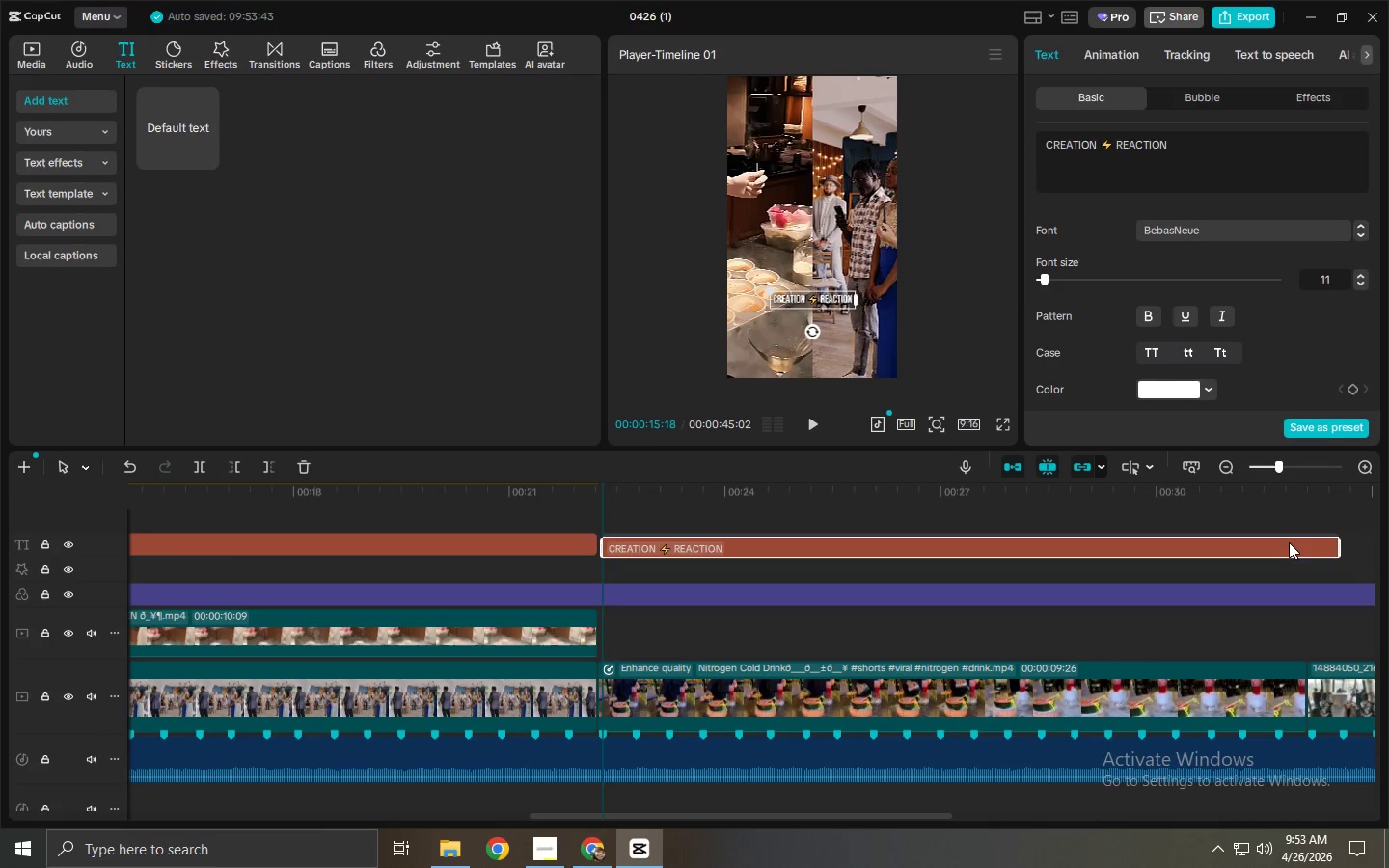 
key(Alt+AltLeft)
 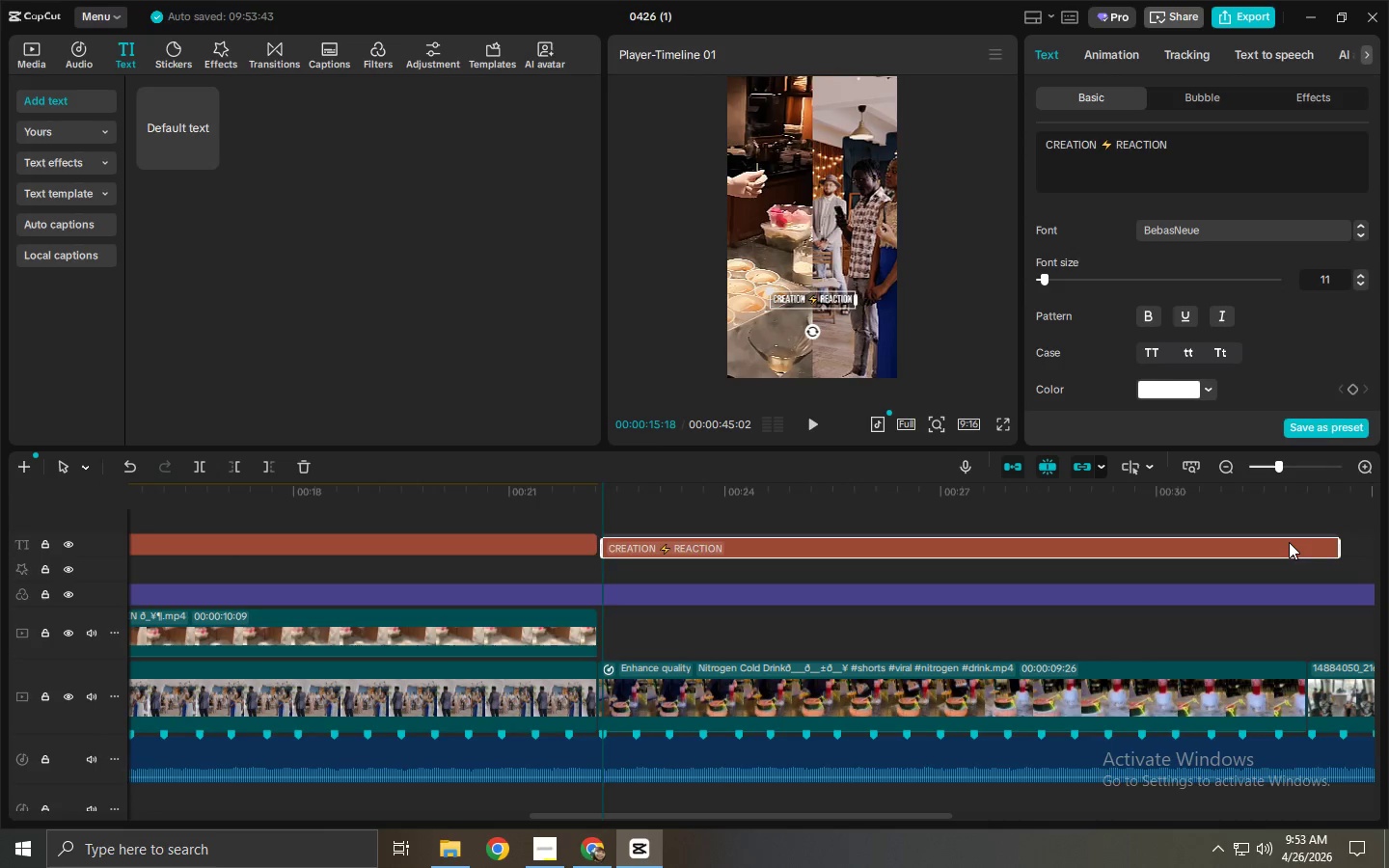 
key(Alt+AltLeft)
 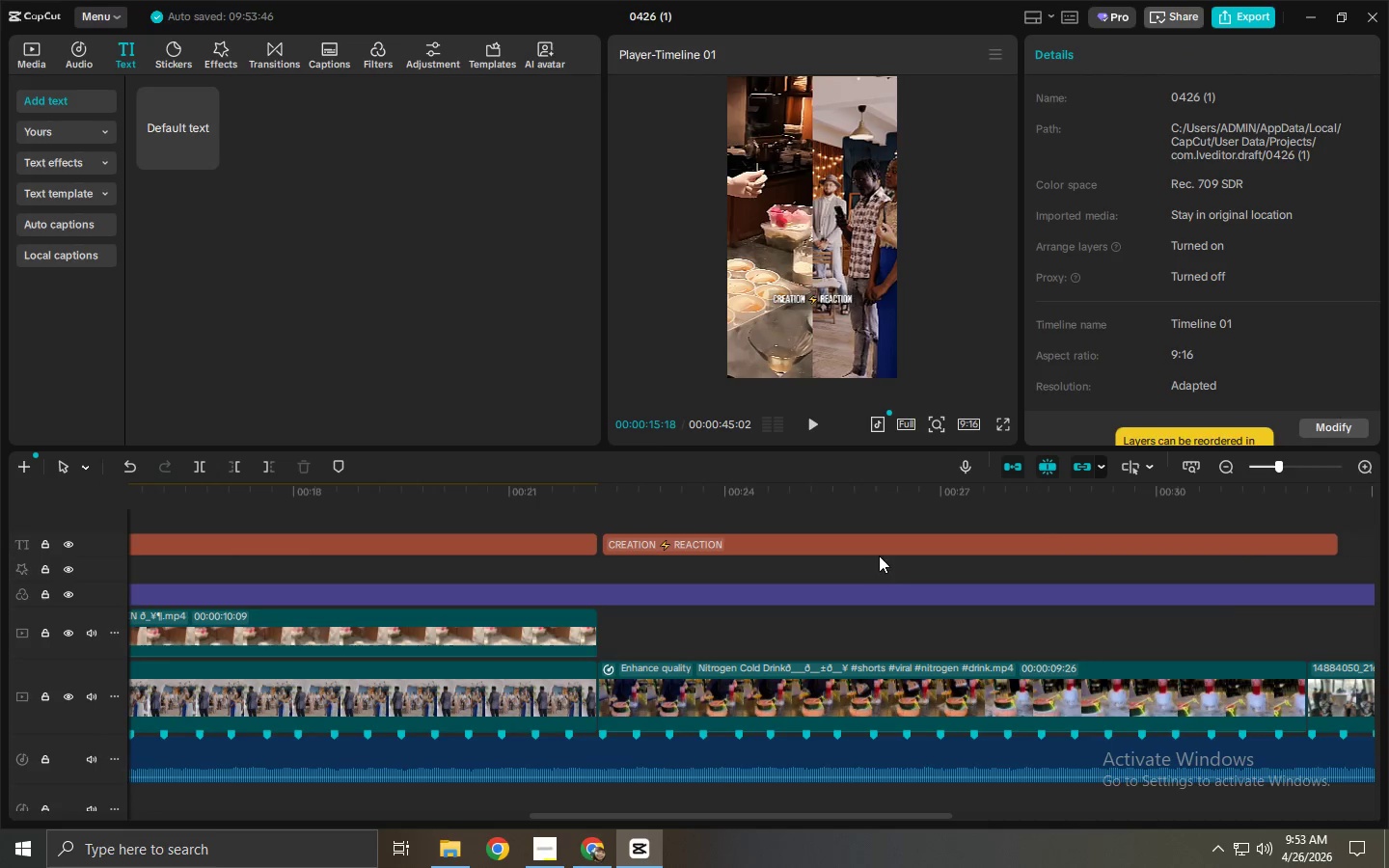 
left_click_drag(start_coordinate=[874, 541], to_coordinate=[857, 541])
 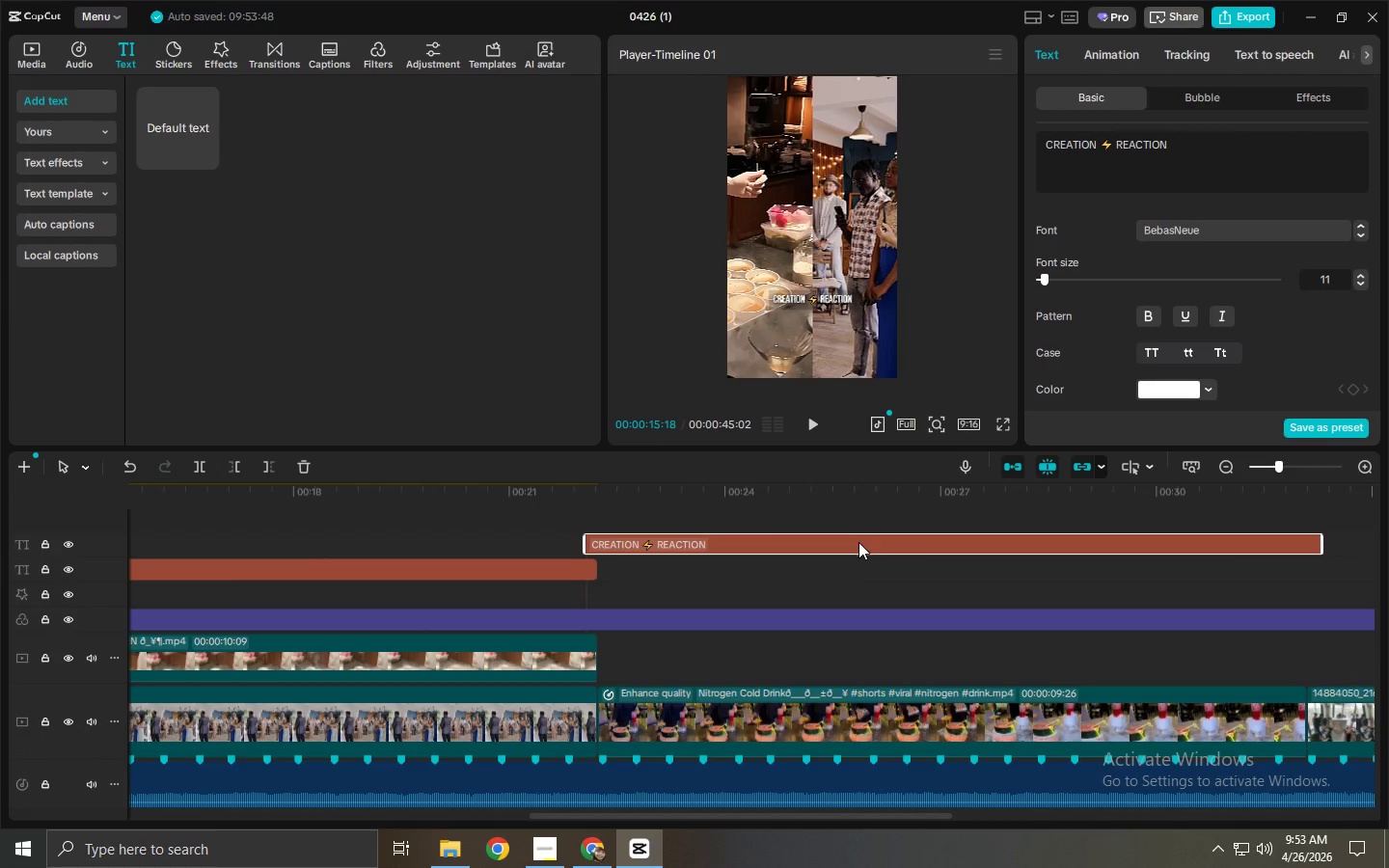 
left_click_drag(start_coordinate=[856, 544], to_coordinate=[876, 568])
 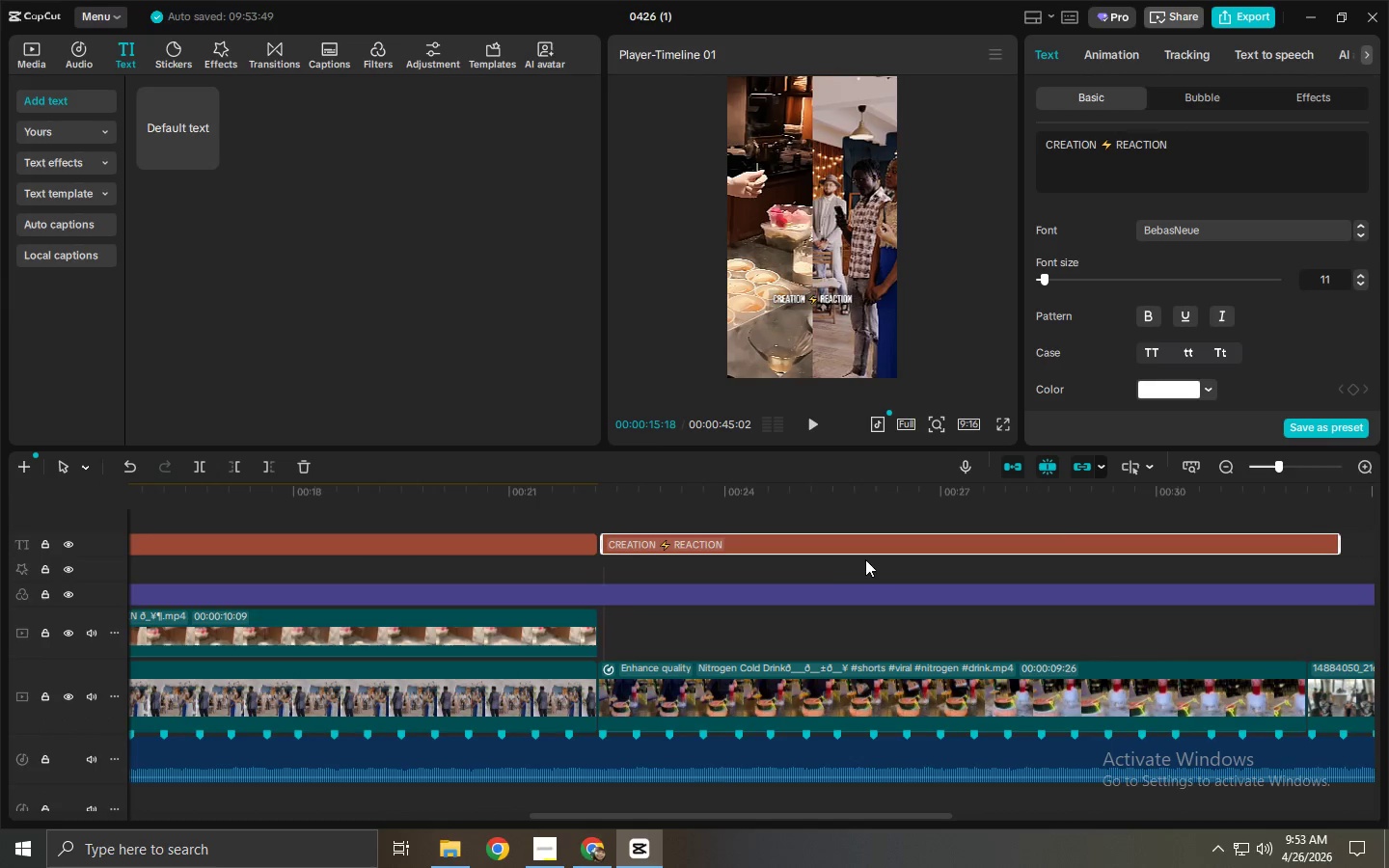 
left_click_drag(start_coordinate=[844, 545], to_coordinate=[835, 545])
 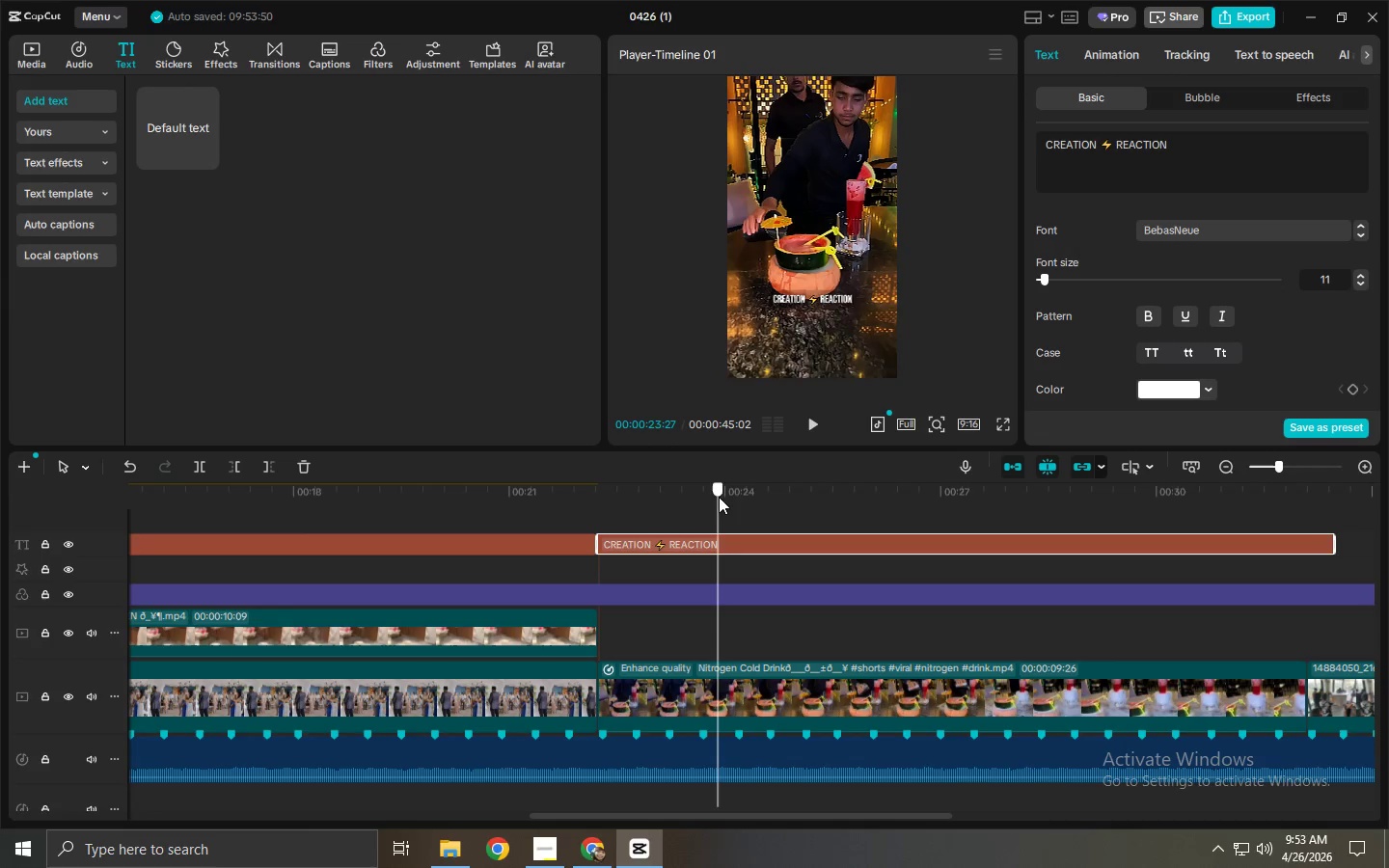 
double_click([727, 547])
 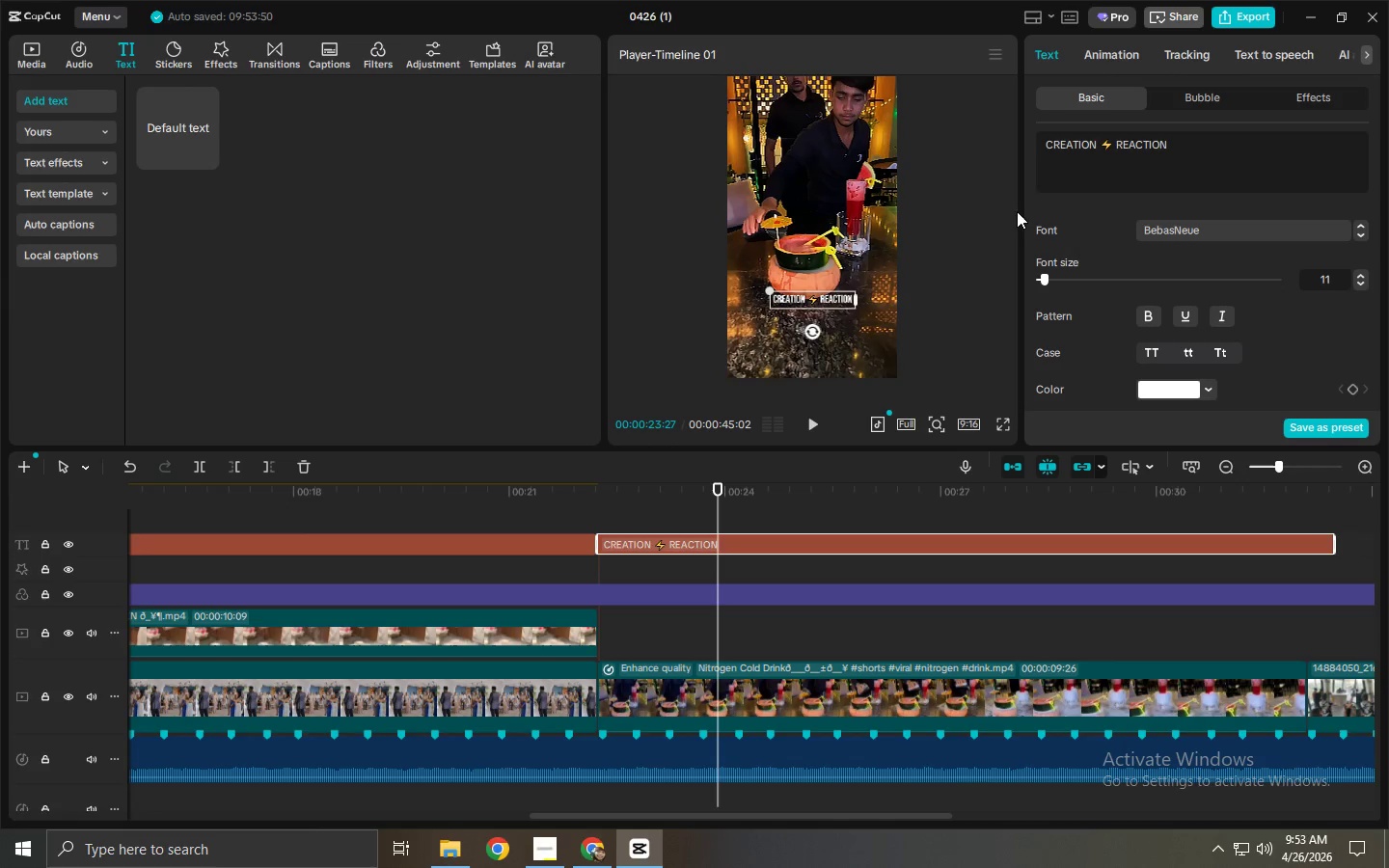 
left_click([1125, 168])
 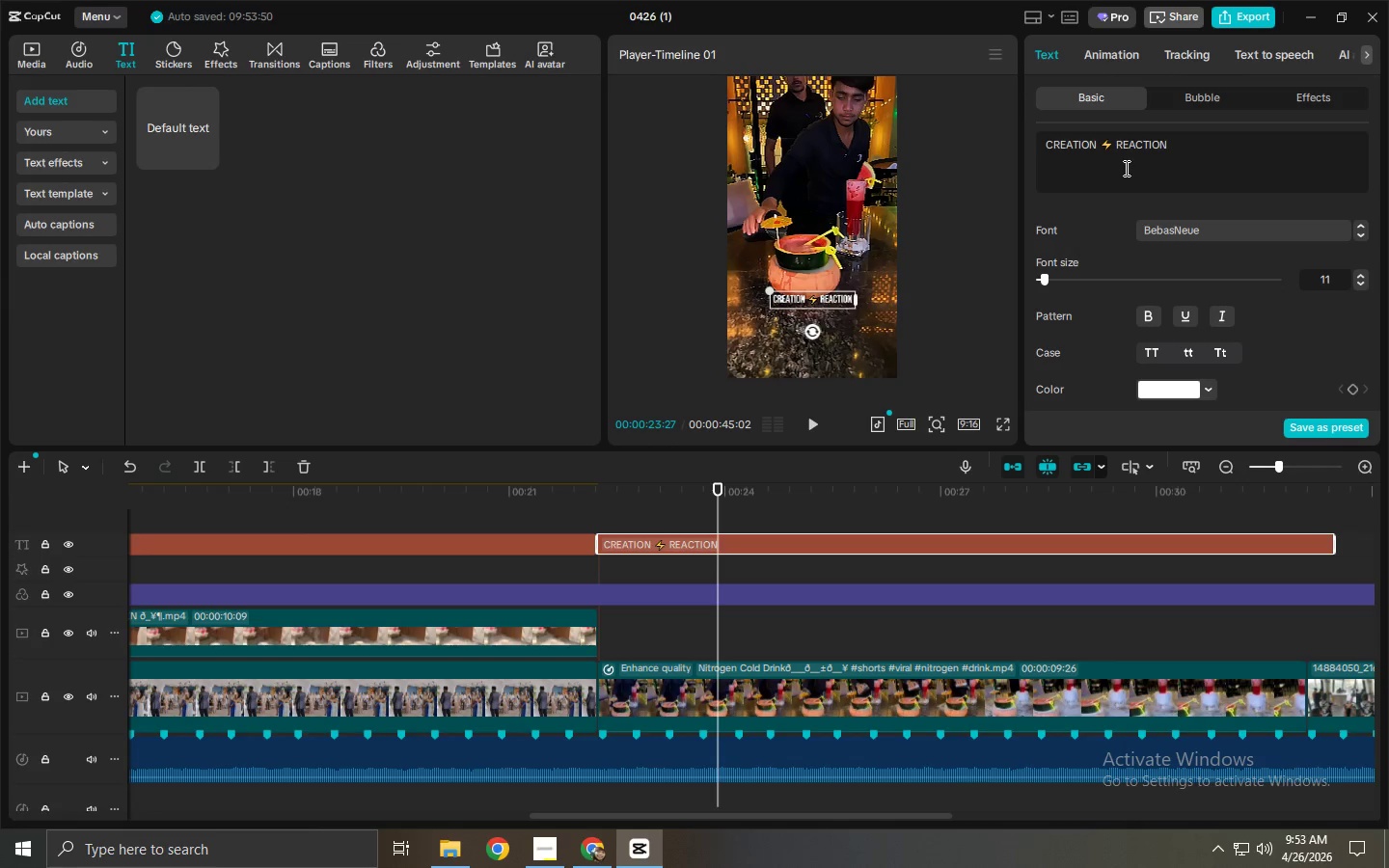 
key(Control+ControlLeft)
 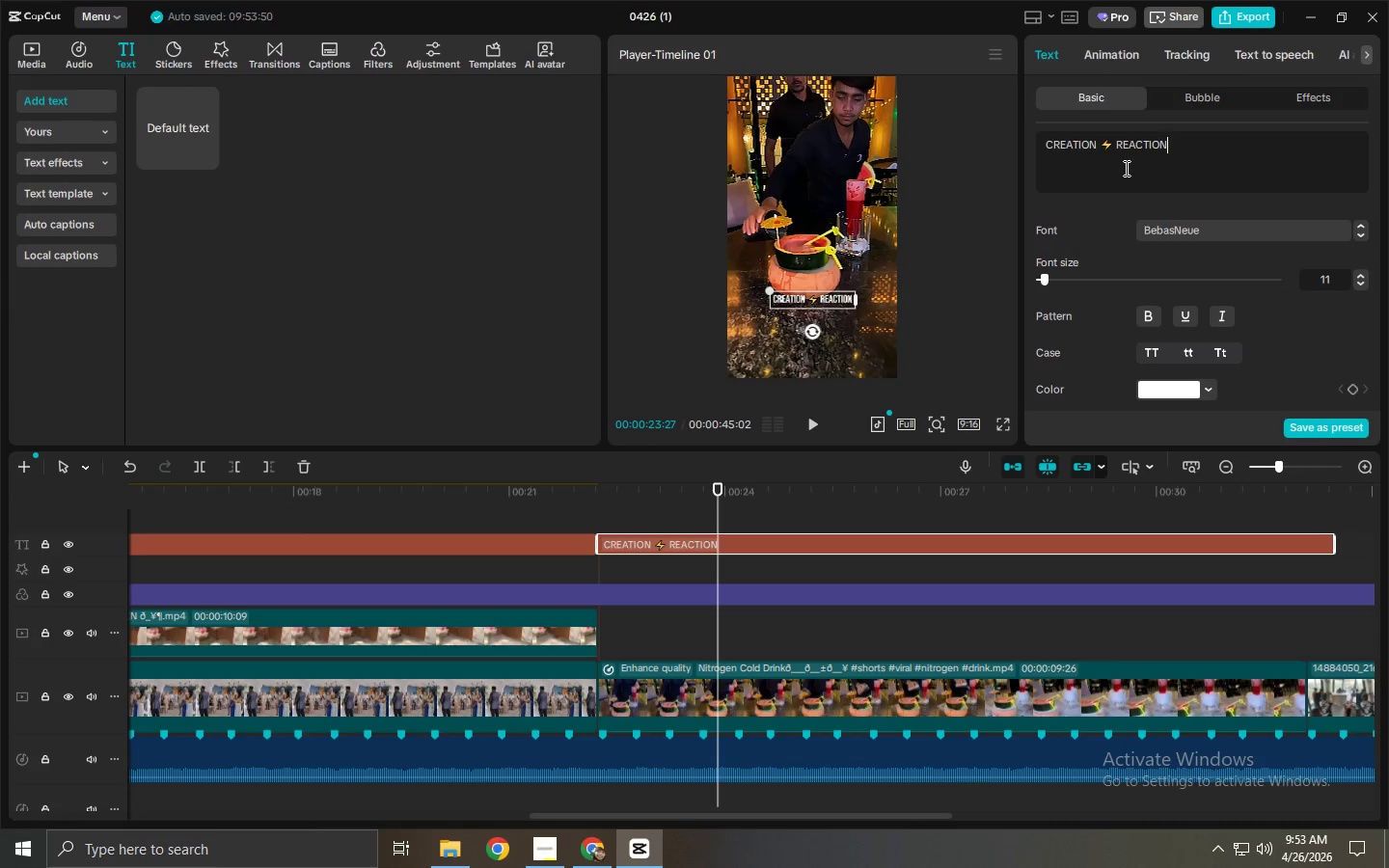 
key(Control+A)
 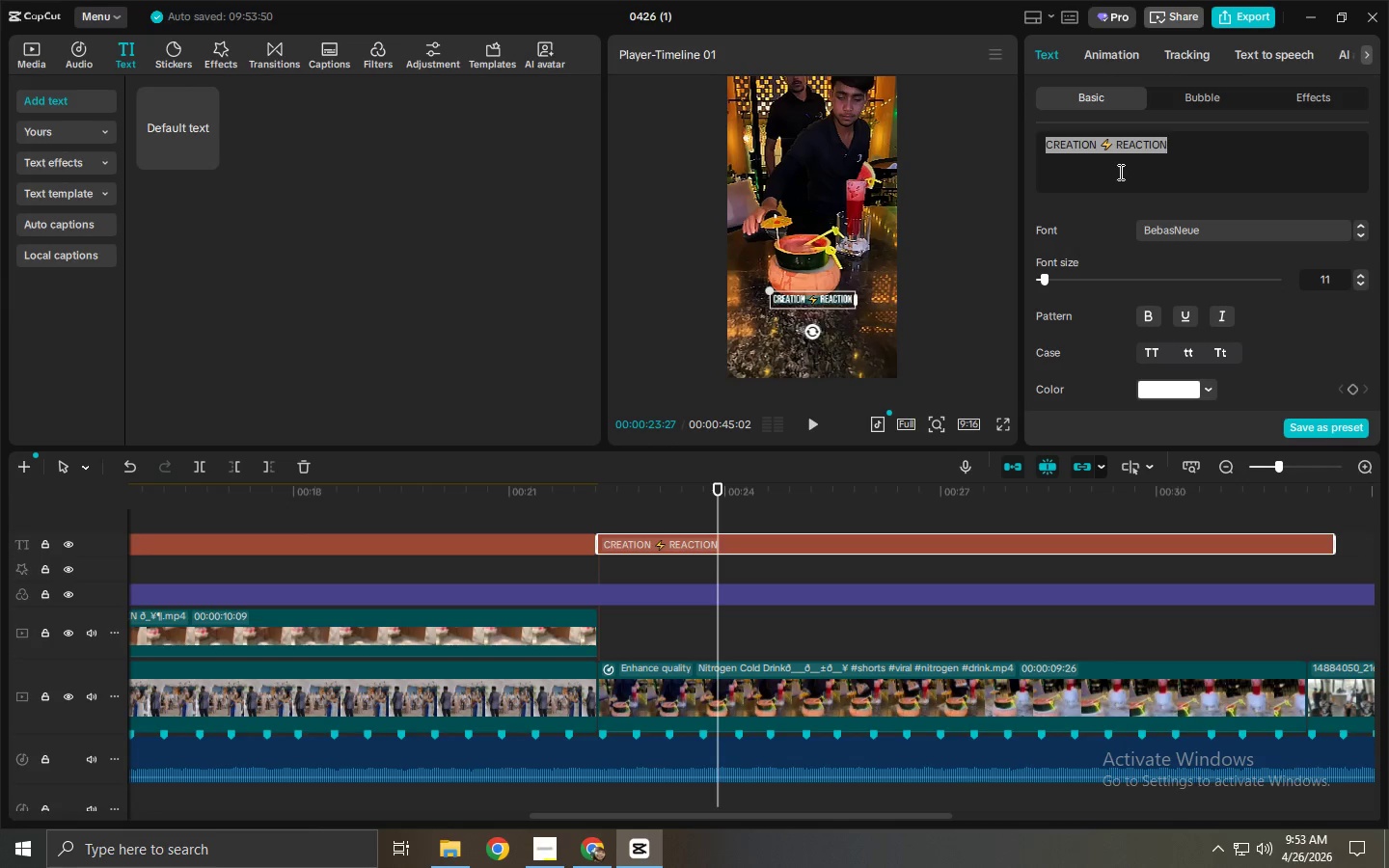 
type(ENGINEERED FOR M)
key(Backspace)
type(IMPACT)
 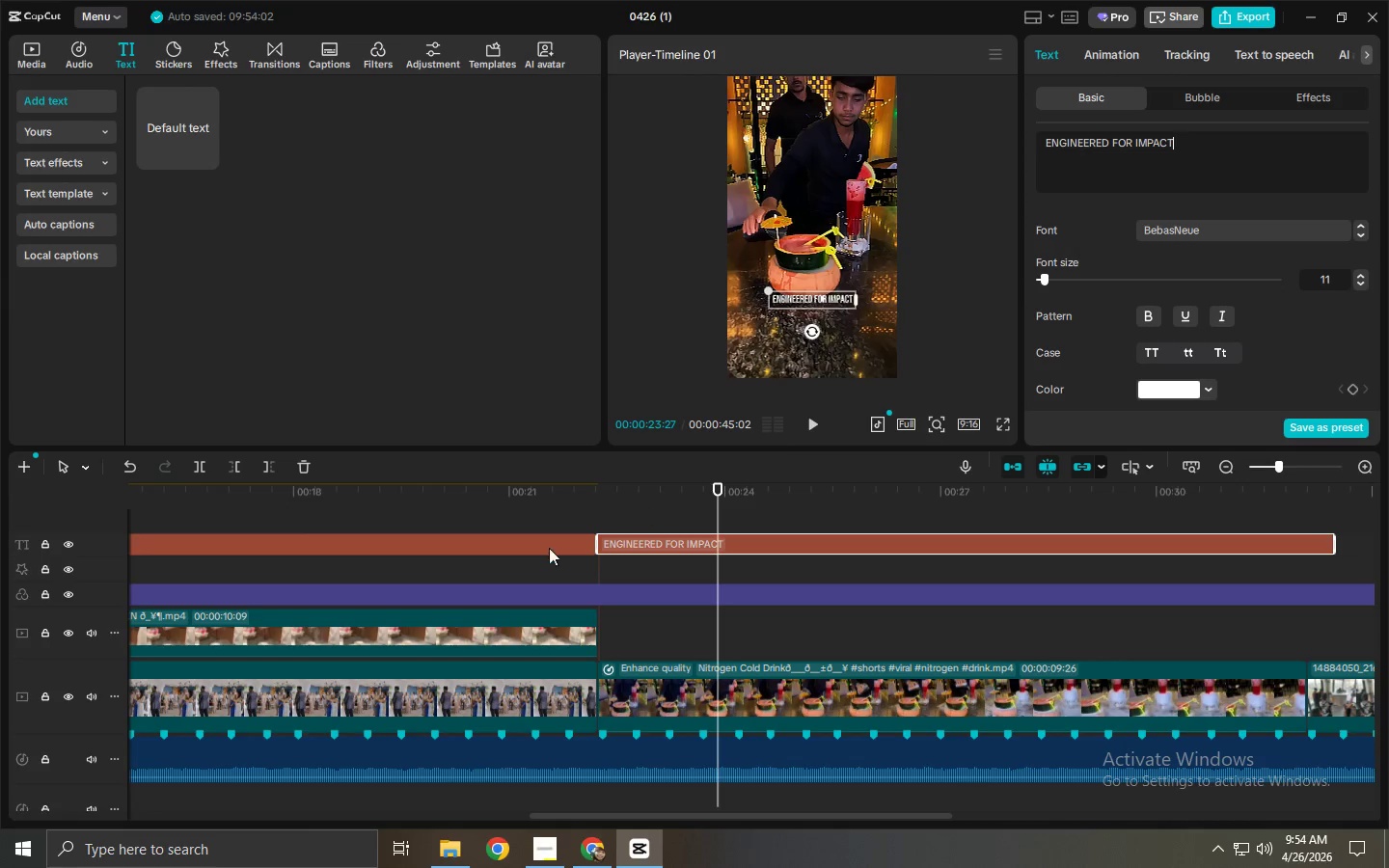 
right_click([575, 485])
 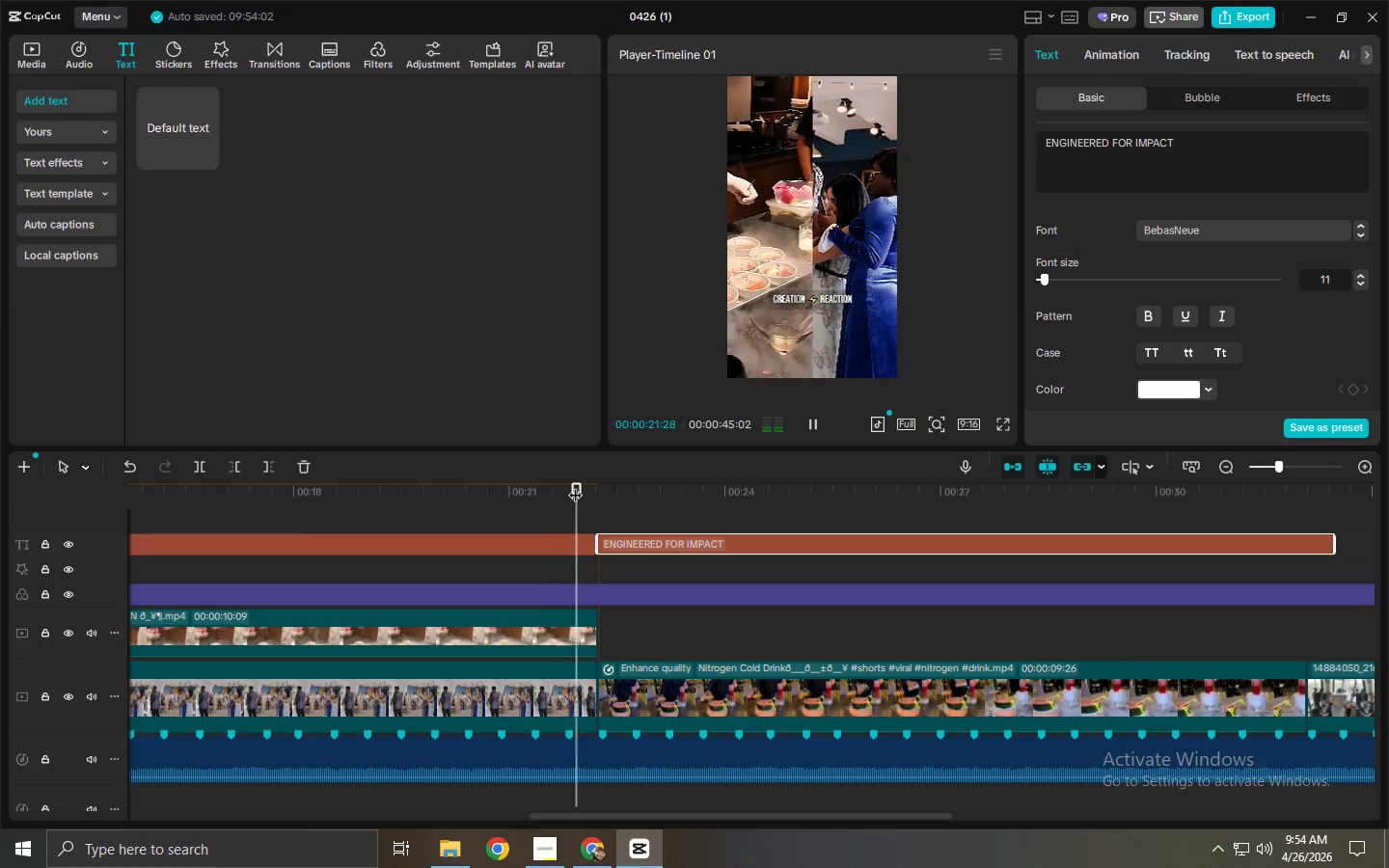 
left_click([575, 485])
 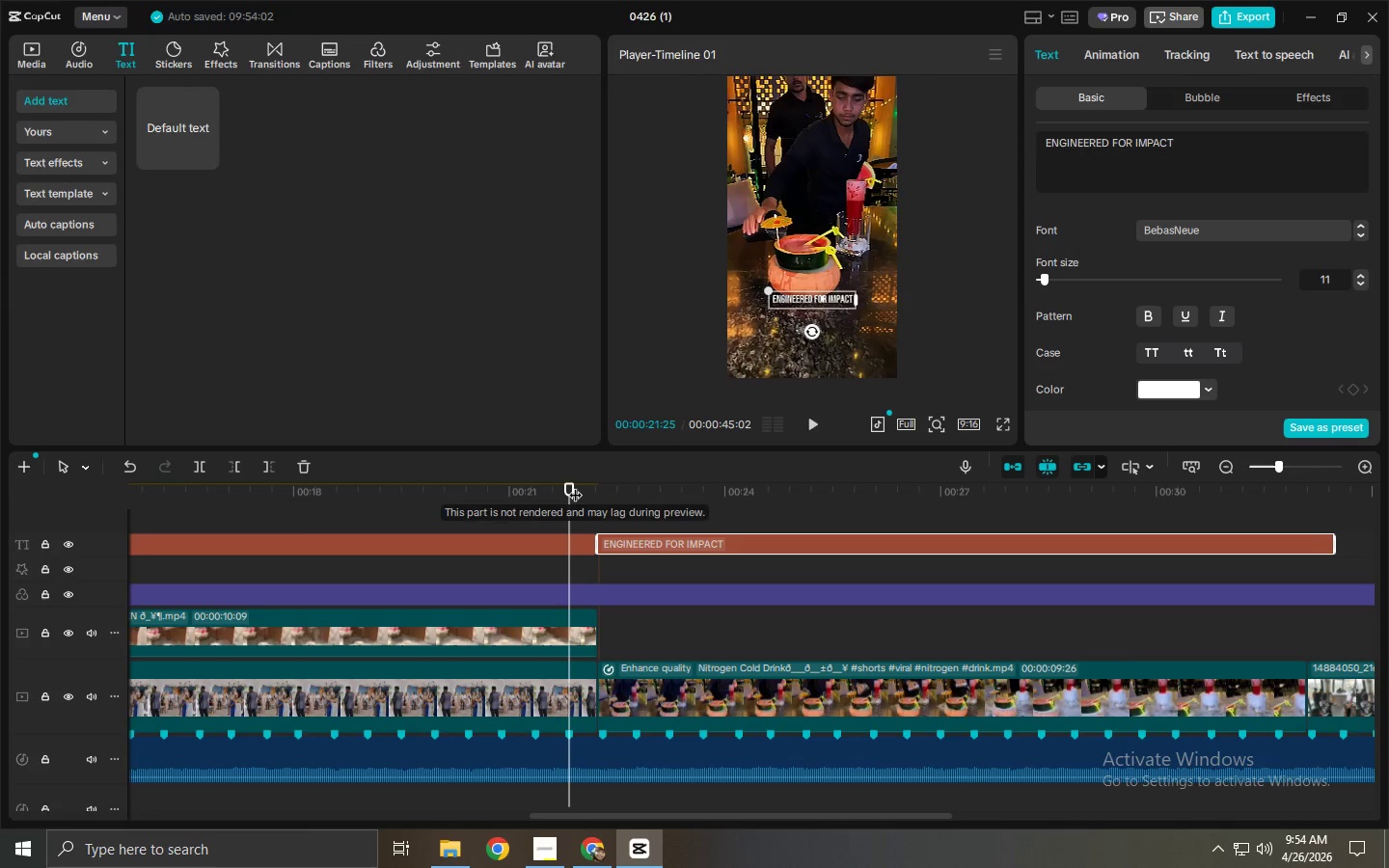 
key(Space)
 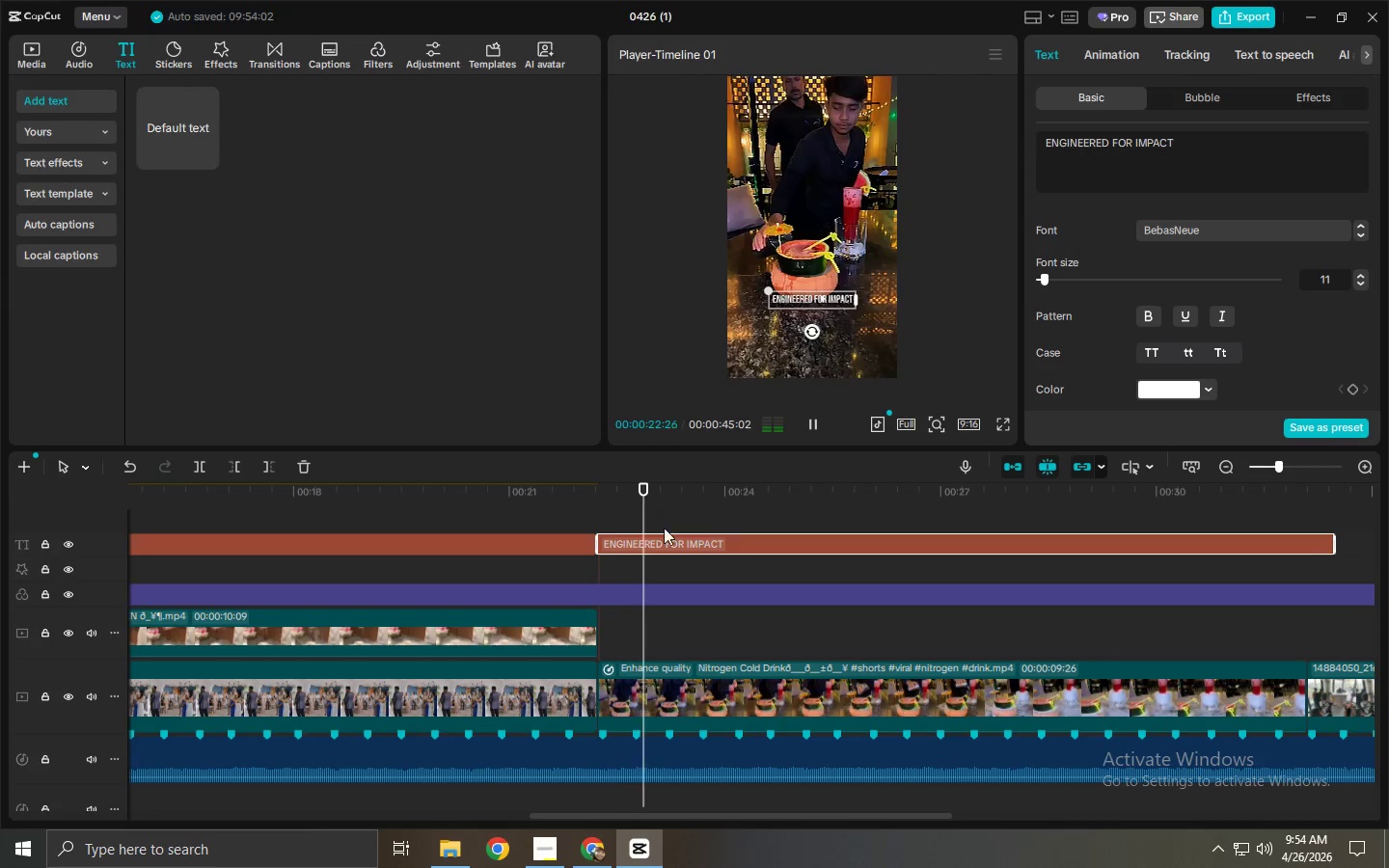 
key(Space)
 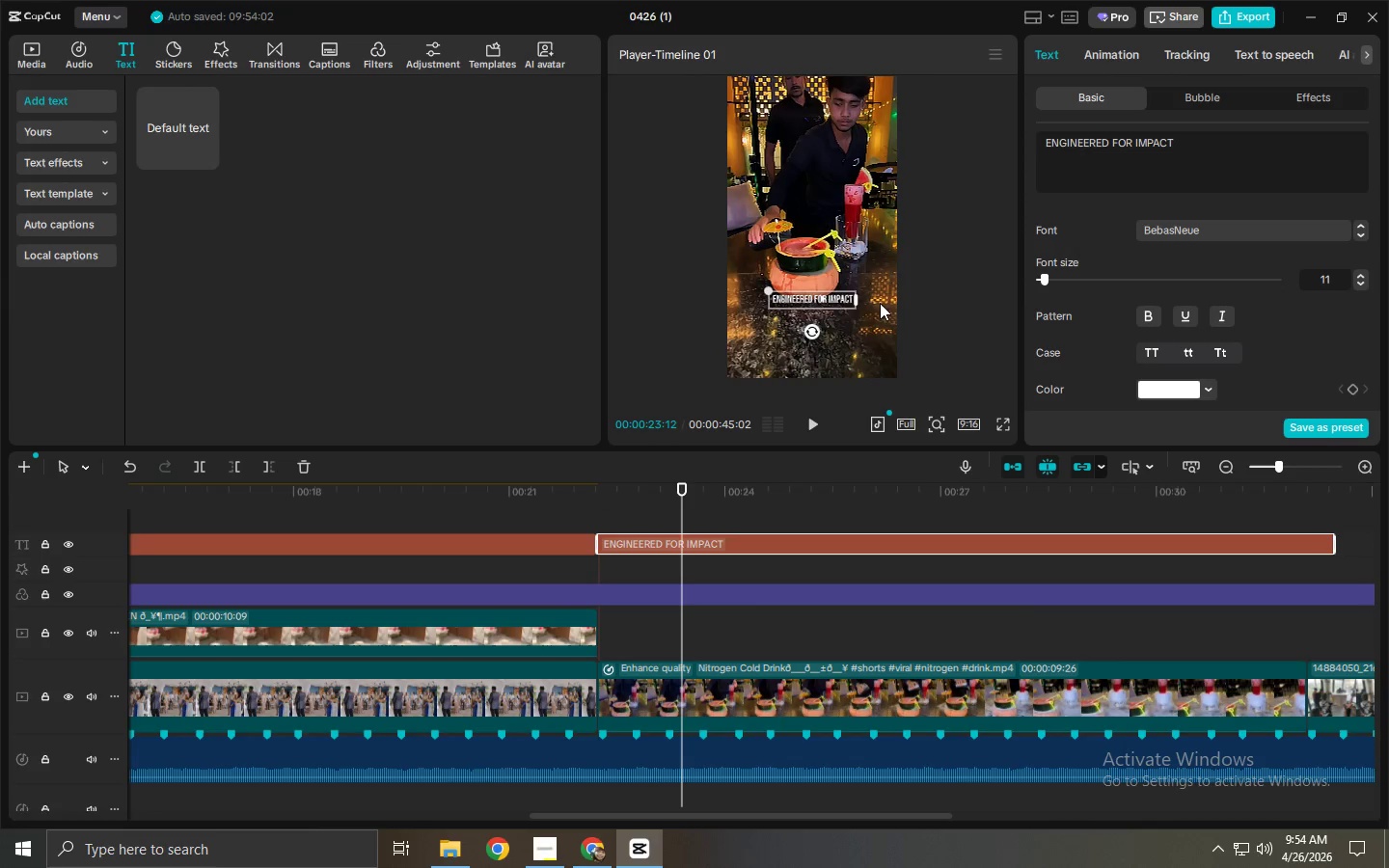 
left_click([1252, 160])
 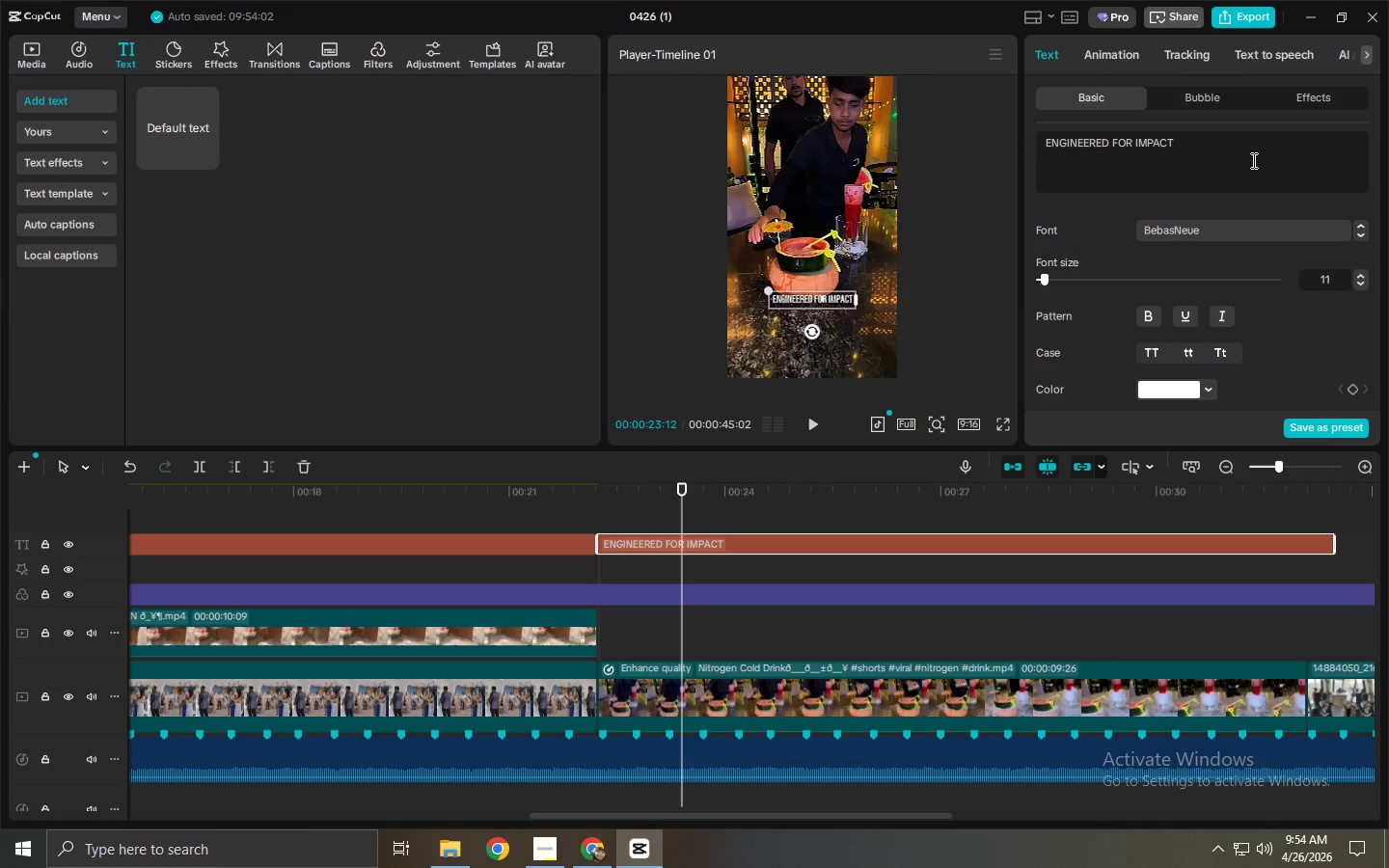 
key(NumpadDecimal)
 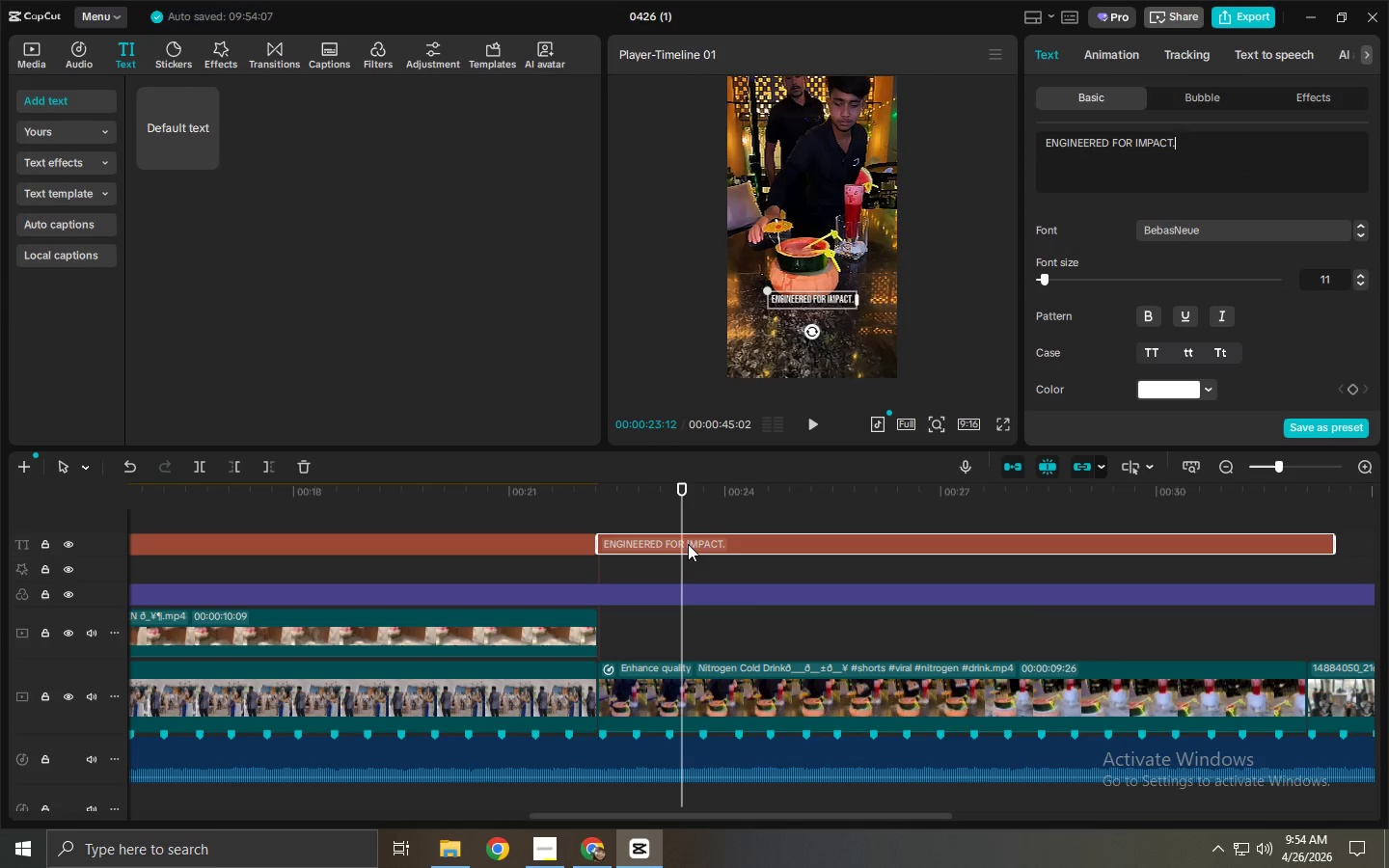 
left_click([723, 499])
 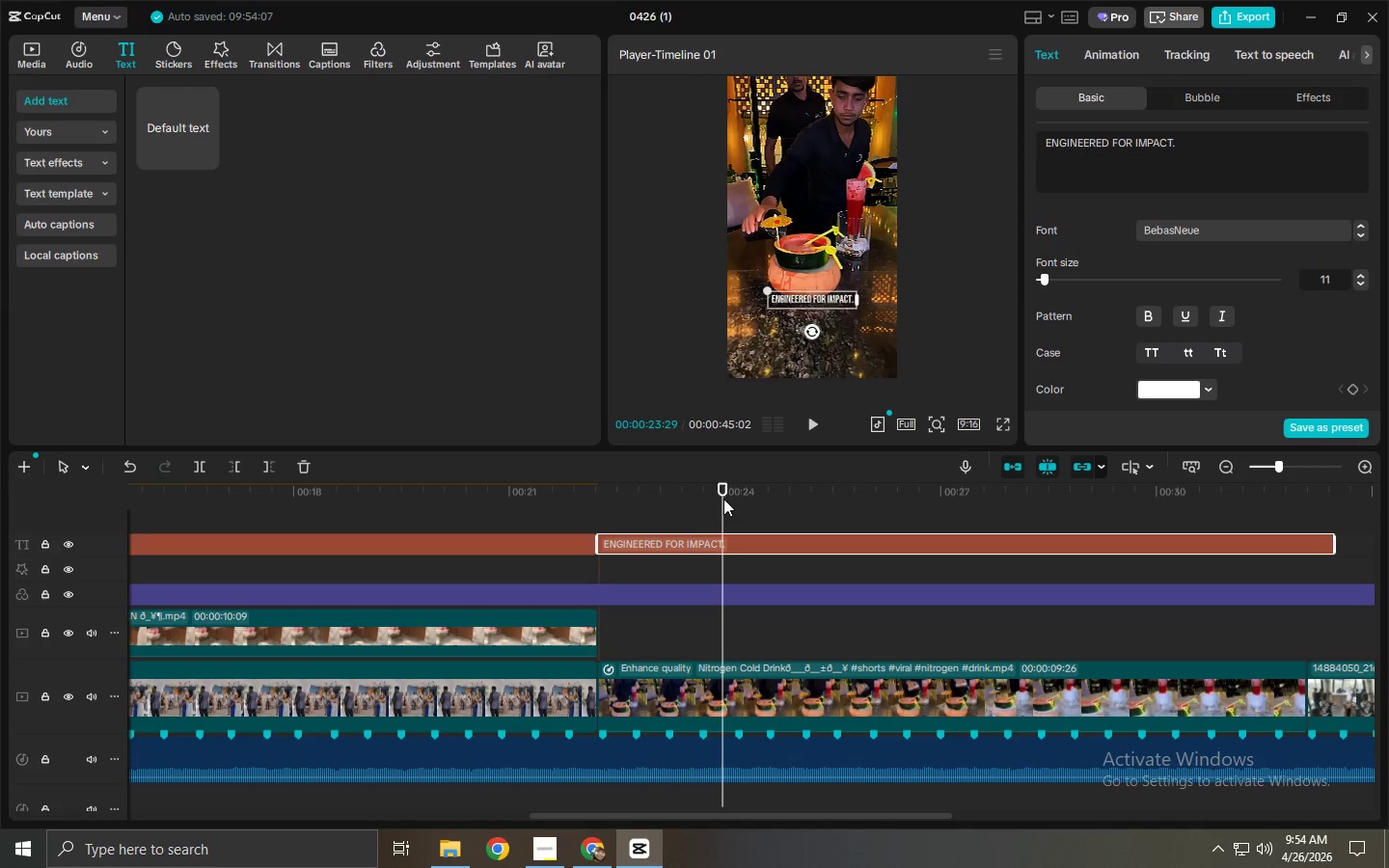 
key(Space)
 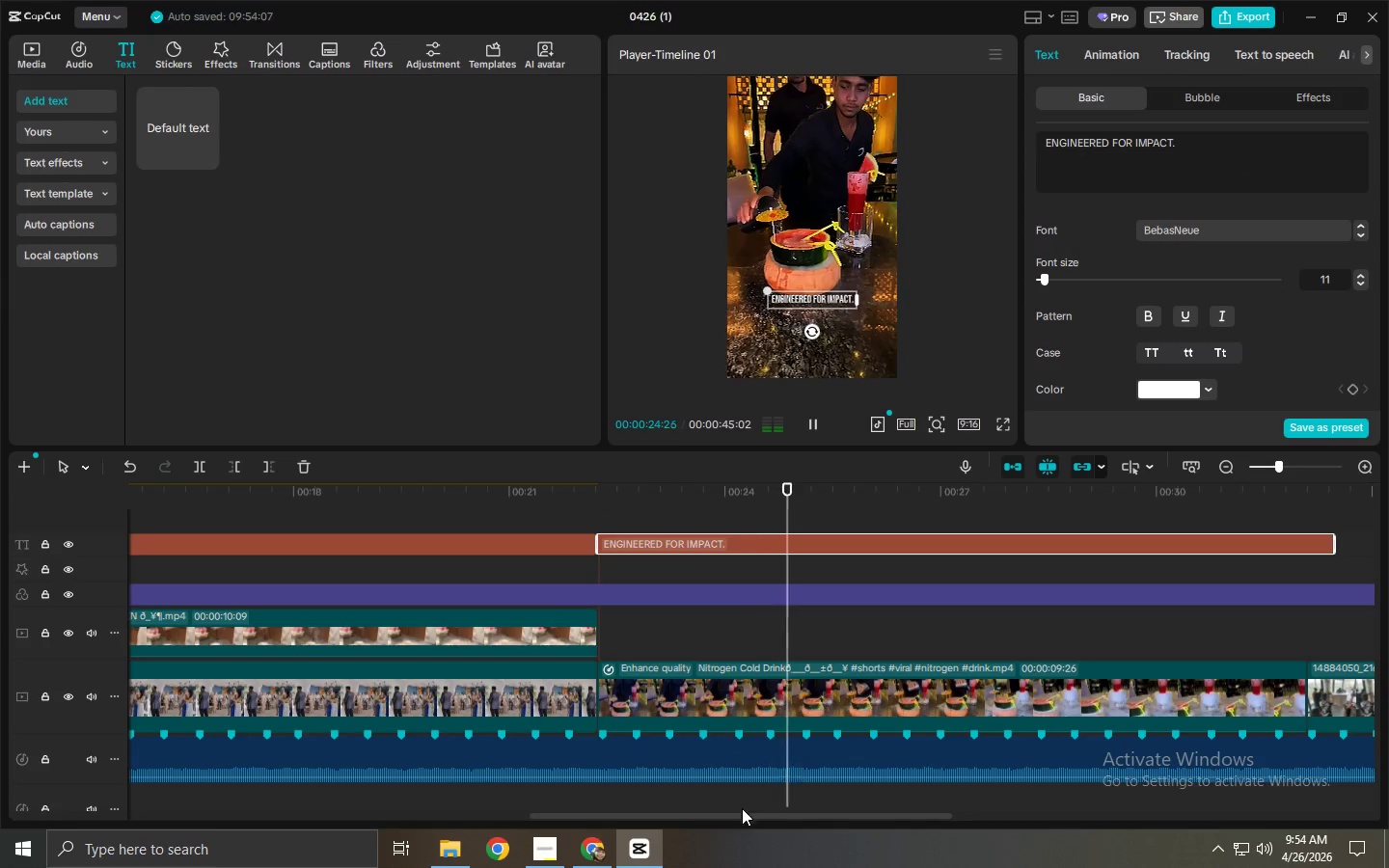 
left_click_drag(start_coordinate=[757, 818], to_coordinate=[897, 813])
 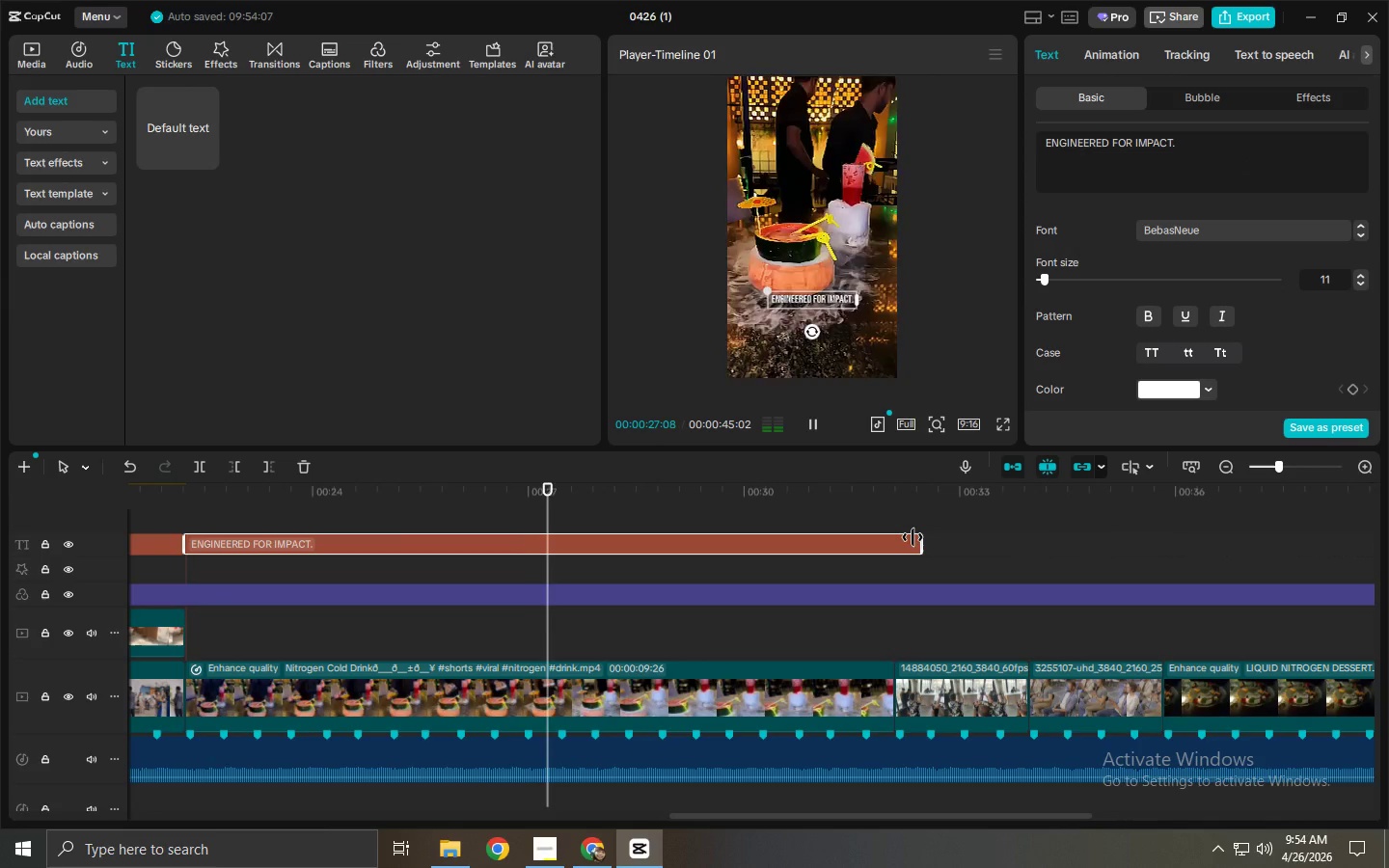 
left_click([912, 537])
 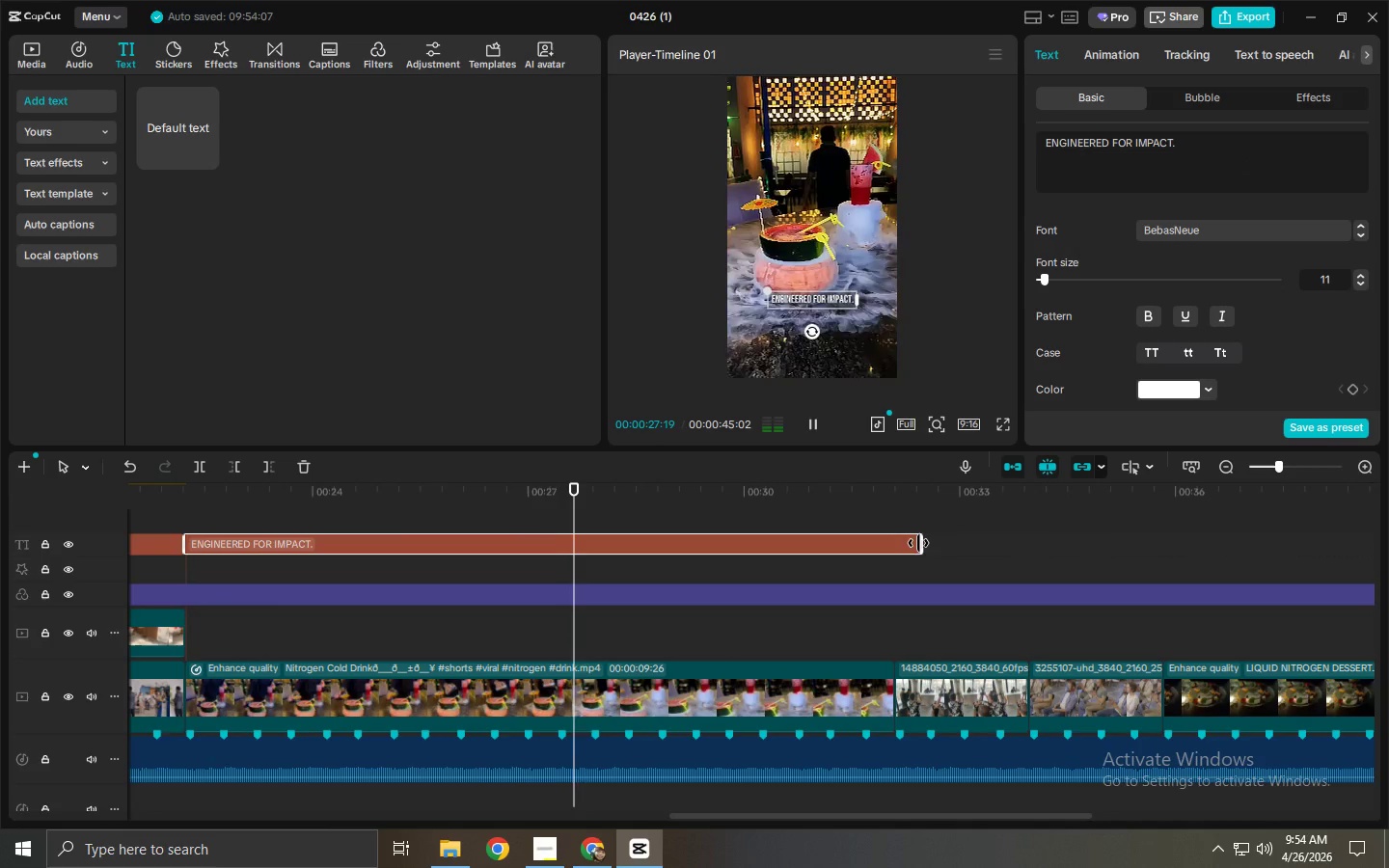 
left_click_drag(start_coordinate=[919, 544], to_coordinate=[893, 552])
 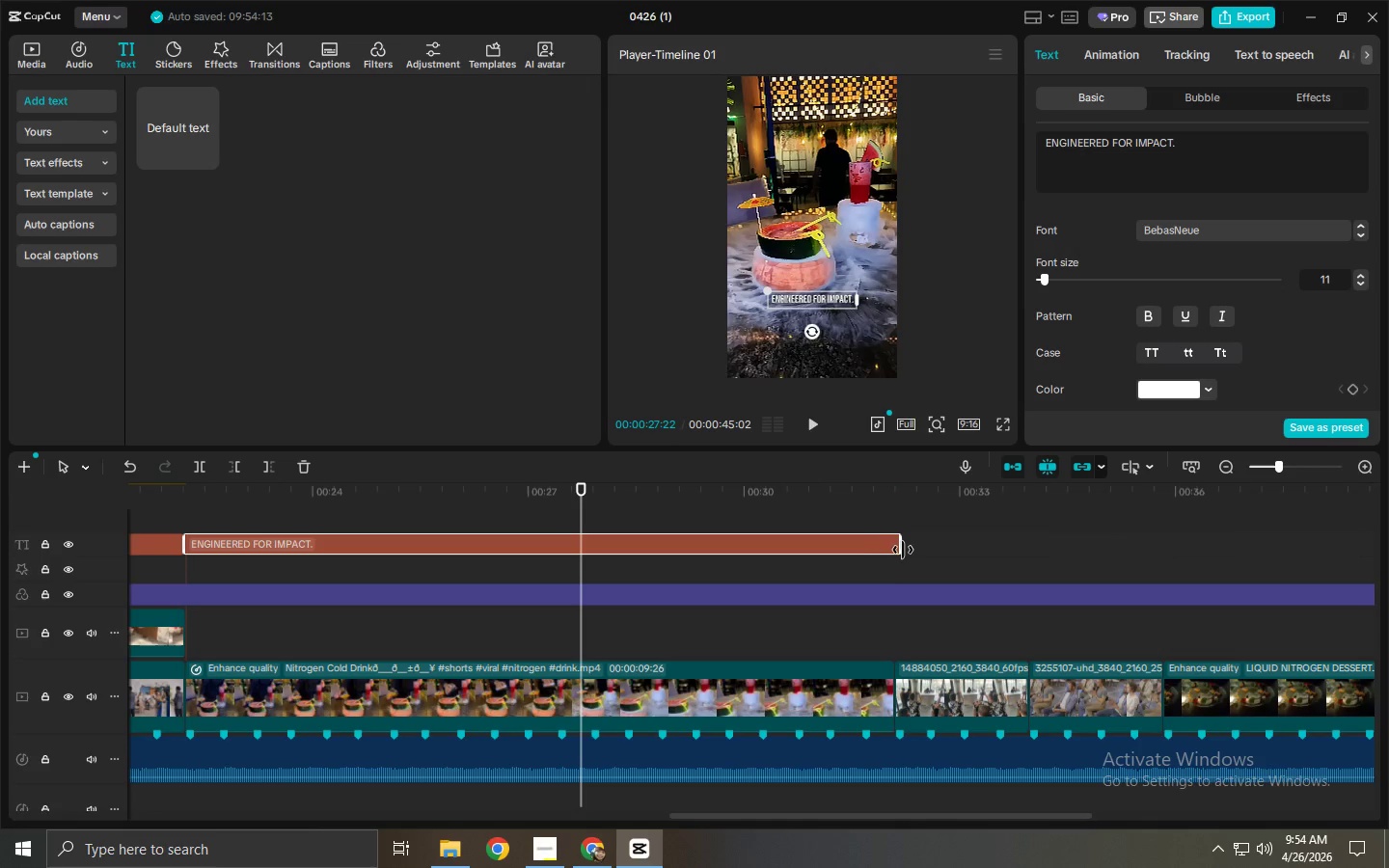 
left_click_drag(start_coordinate=[904, 549], to_coordinate=[890, 555])
 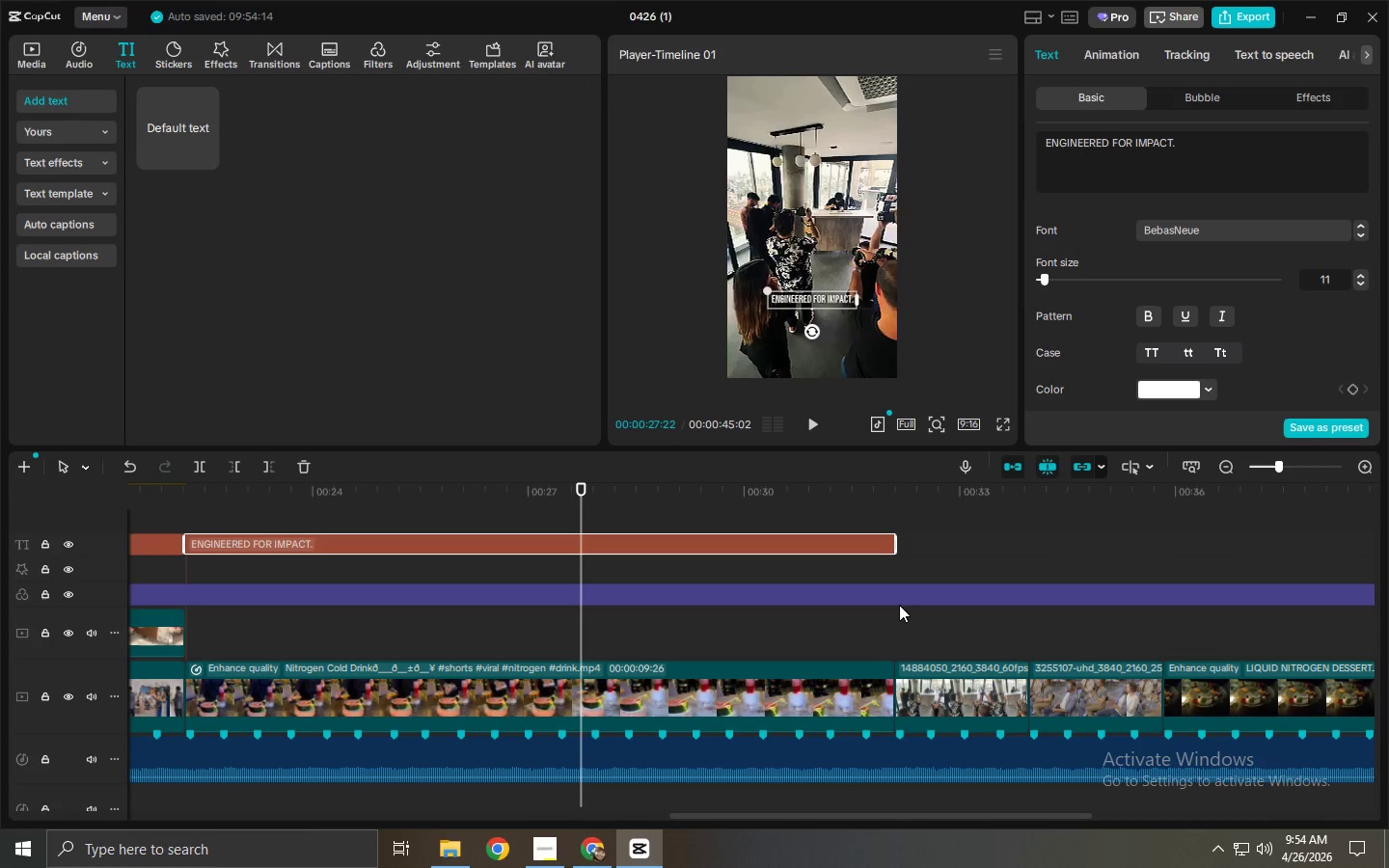 
key(Space)
 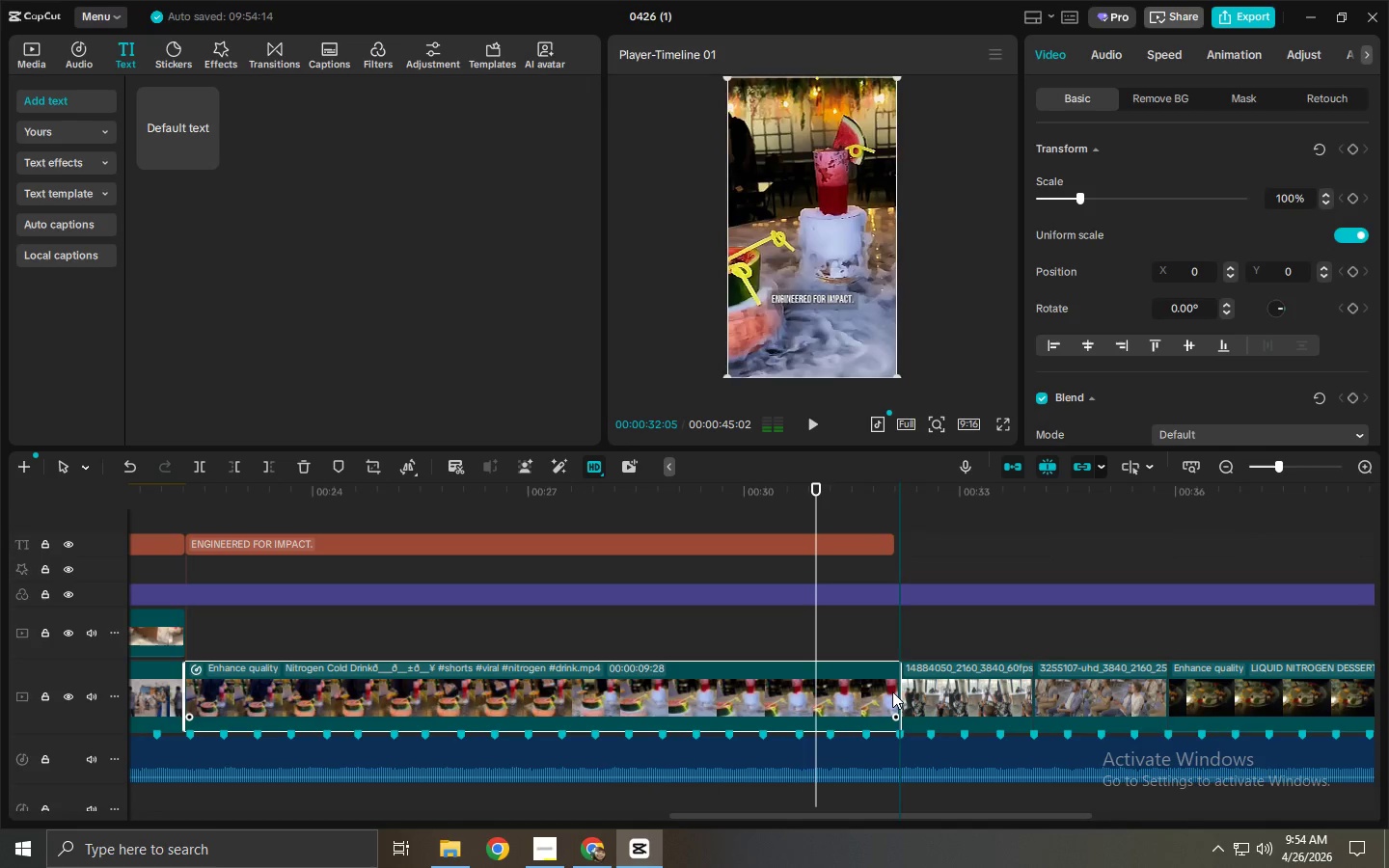 
left_click_drag(start_coordinate=[886, 816], to_coordinate=[1075, 812])
 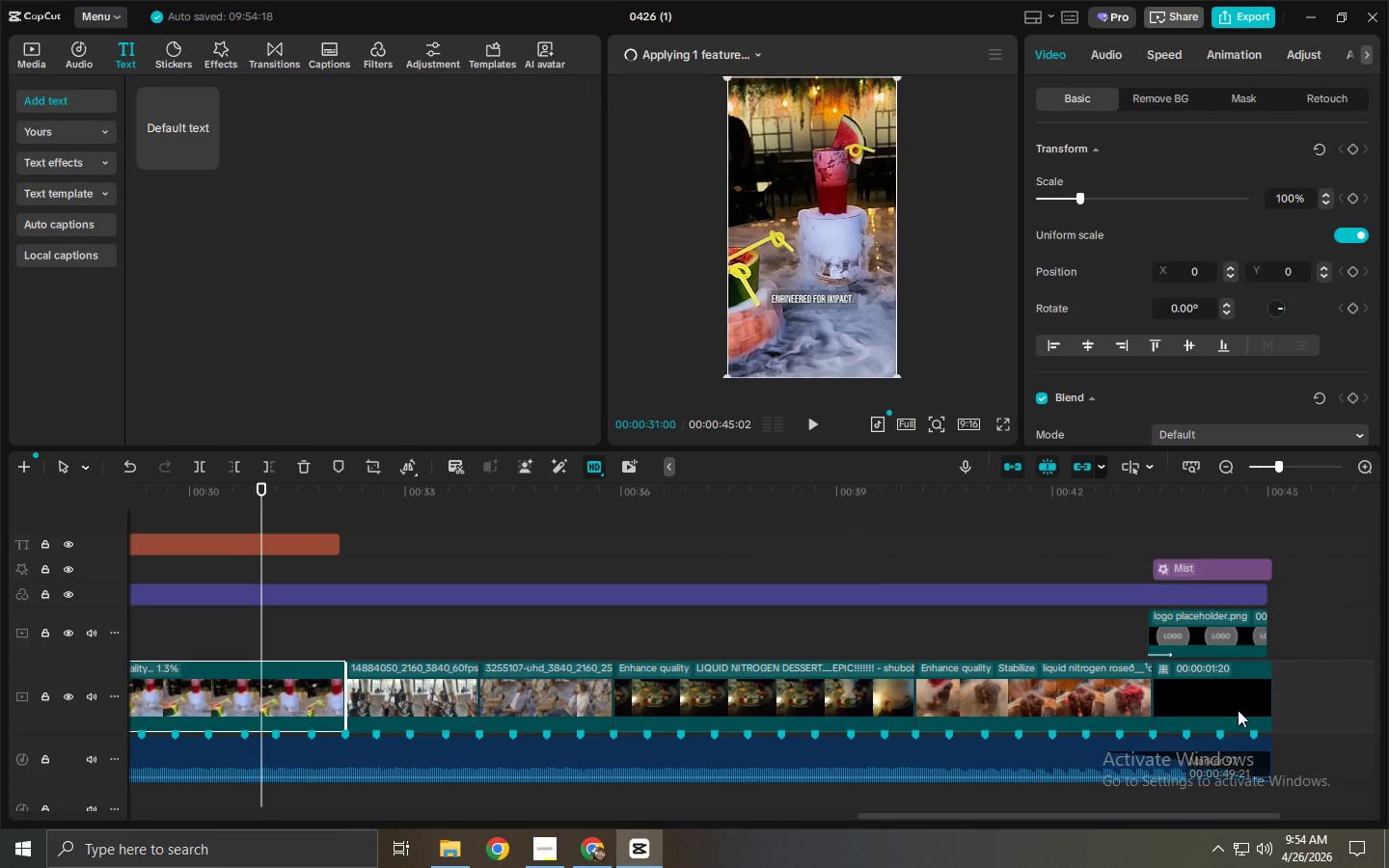 
left_click([1239, 707])
 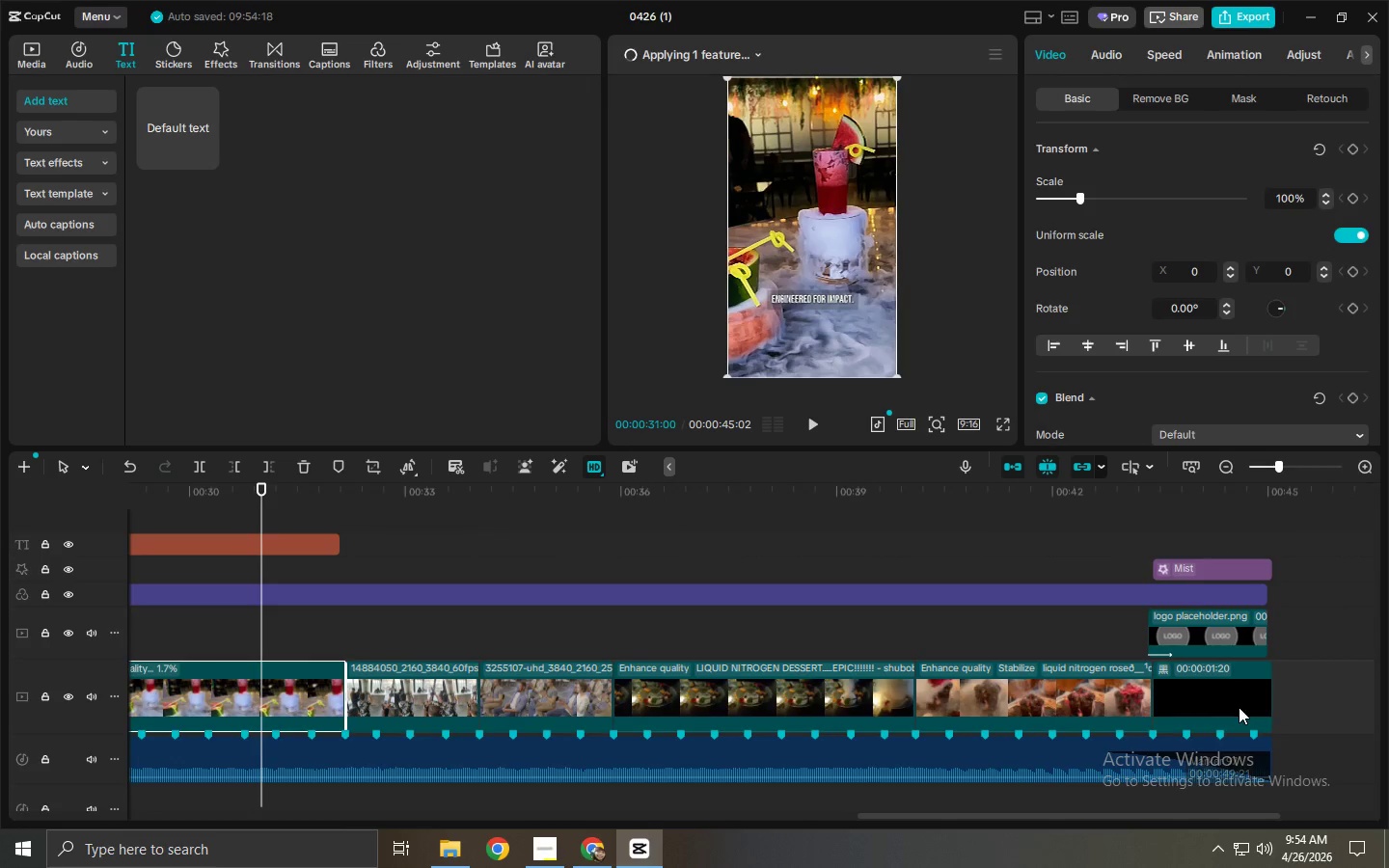 
mouse_move([1234, 703])
 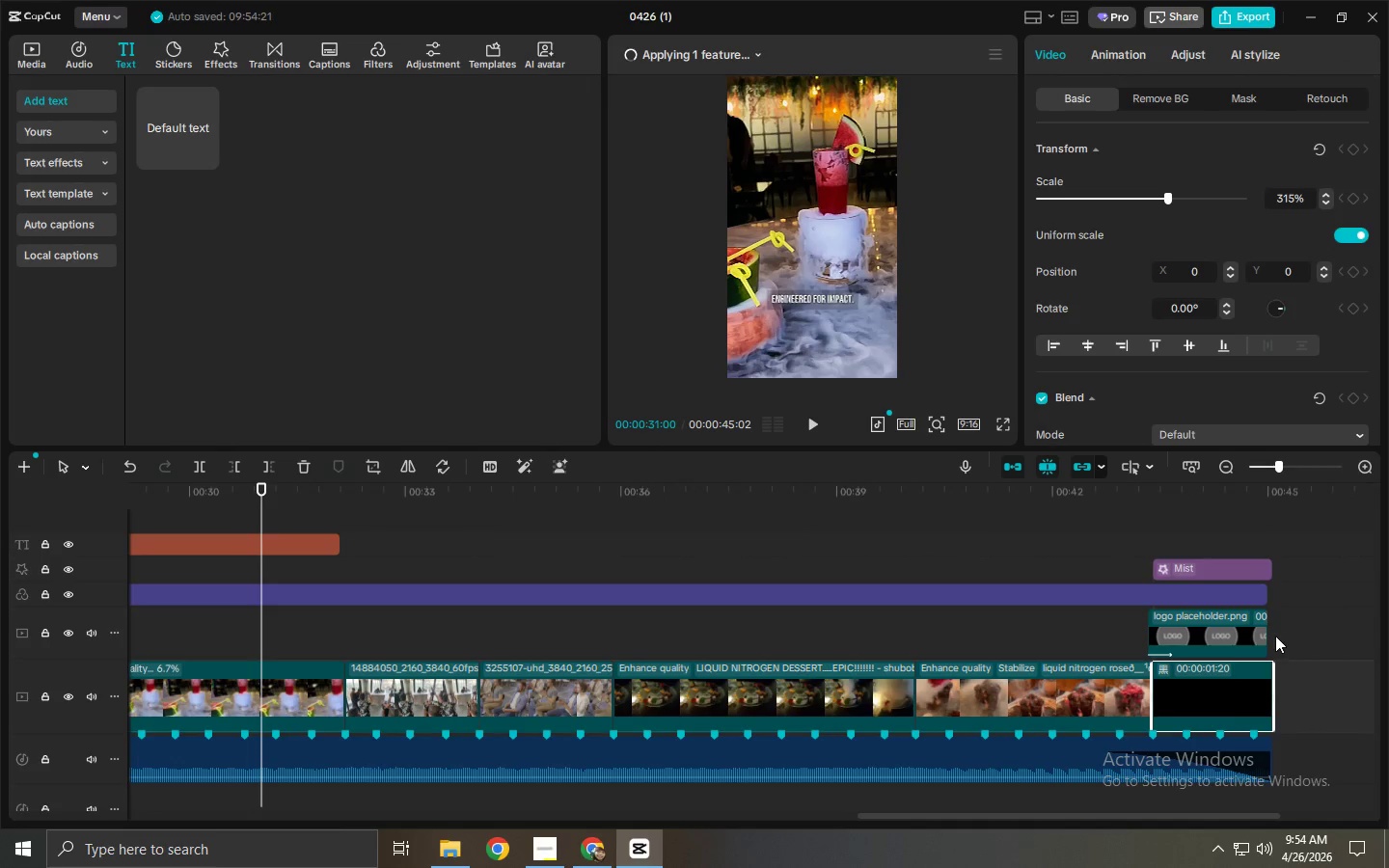 
left_click([1263, 567])
 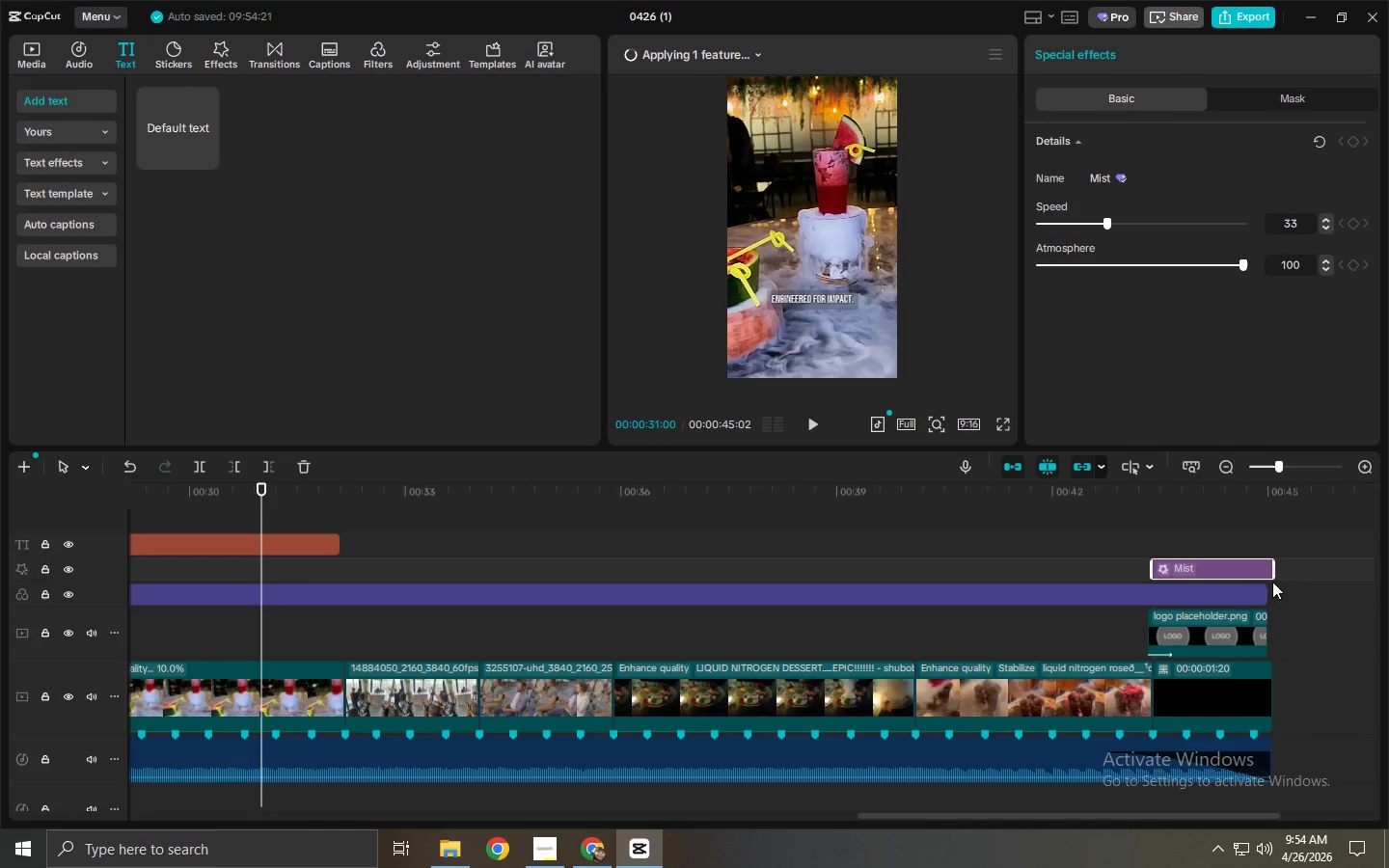 
left_click_drag(start_coordinate=[1271, 573], to_coordinate=[1263, 574])
 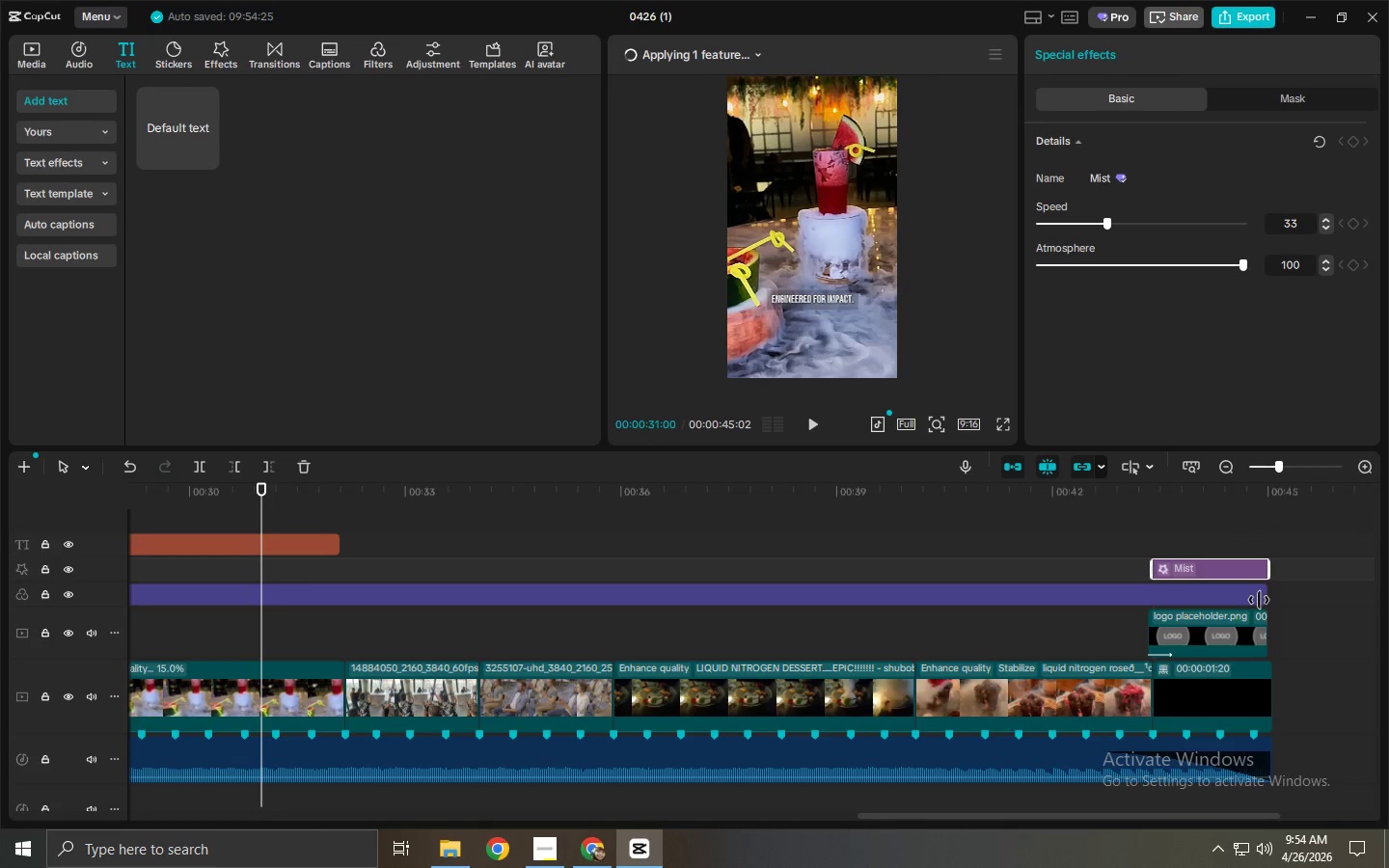 
left_click([1259, 600])
 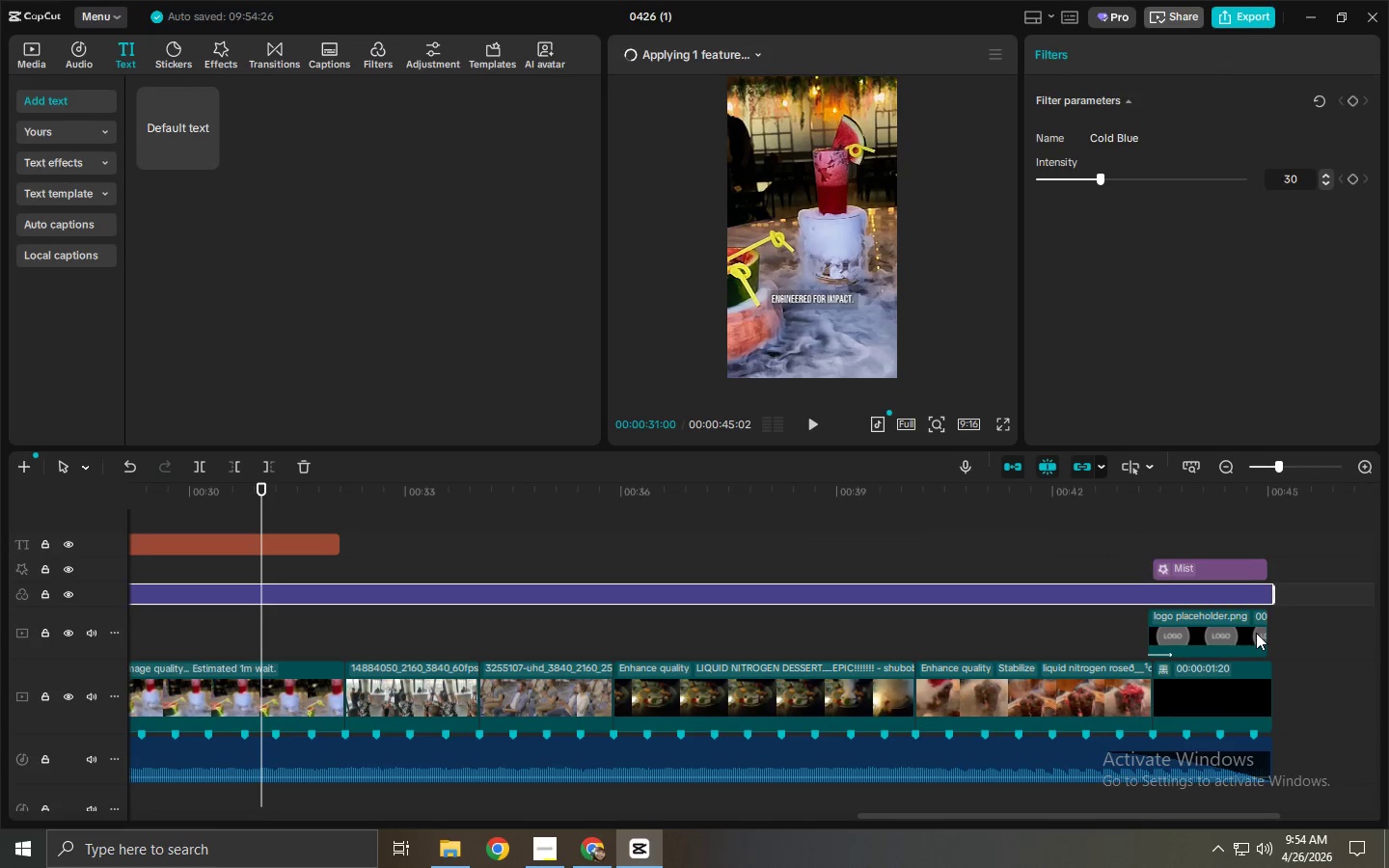 
left_click([1256, 633])
 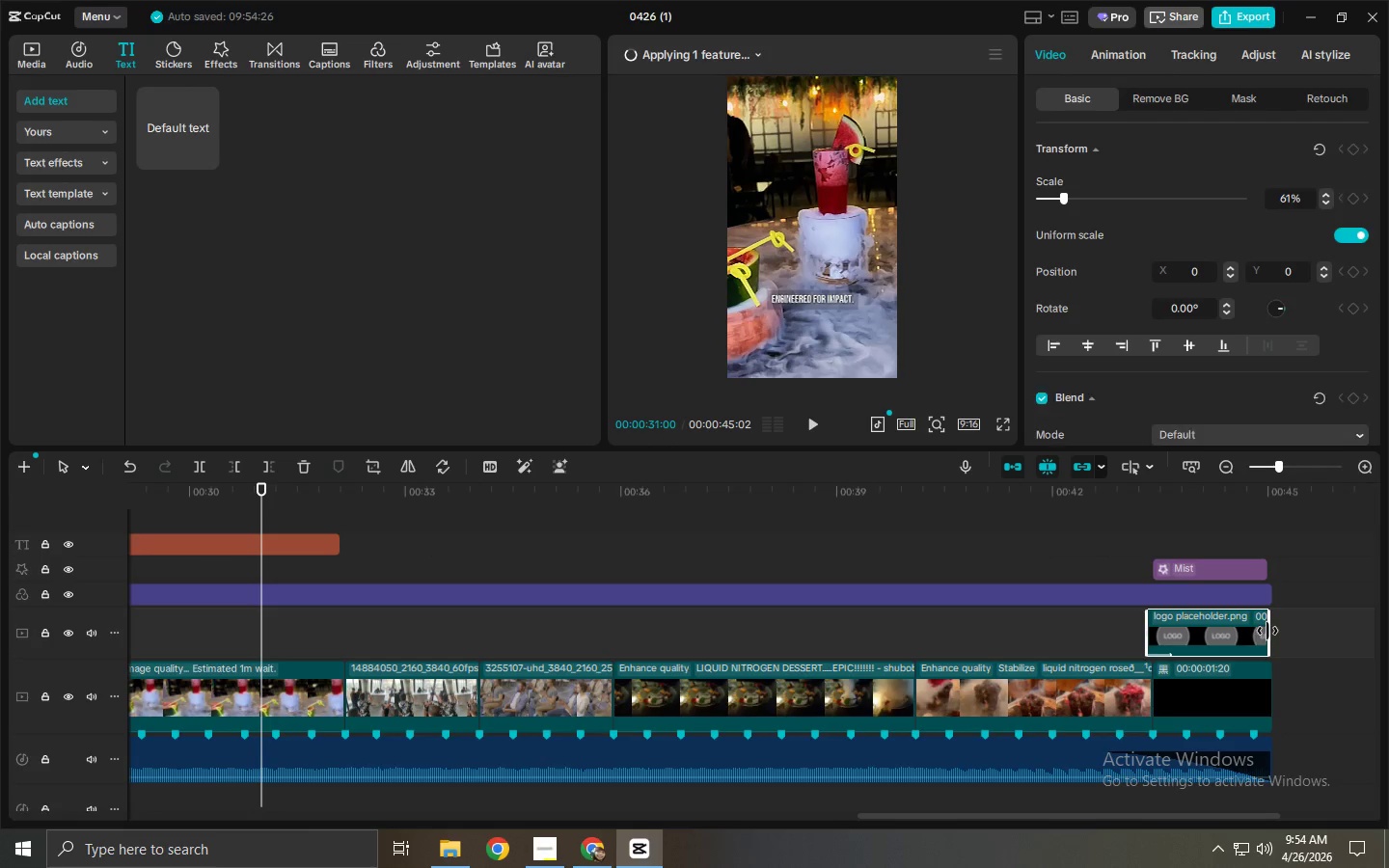 
left_click_drag(start_coordinate=[1267, 631], to_coordinate=[1273, 631])
 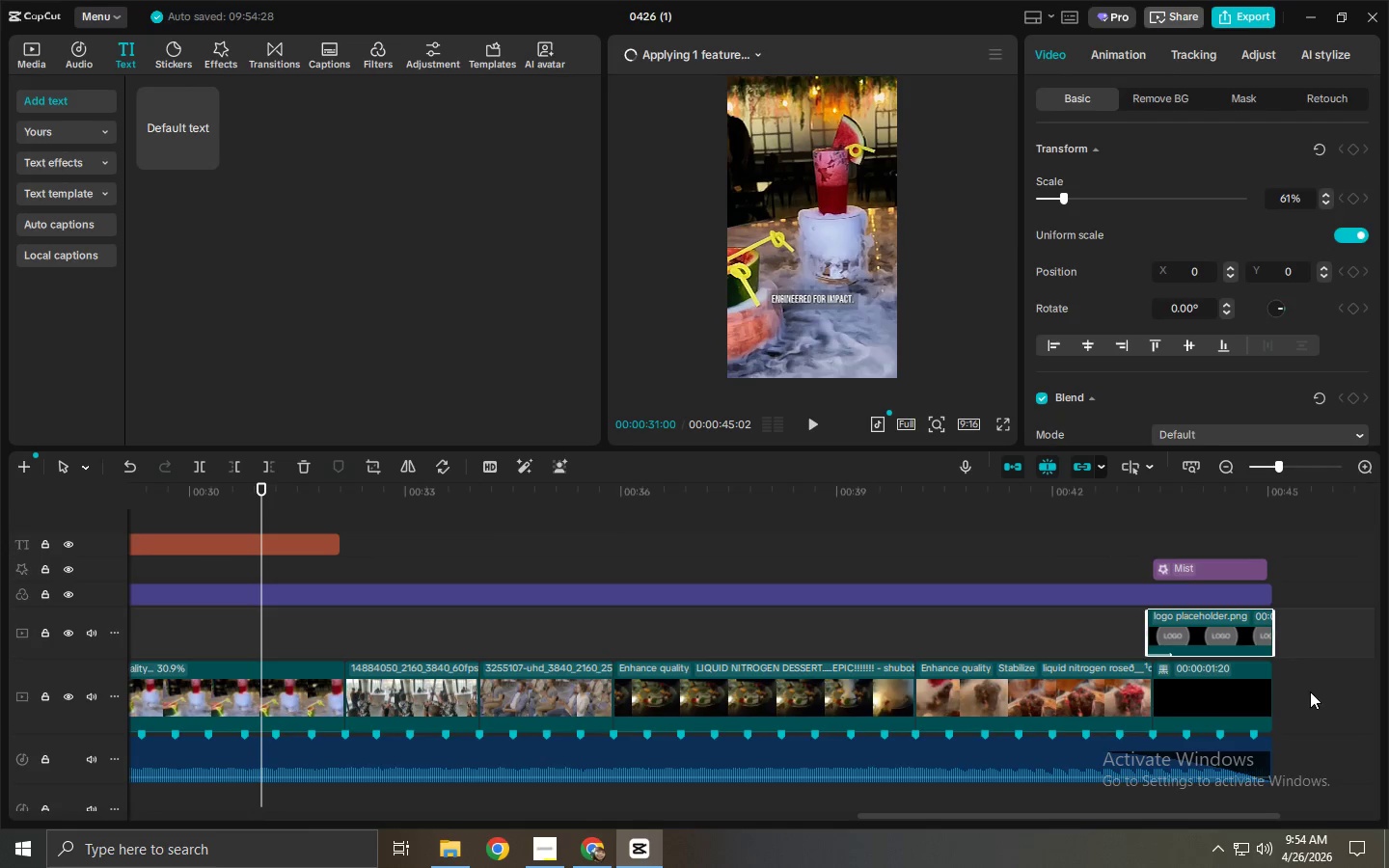 
hold_key(key=ControlLeft, duration=0.47)
scroll: coordinate [1310, 694], scroll_direction: up, amount: 4.0
 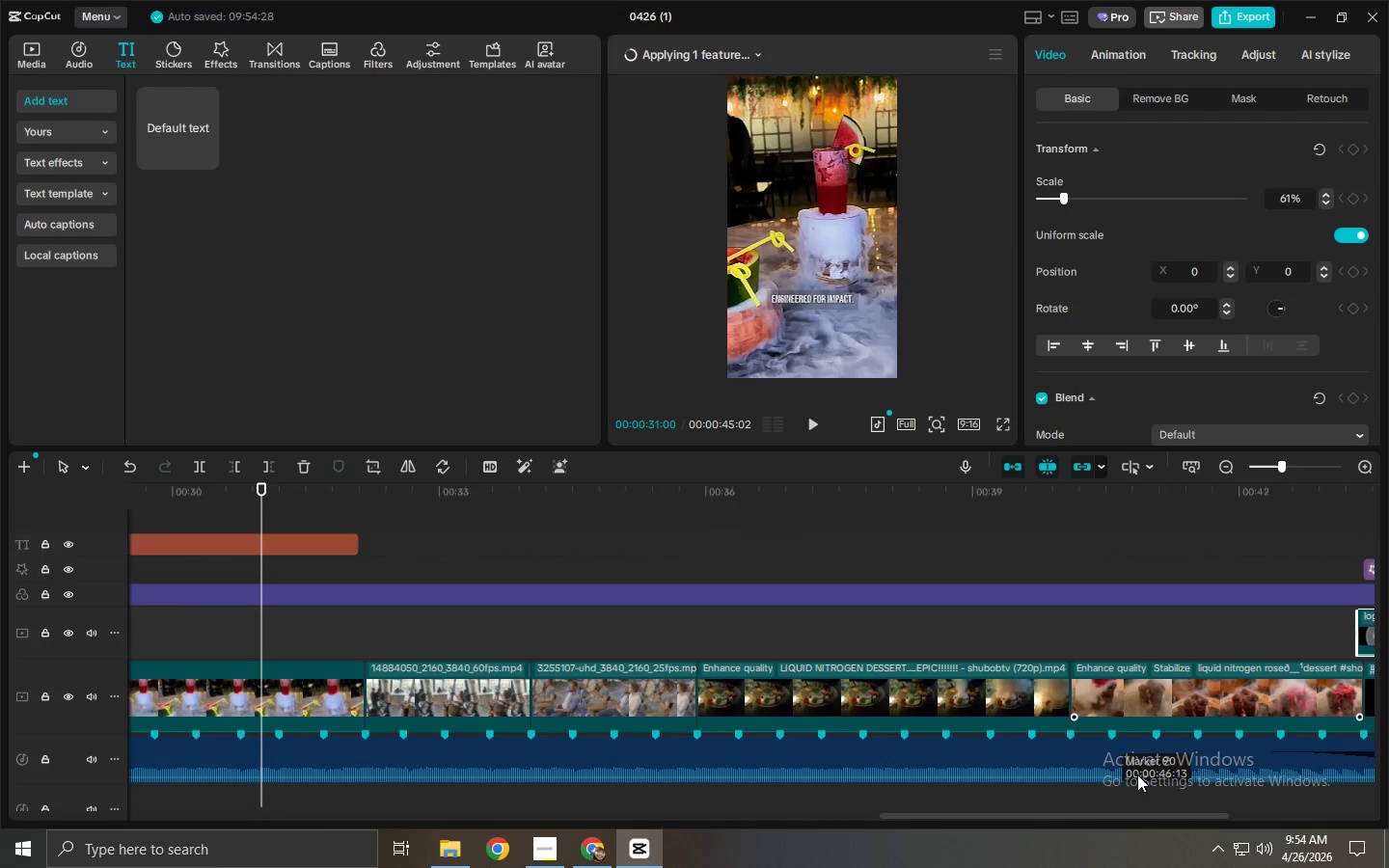 
left_click_drag(start_coordinate=[1057, 816], to_coordinate=[1269, 814])
 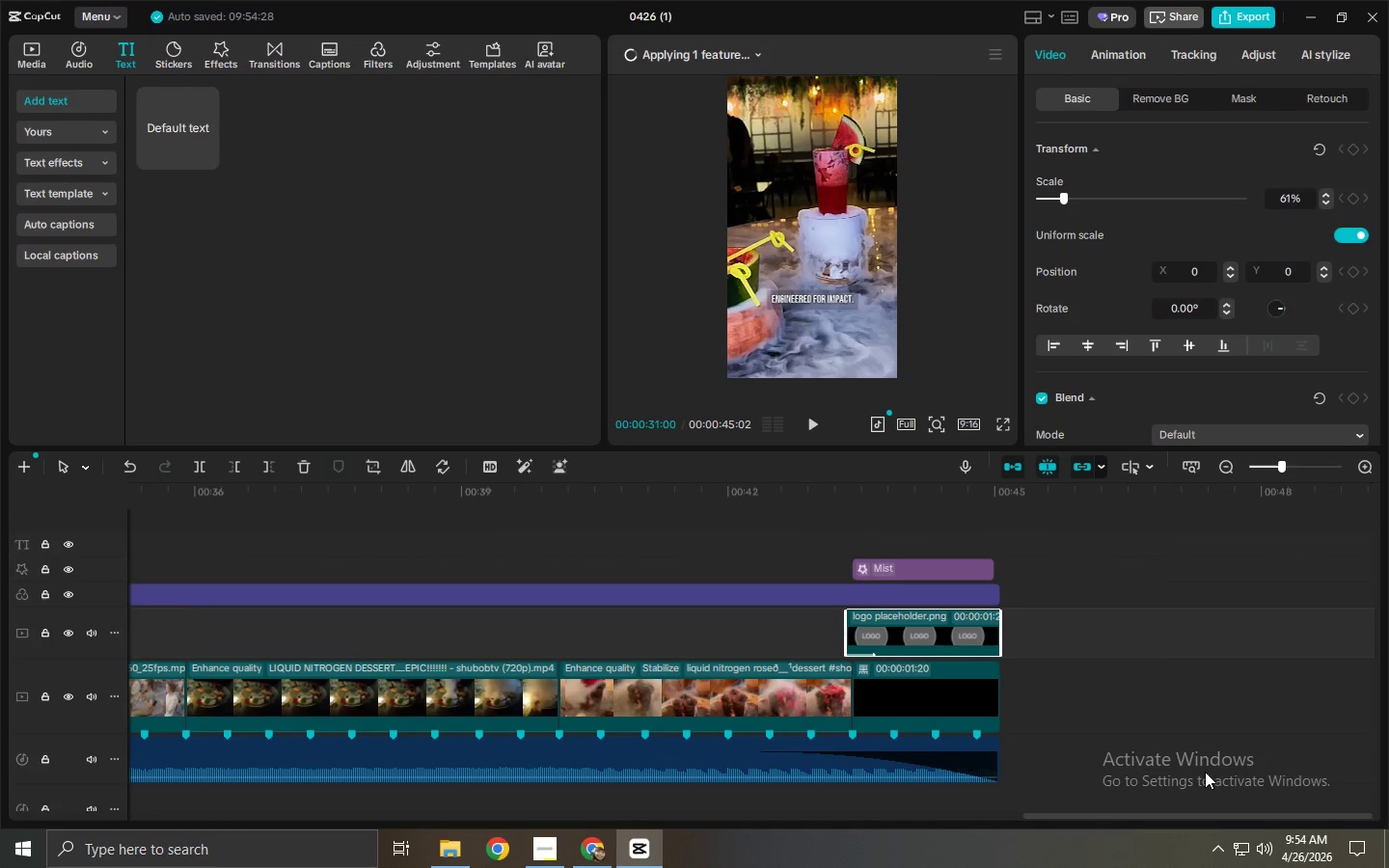 
hold_key(key=ControlLeft, duration=0.41)
scroll: coordinate [1120, 695], scroll_direction: up, amount: 3.0
 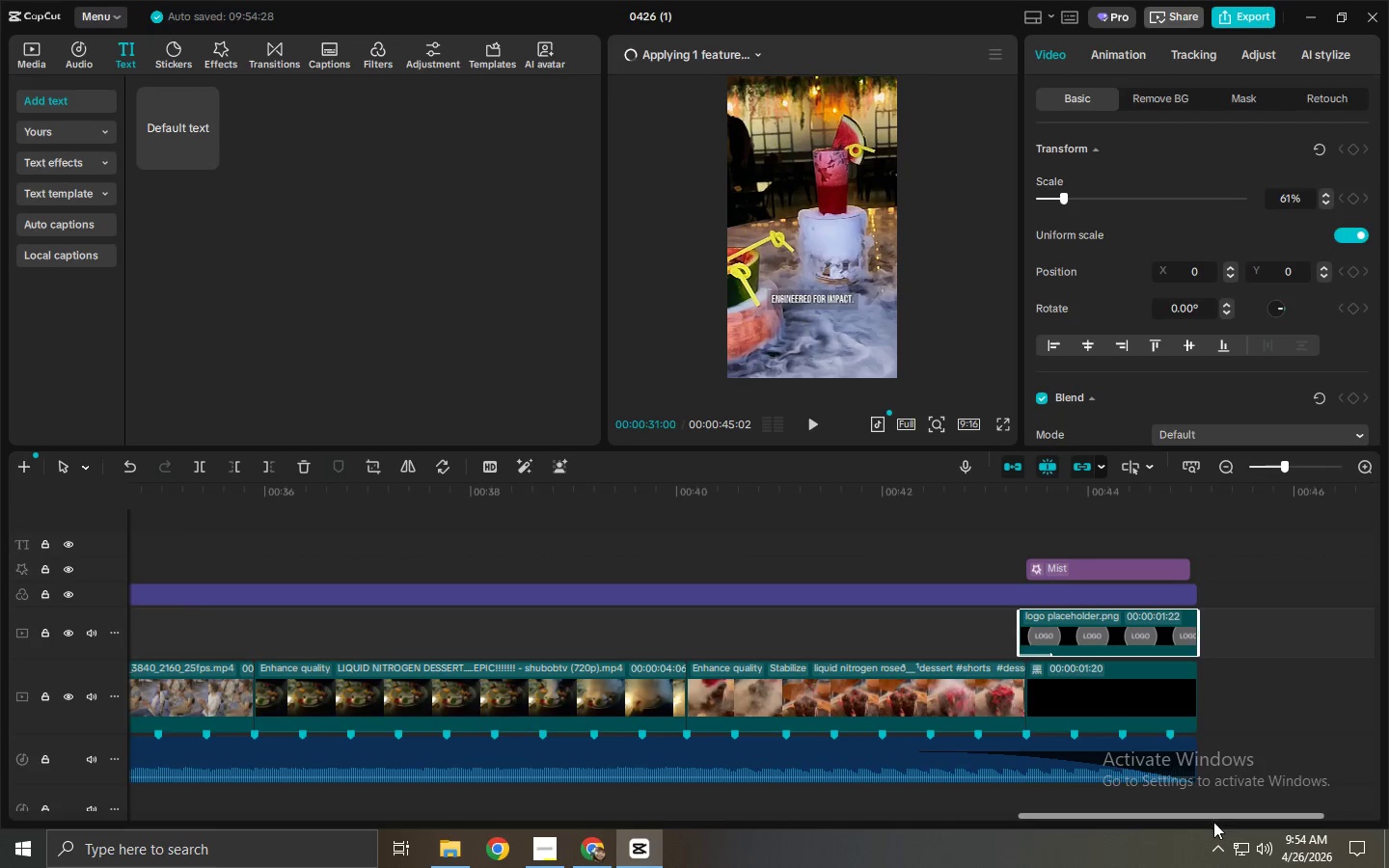 
left_click_drag(start_coordinate=[1215, 822], to_coordinate=[1220, 821])
 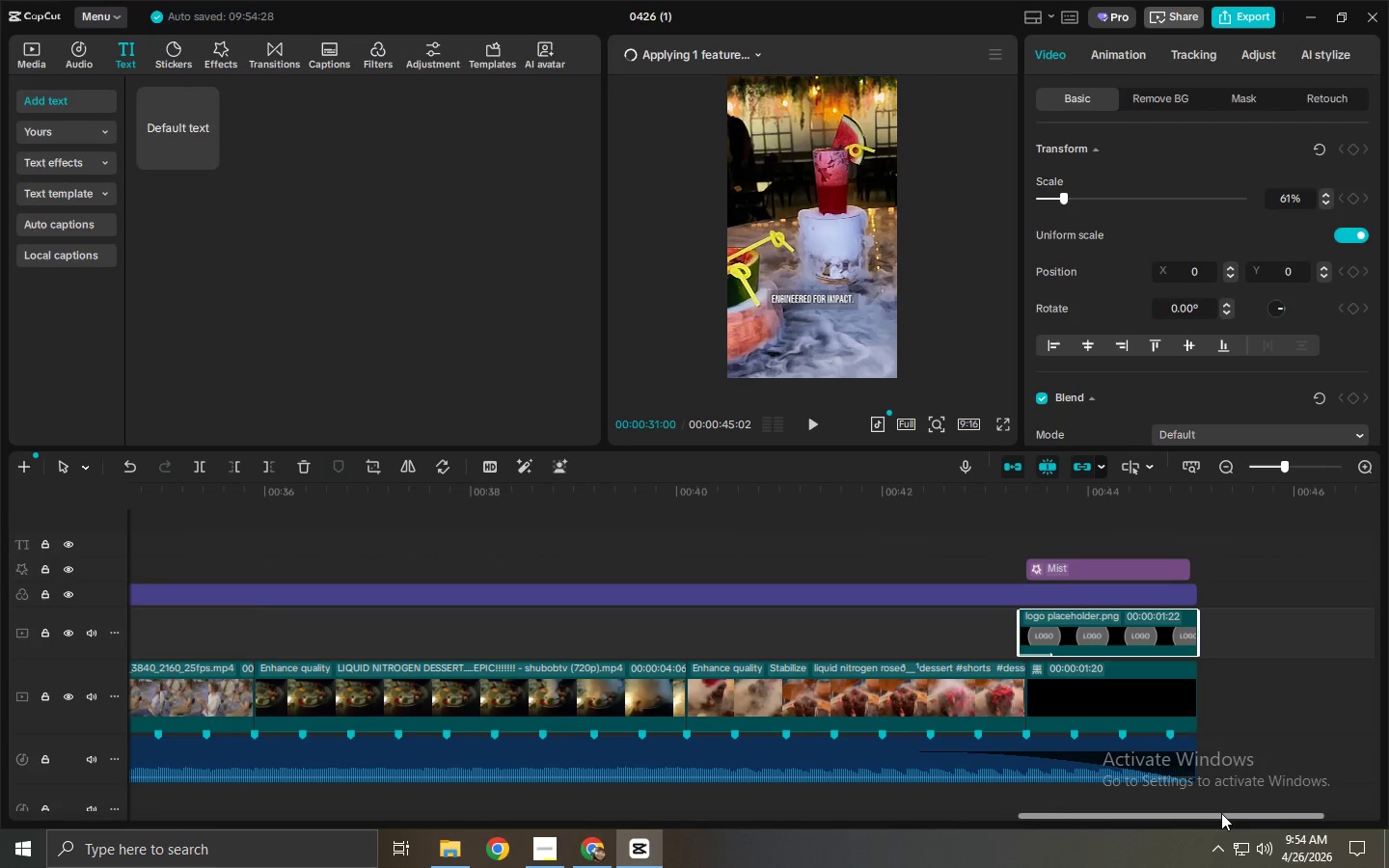 
left_click_drag(start_coordinate=[1221, 813], to_coordinate=[1360, 805])
 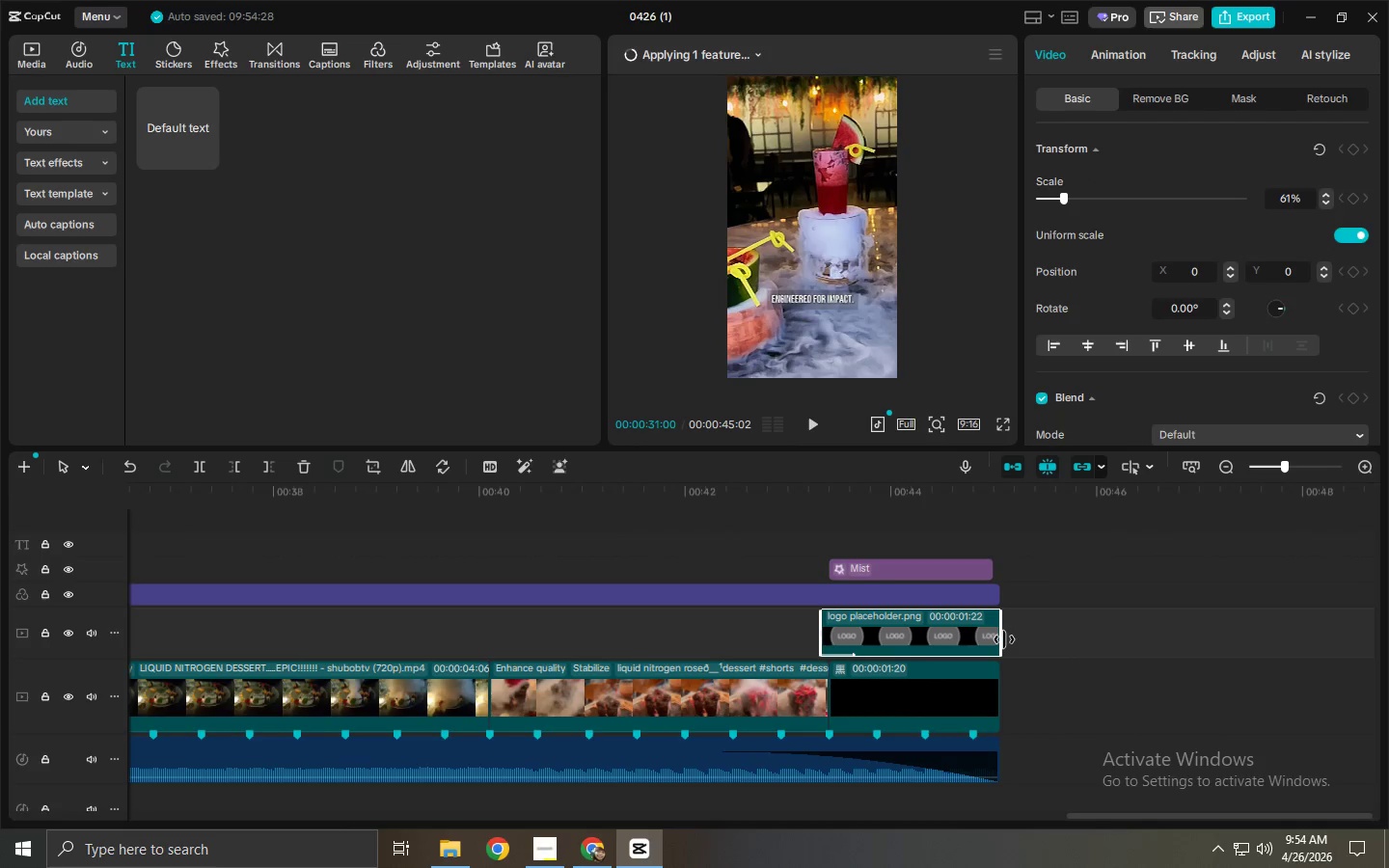 
left_click_drag(start_coordinate=[1004, 639], to_coordinate=[994, 641])
 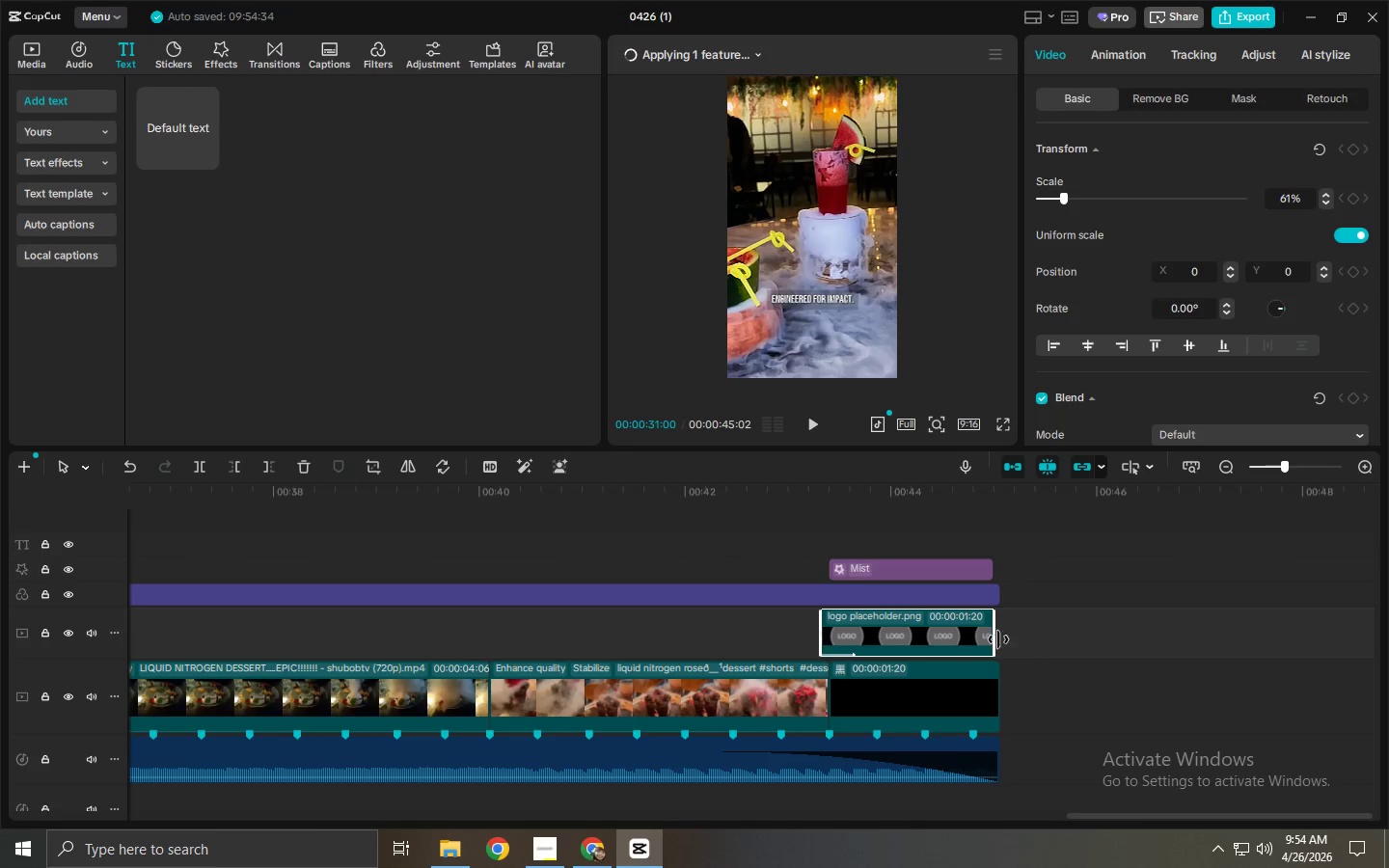 
left_click_drag(start_coordinate=[996, 638], to_coordinate=[1002, 638])
 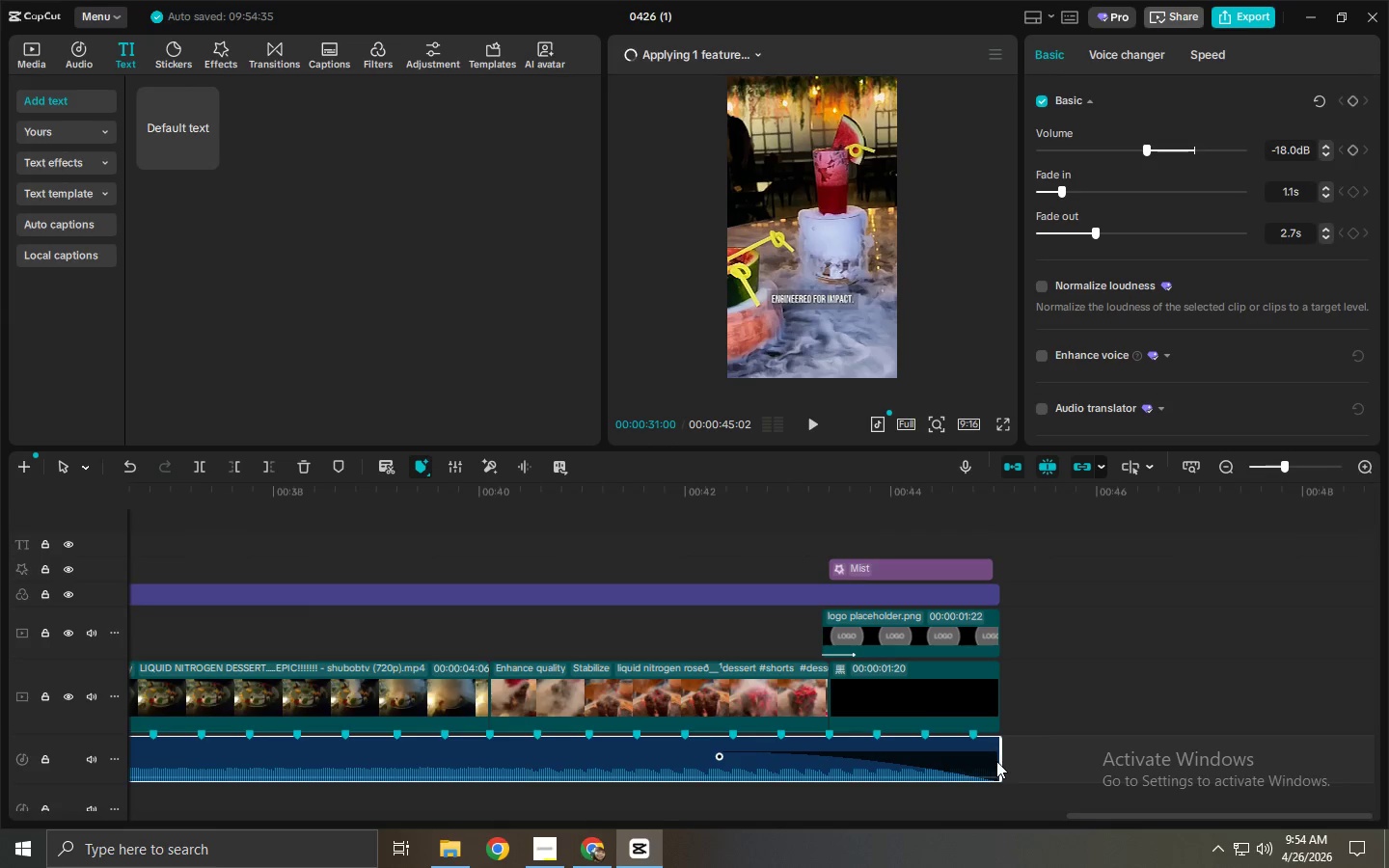 
left_click_drag(start_coordinate=[997, 761], to_coordinate=[992, 761])
 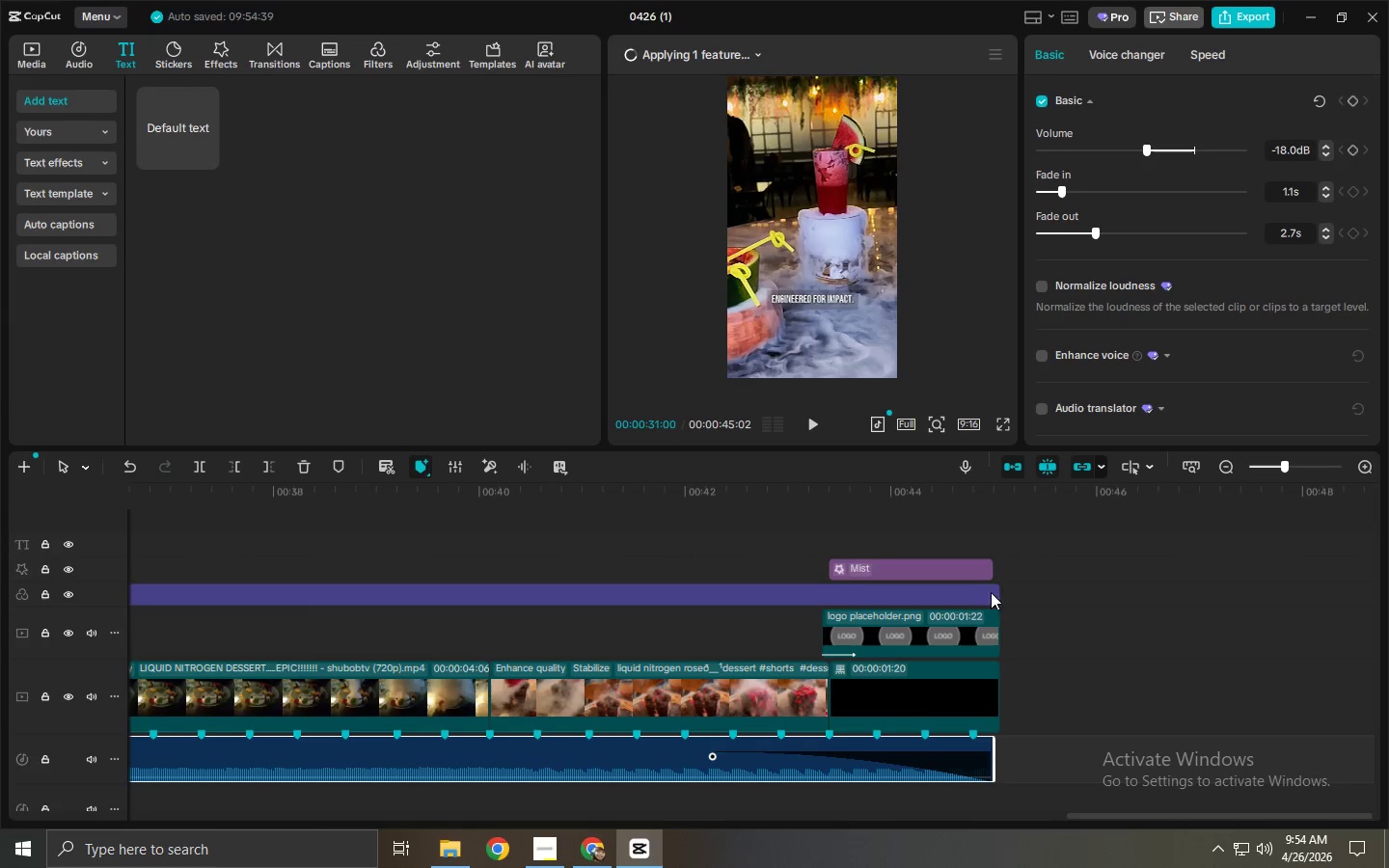 
left_click([992, 689])
 